 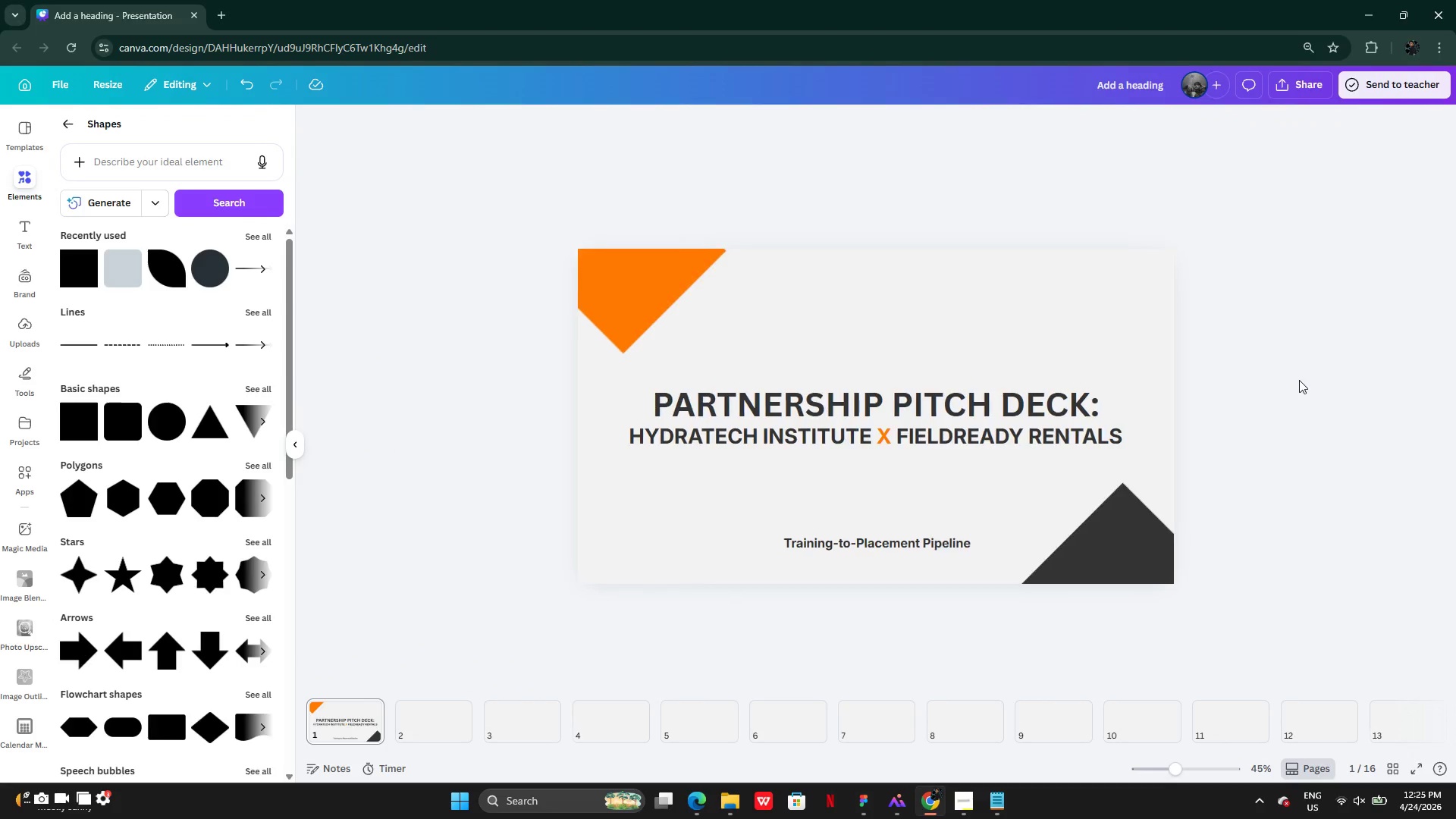 
left_click([90, 278])
 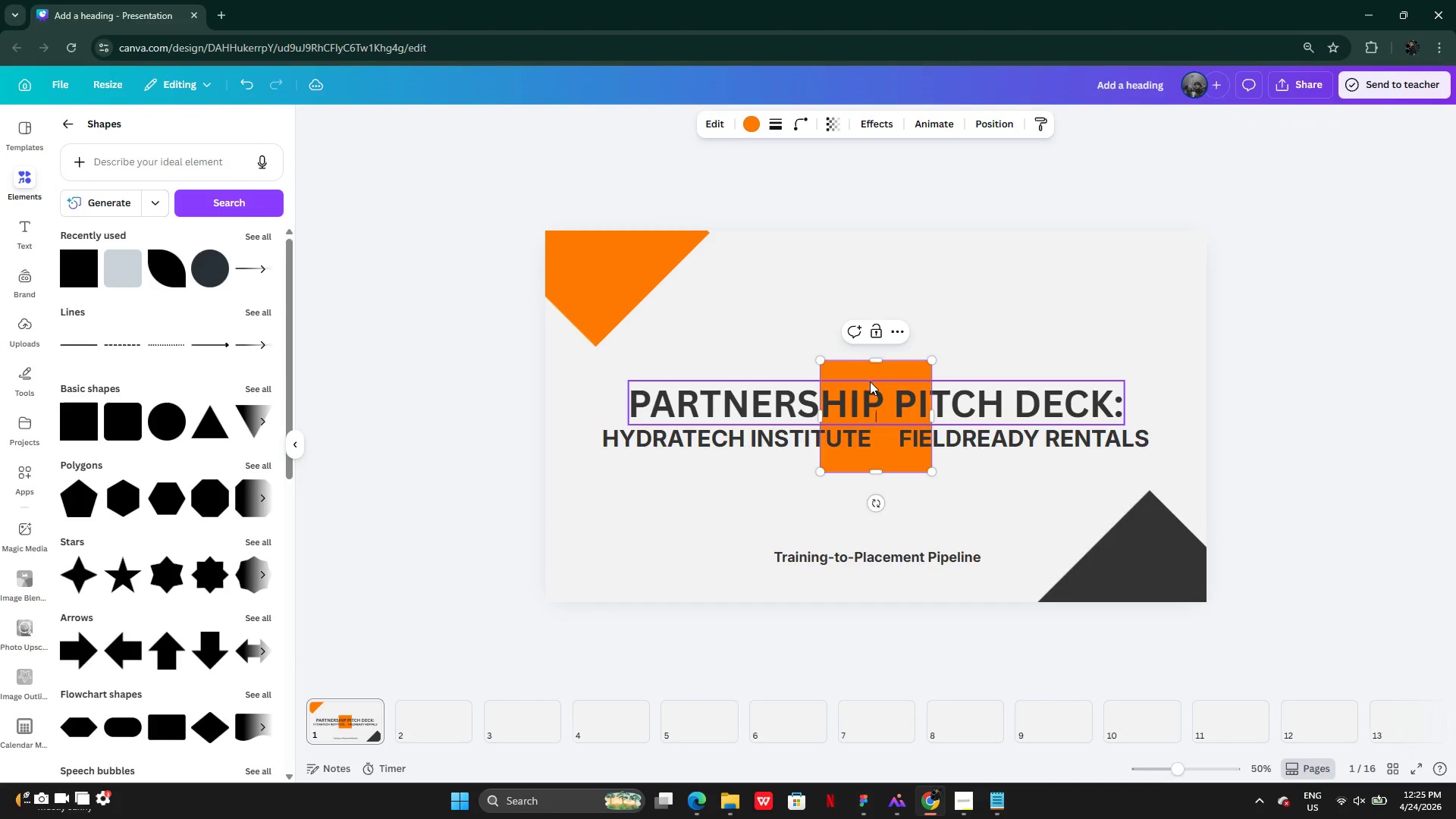 
left_click_drag(start_coordinate=[872, 376], to_coordinate=[634, 326])
 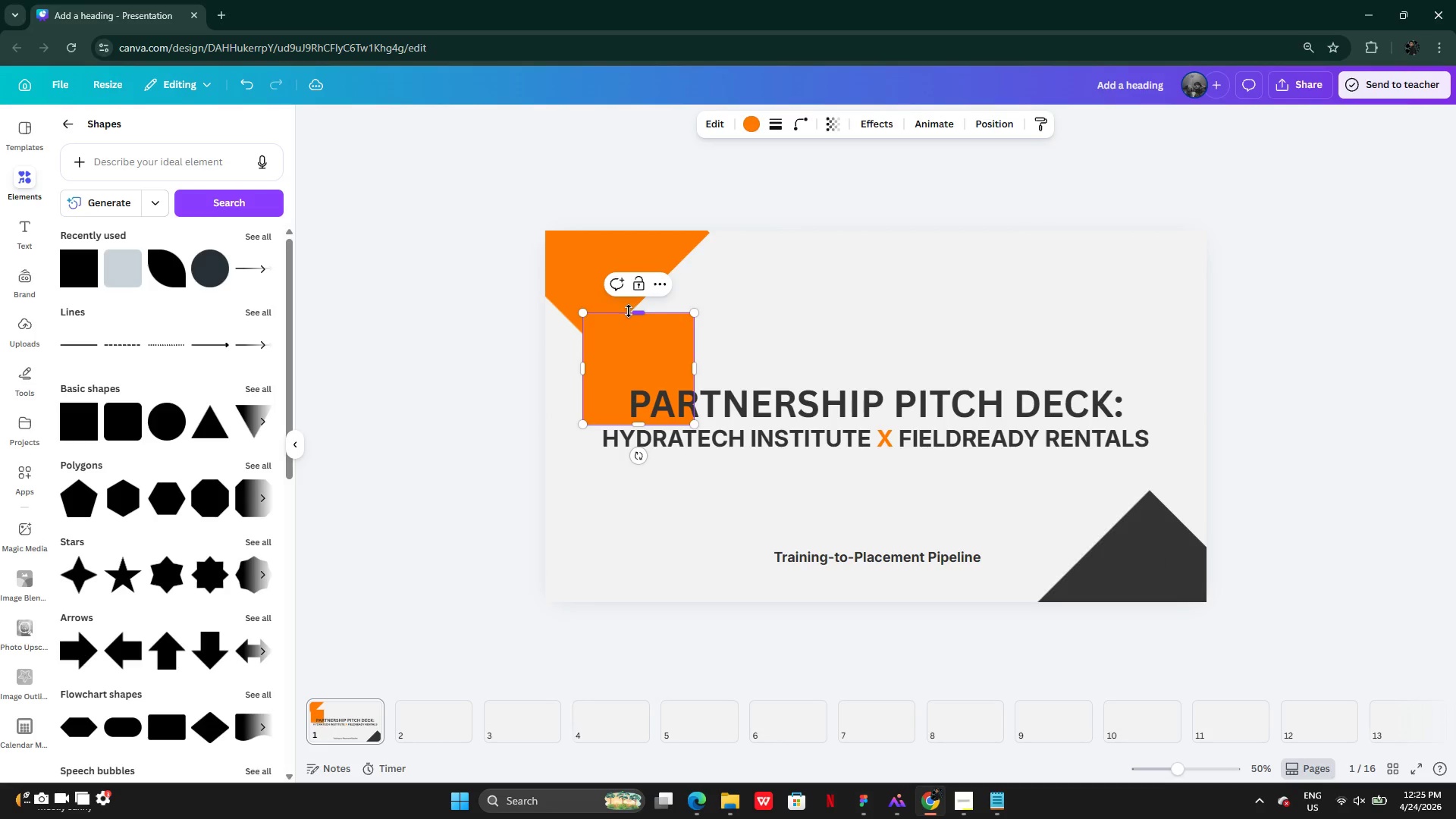 
left_click_drag(start_coordinate=[629, 311], to_coordinate=[629, 265])
 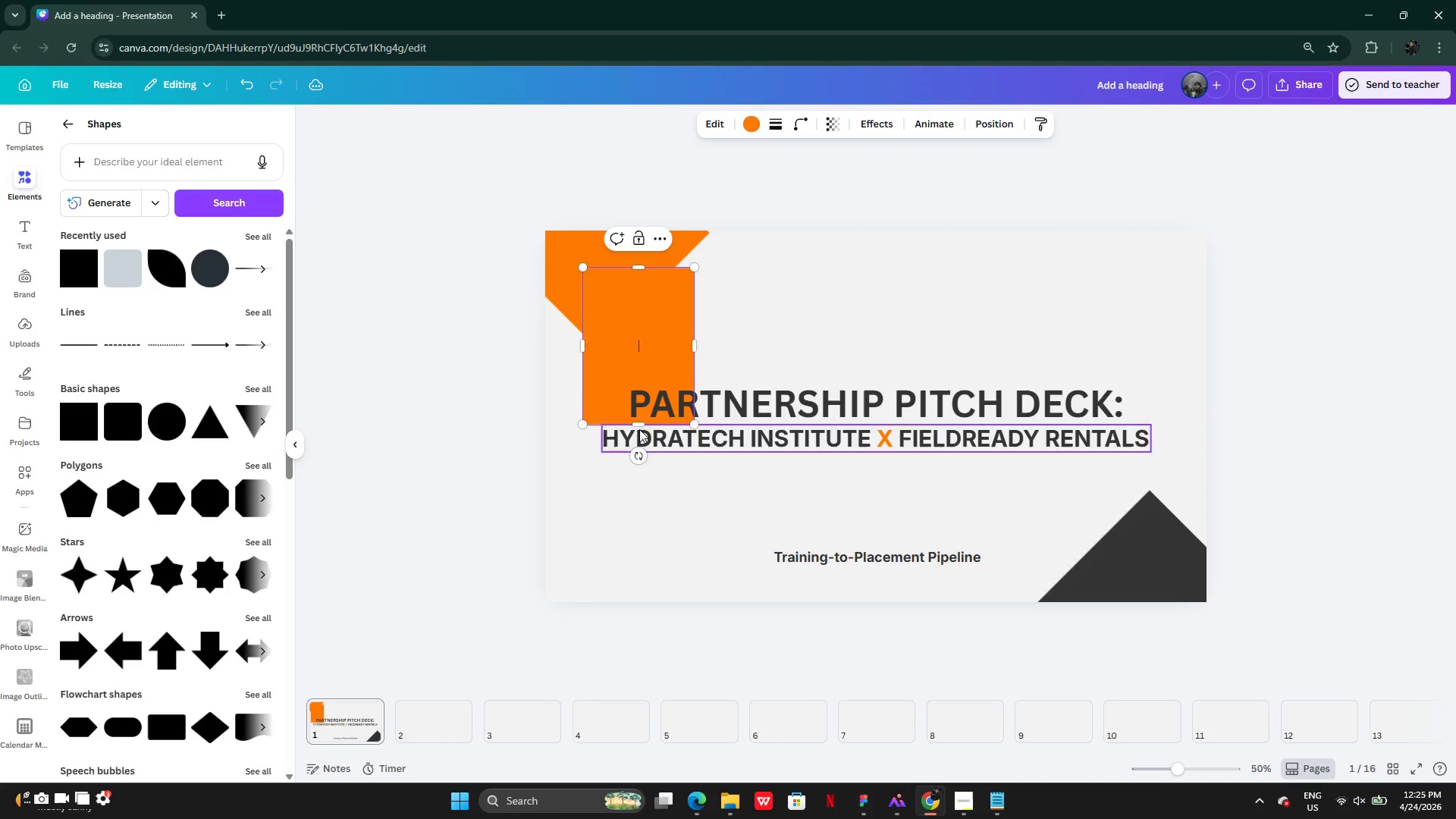 
left_click_drag(start_coordinate=[639, 425], to_coordinate=[639, 569])
 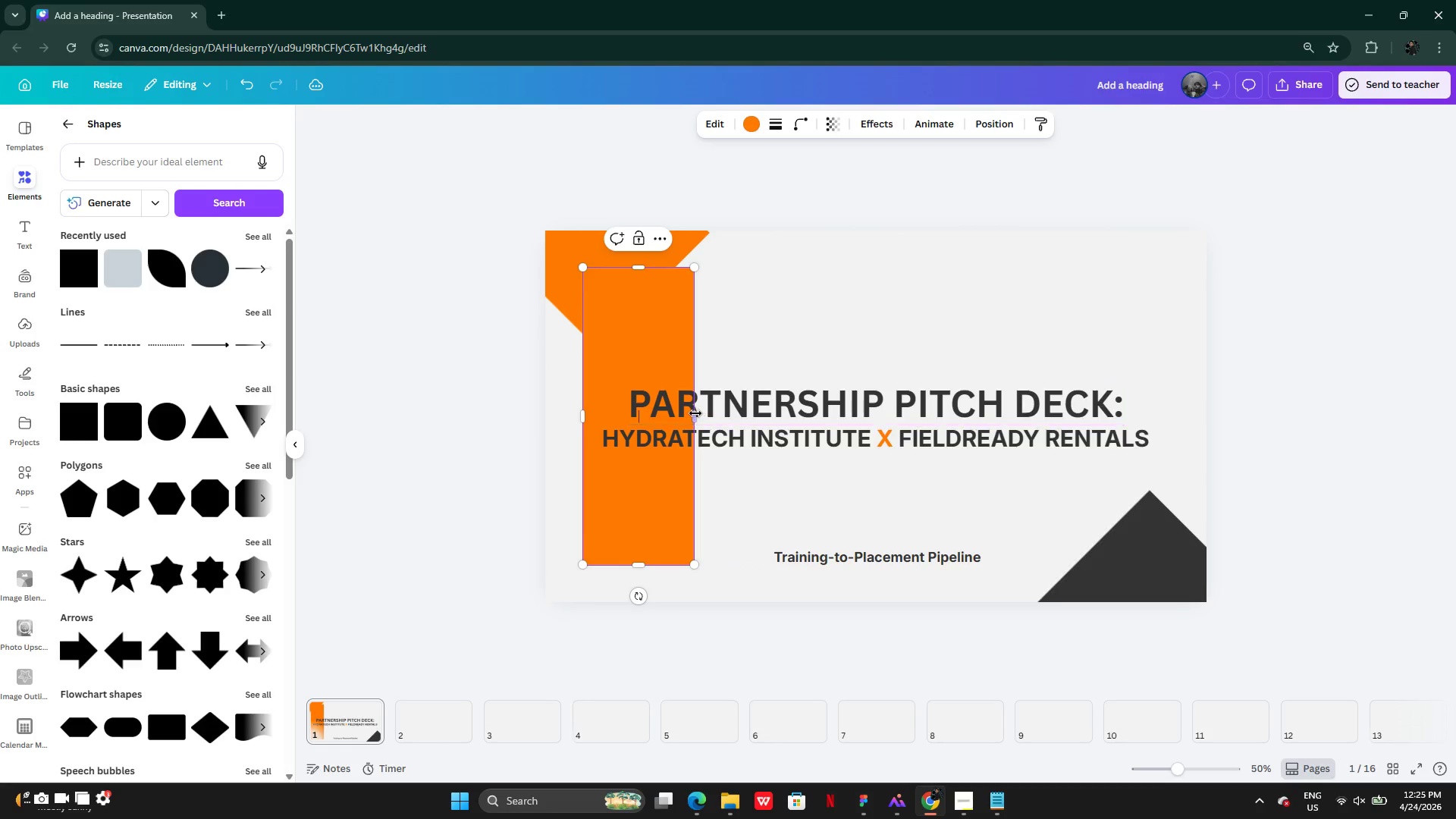 
left_click_drag(start_coordinate=[693, 413], to_coordinate=[1169, 413])
 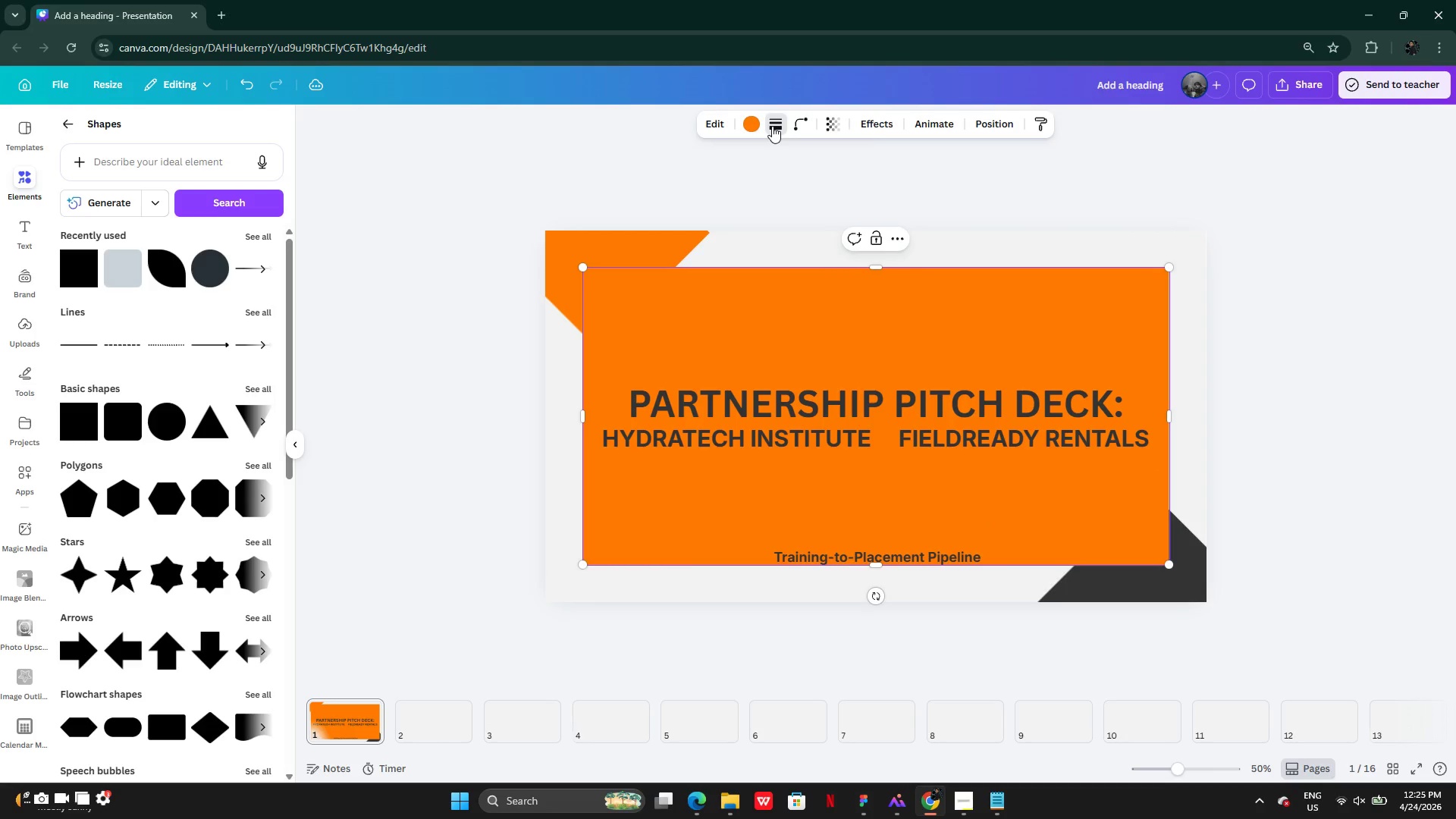 
left_click([742, 165])
 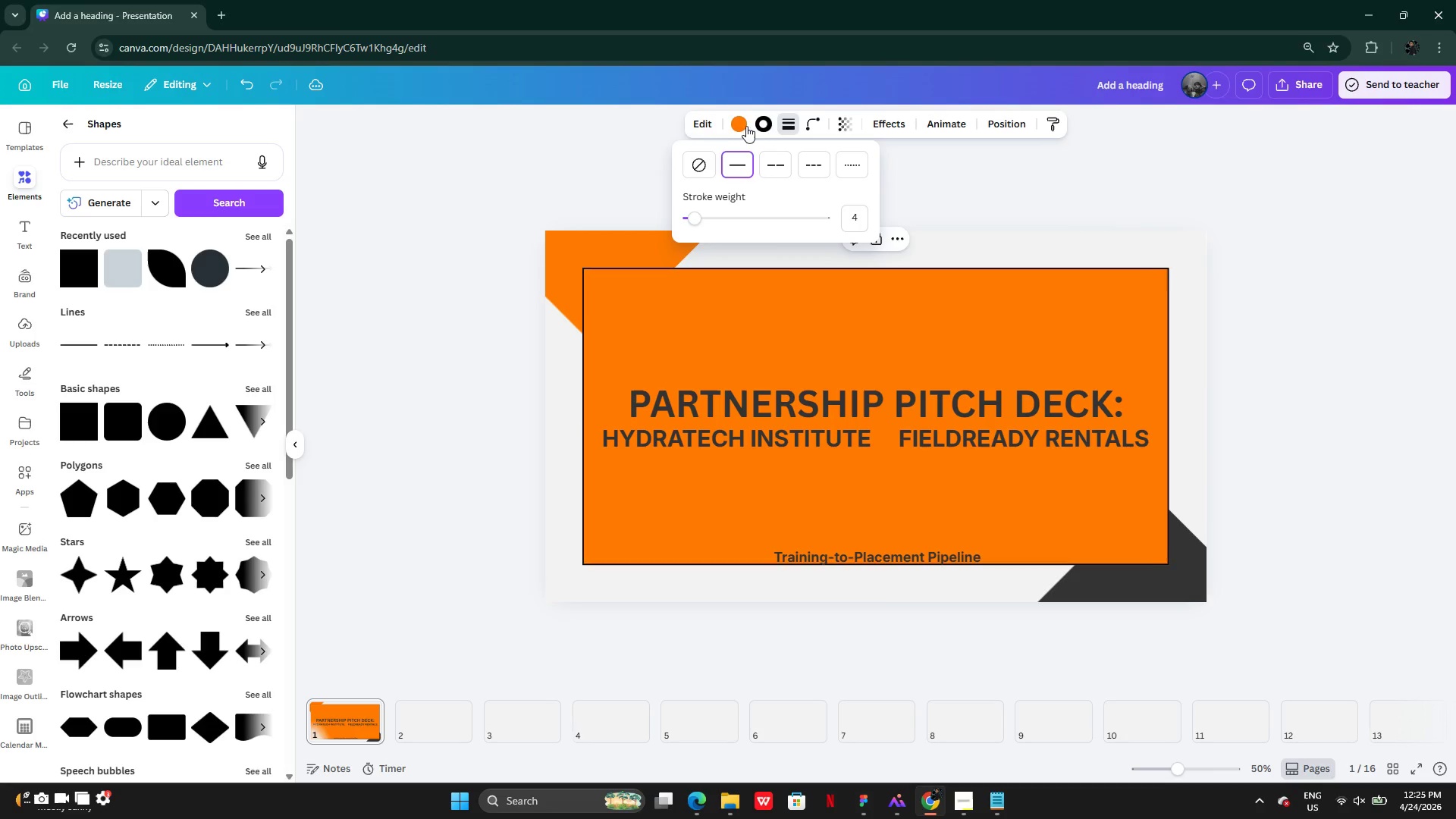 
left_click([739, 126])
 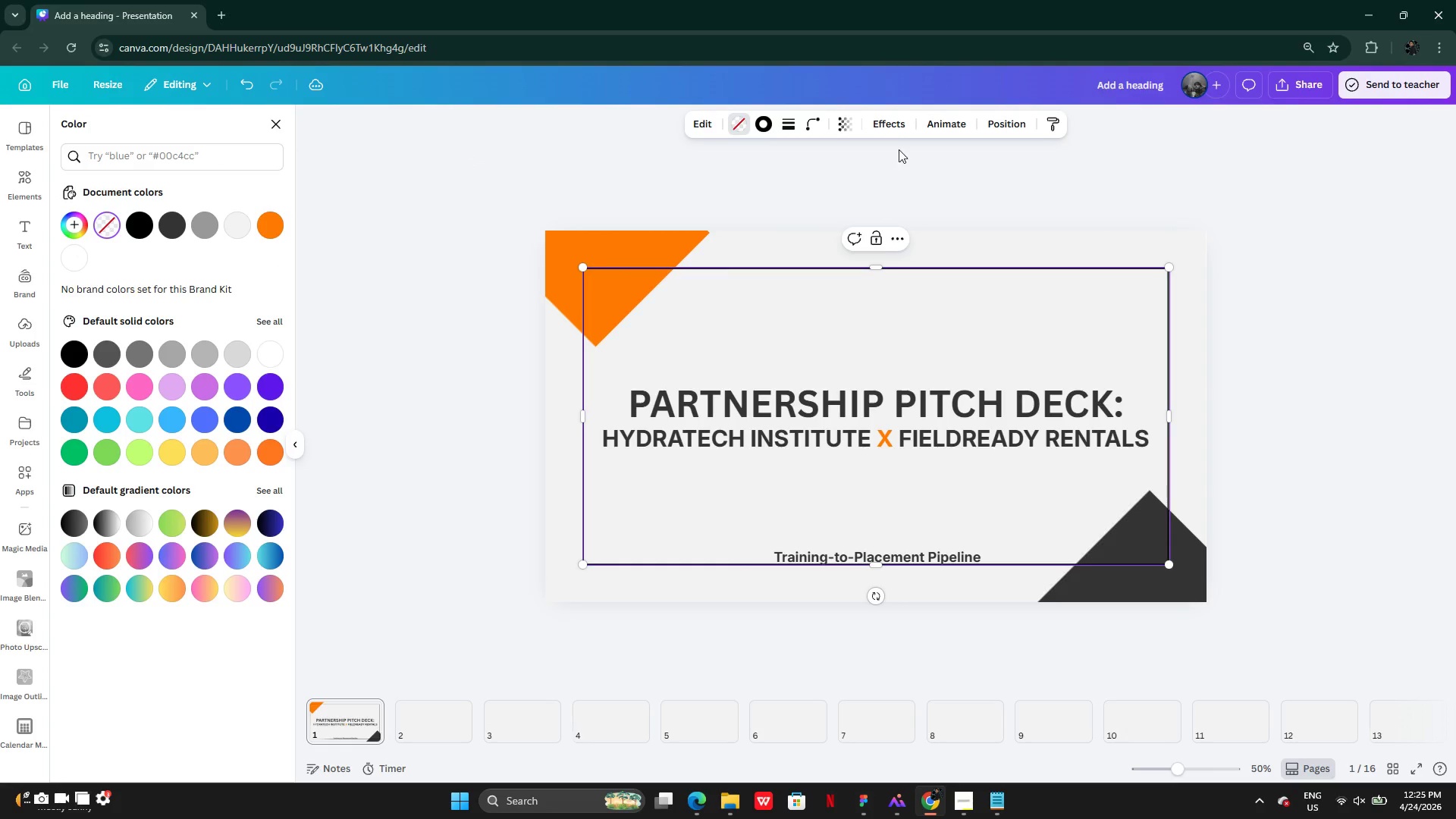 
left_click([761, 130])
 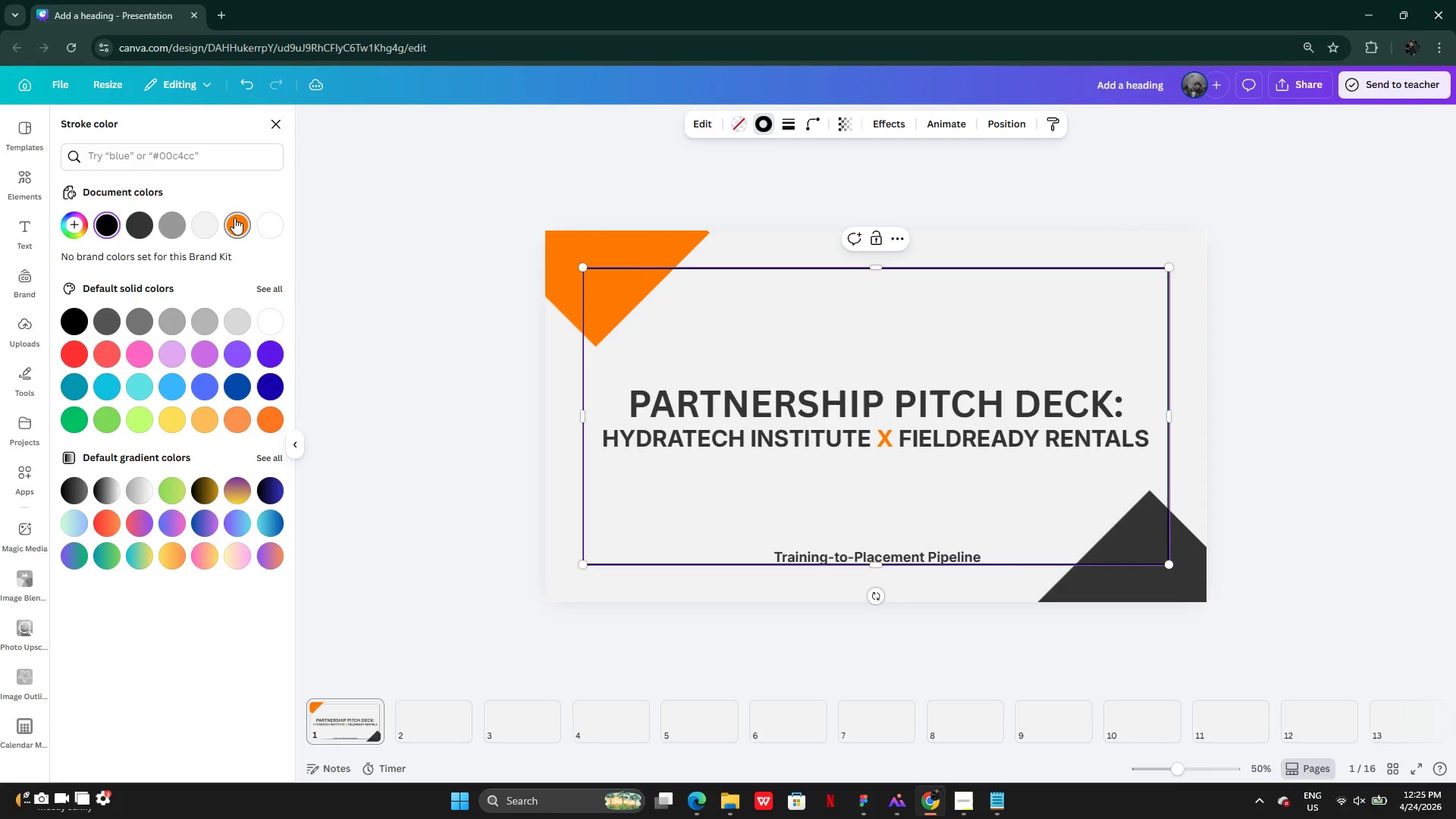 
left_click([349, 381])
 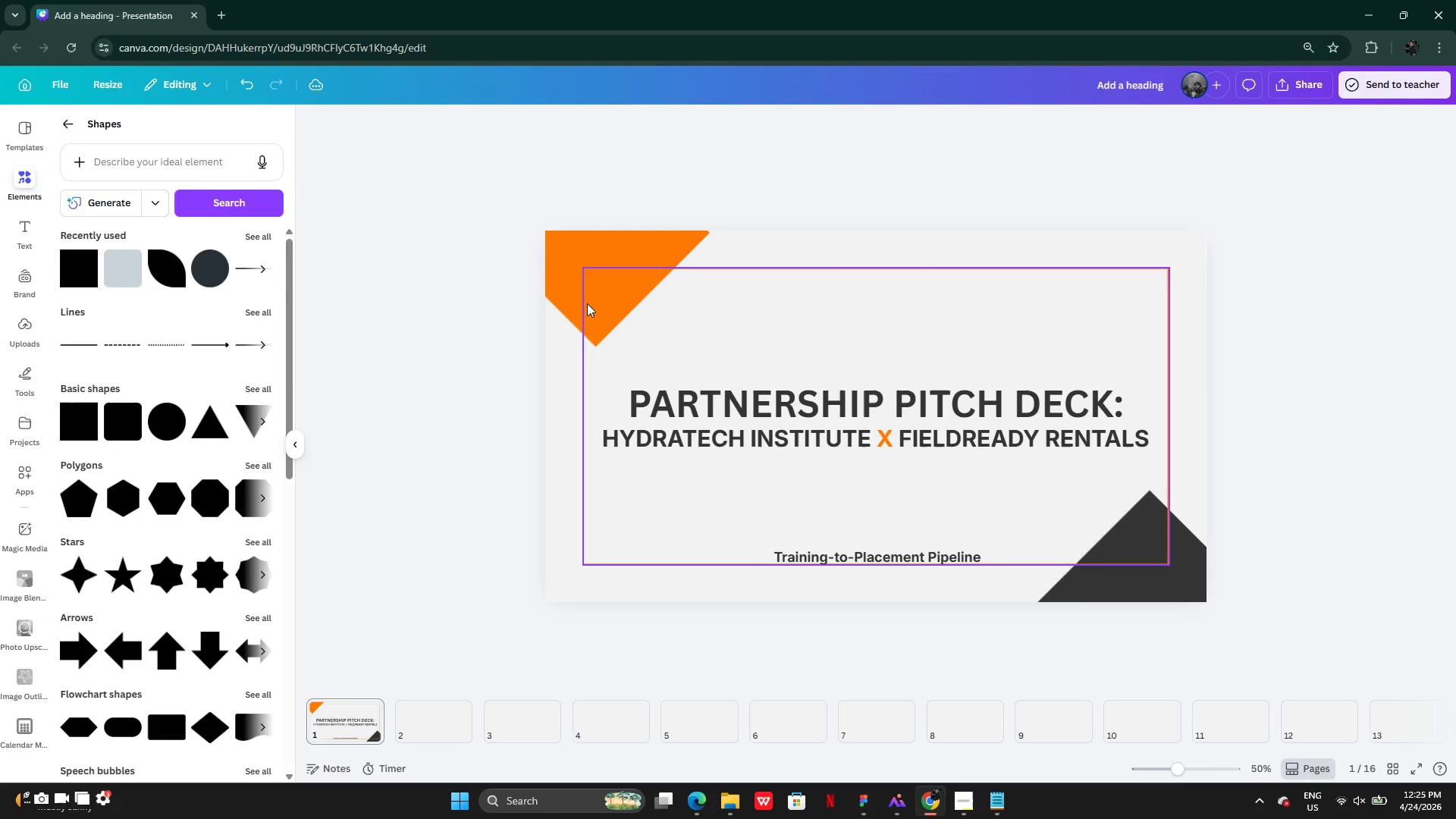 
left_click([565, 268])
 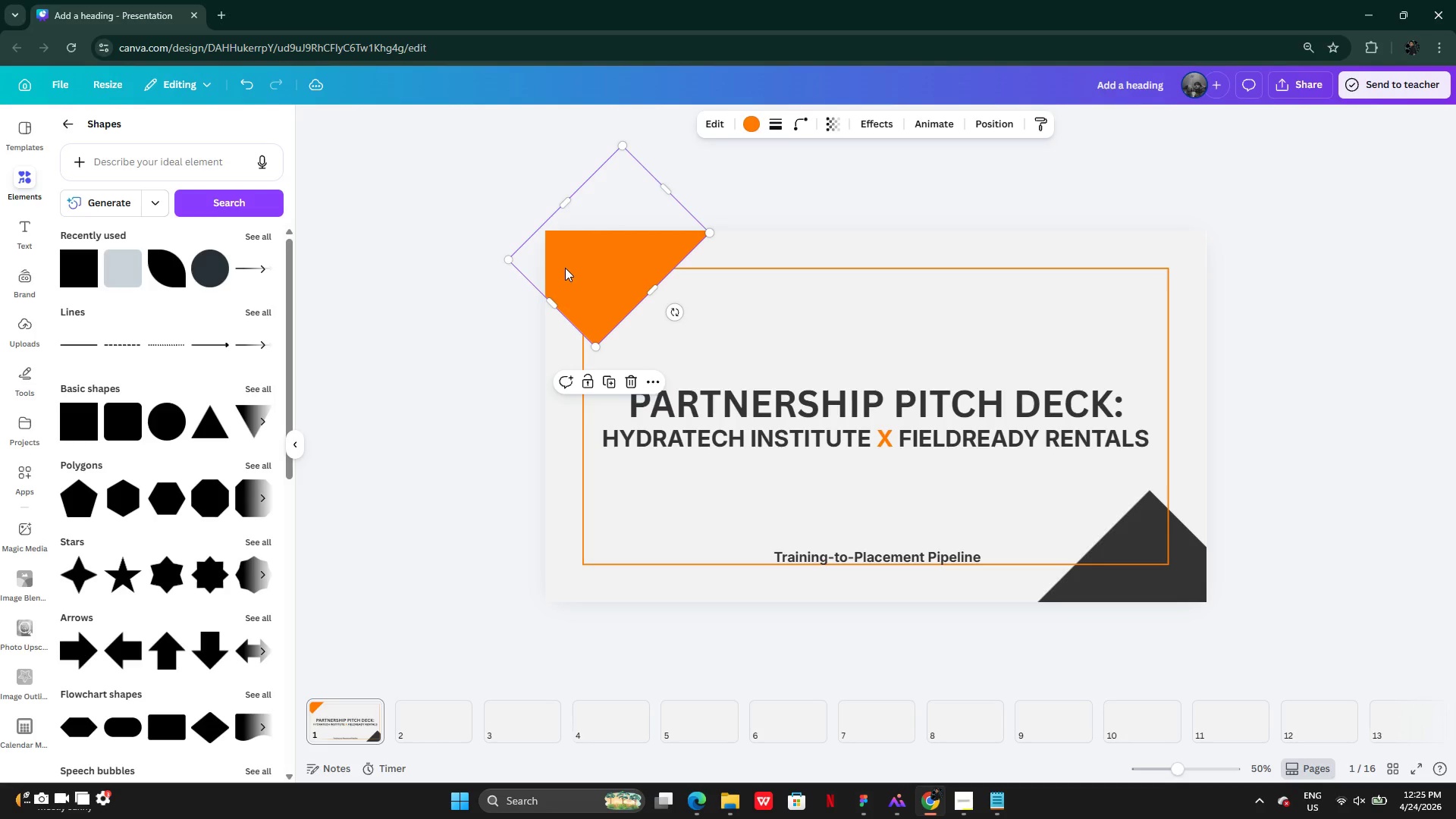 
left_click_drag(start_coordinate=[565, 268], to_coordinate=[551, 265])
 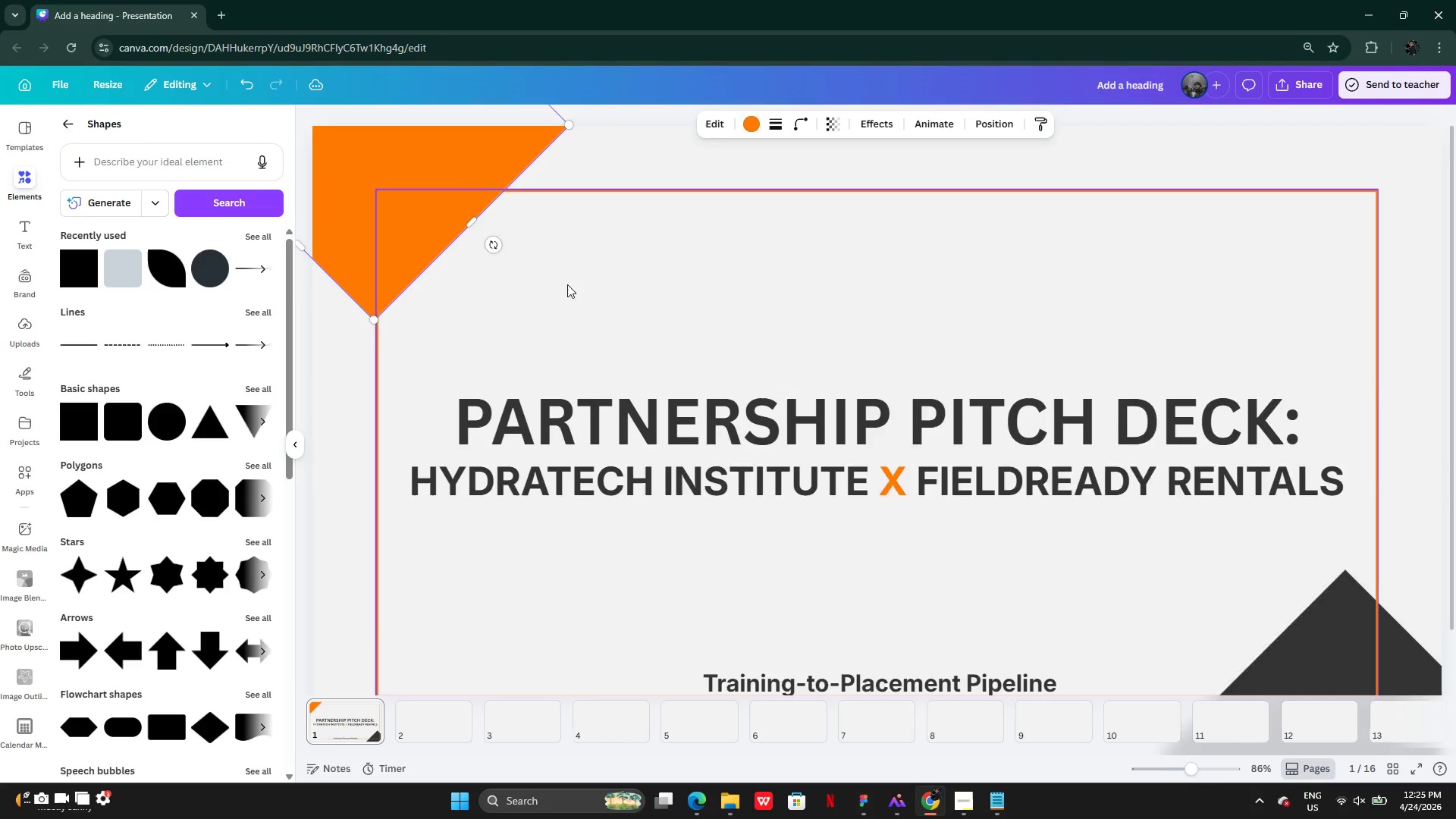 
mouse_move([403, 266])
 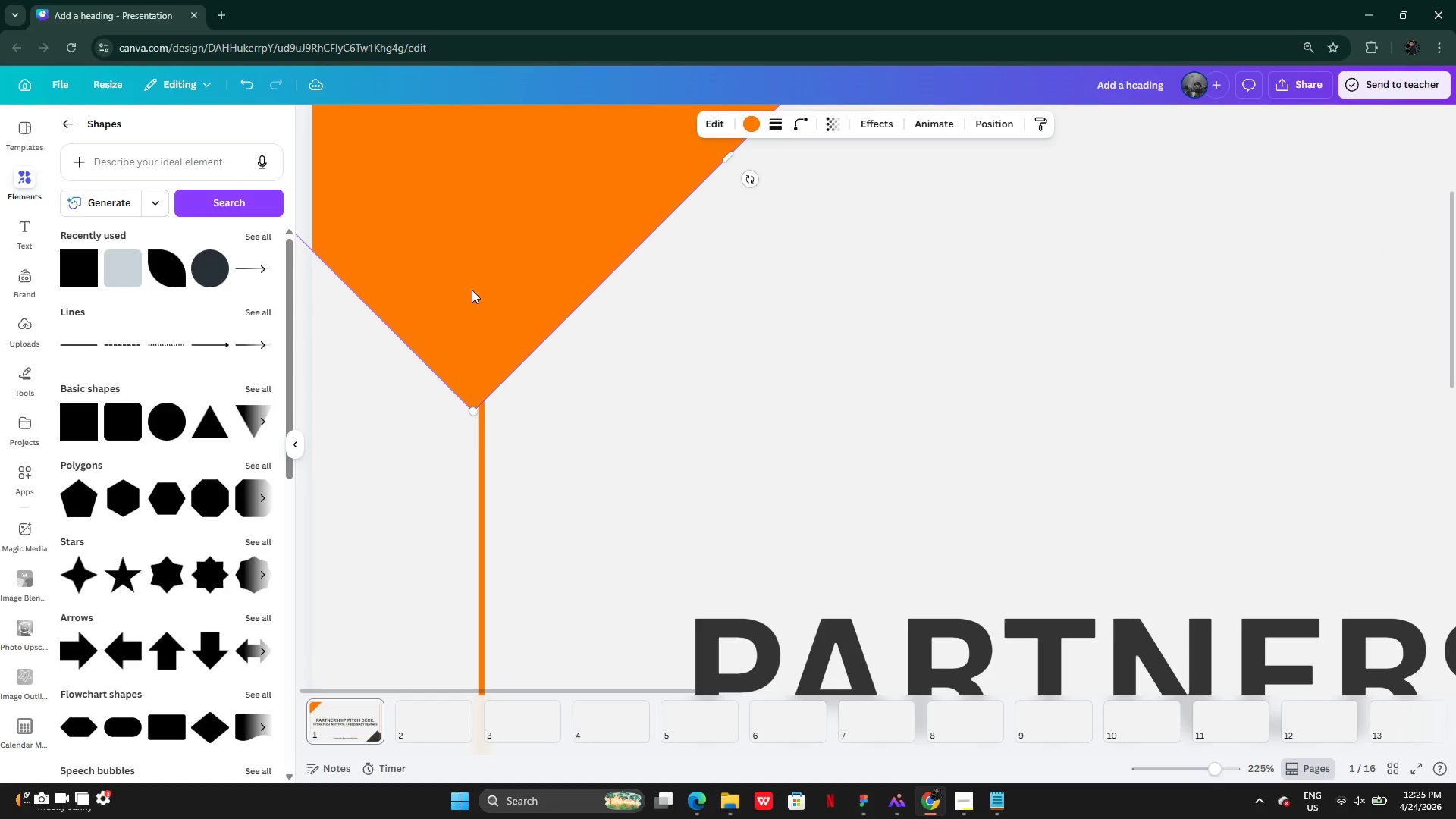 
left_click_drag(start_coordinate=[517, 290], to_coordinate=[525, 291])
 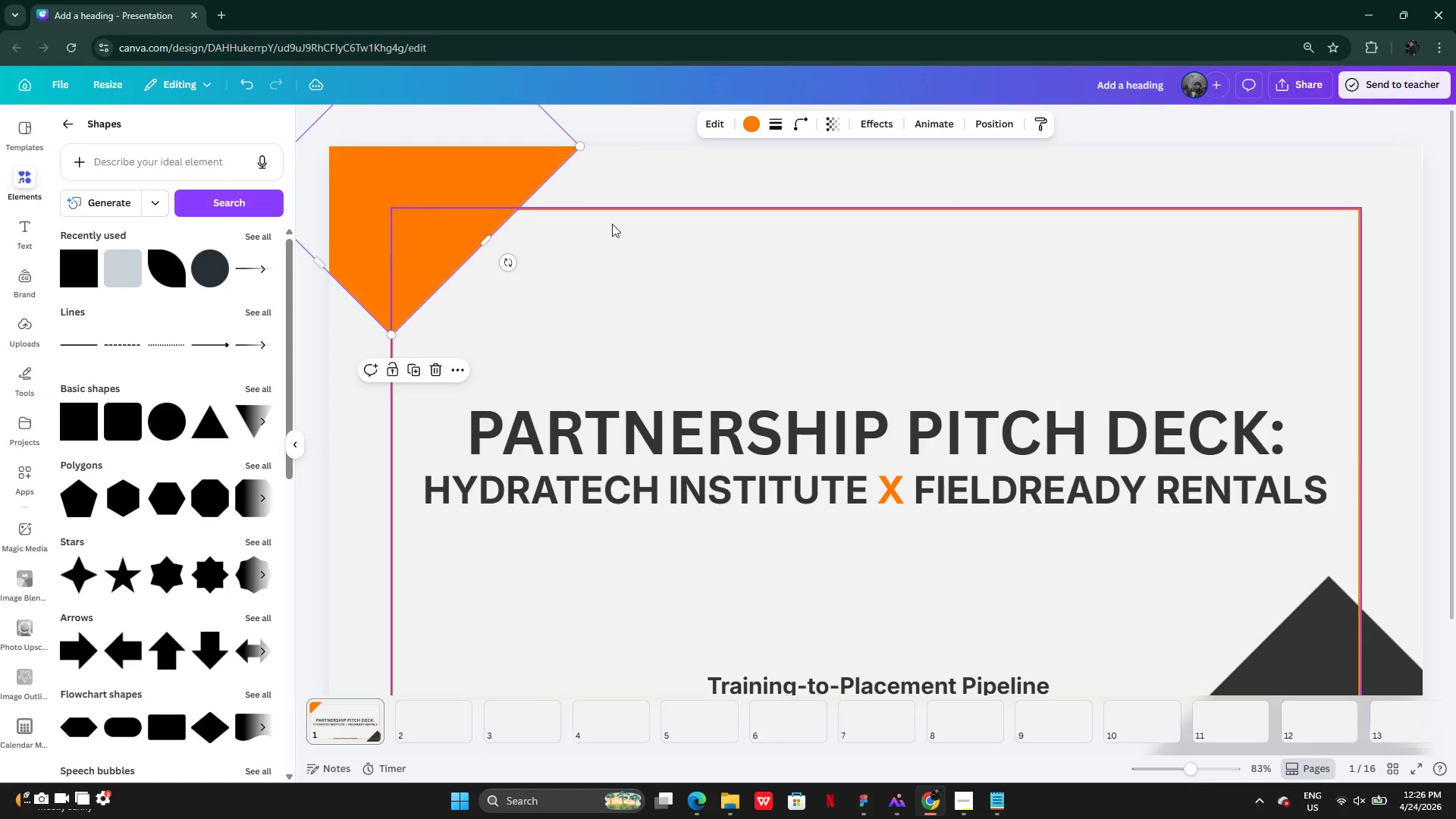 
left_click([633, 165])
 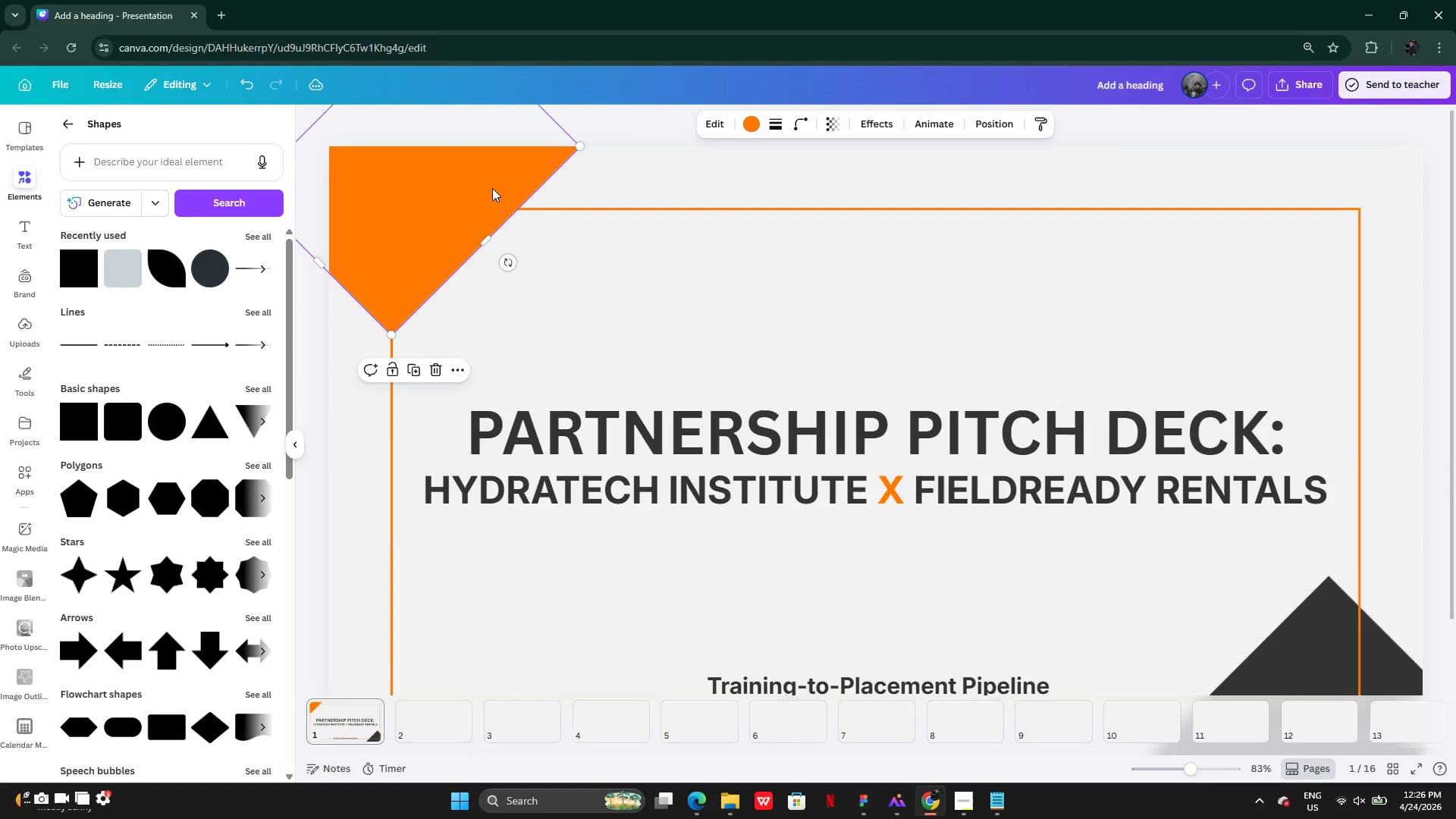 
left_click([637, 165])
 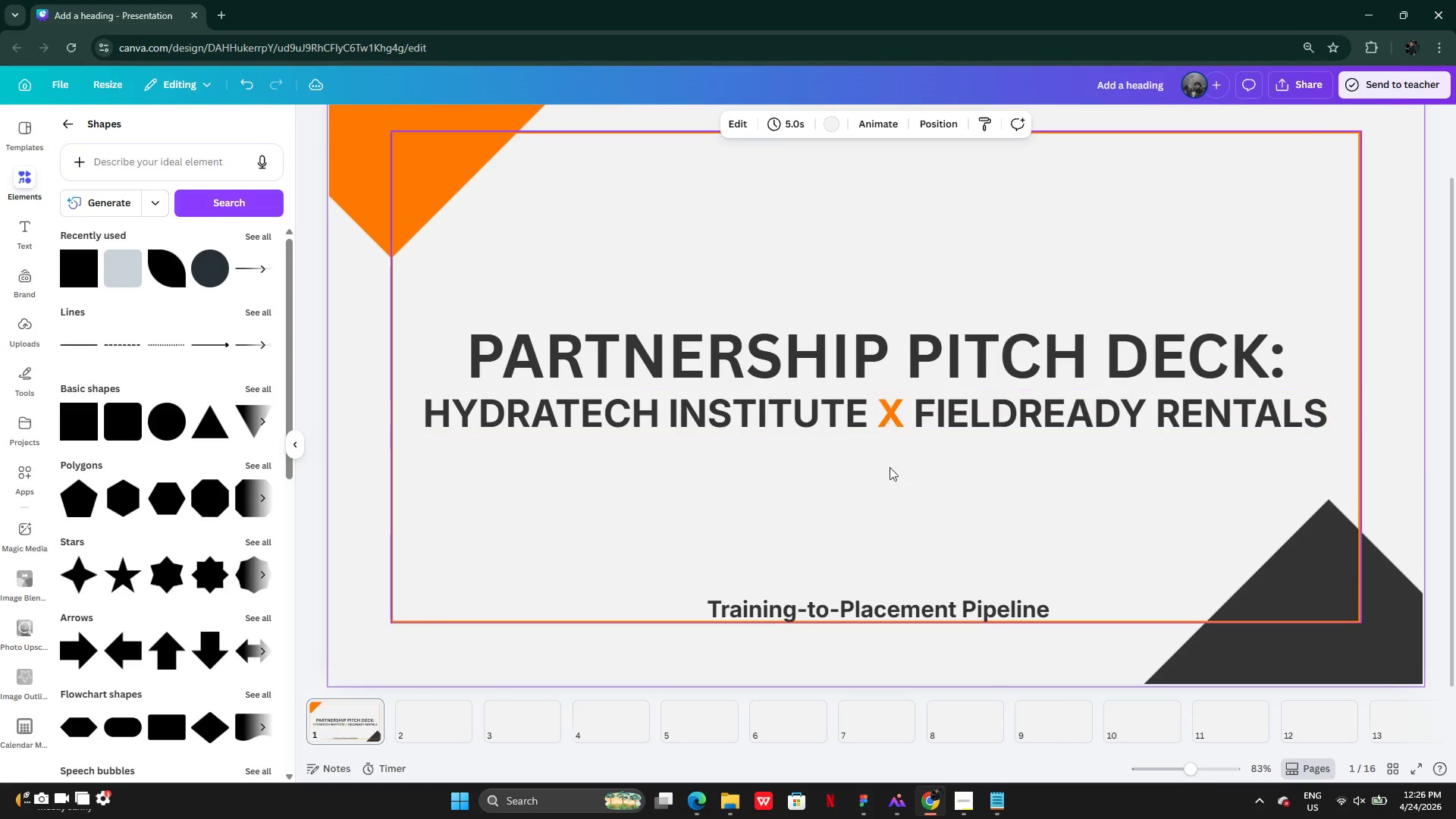 
left_click([1353, 646])
 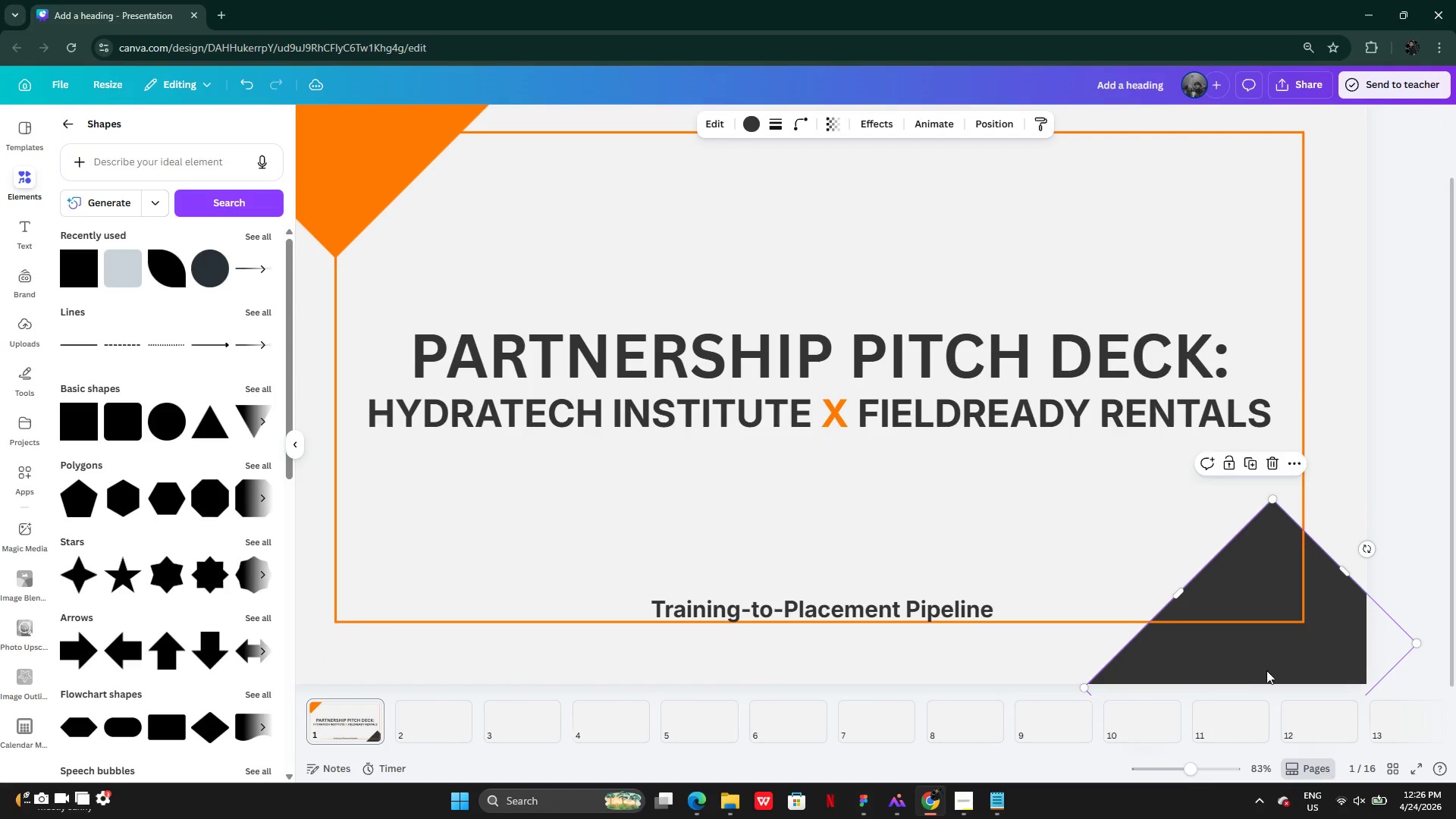 
left_click_drag(start_coordinate=[1276, 666], to_coordinate=[1306, 663])
 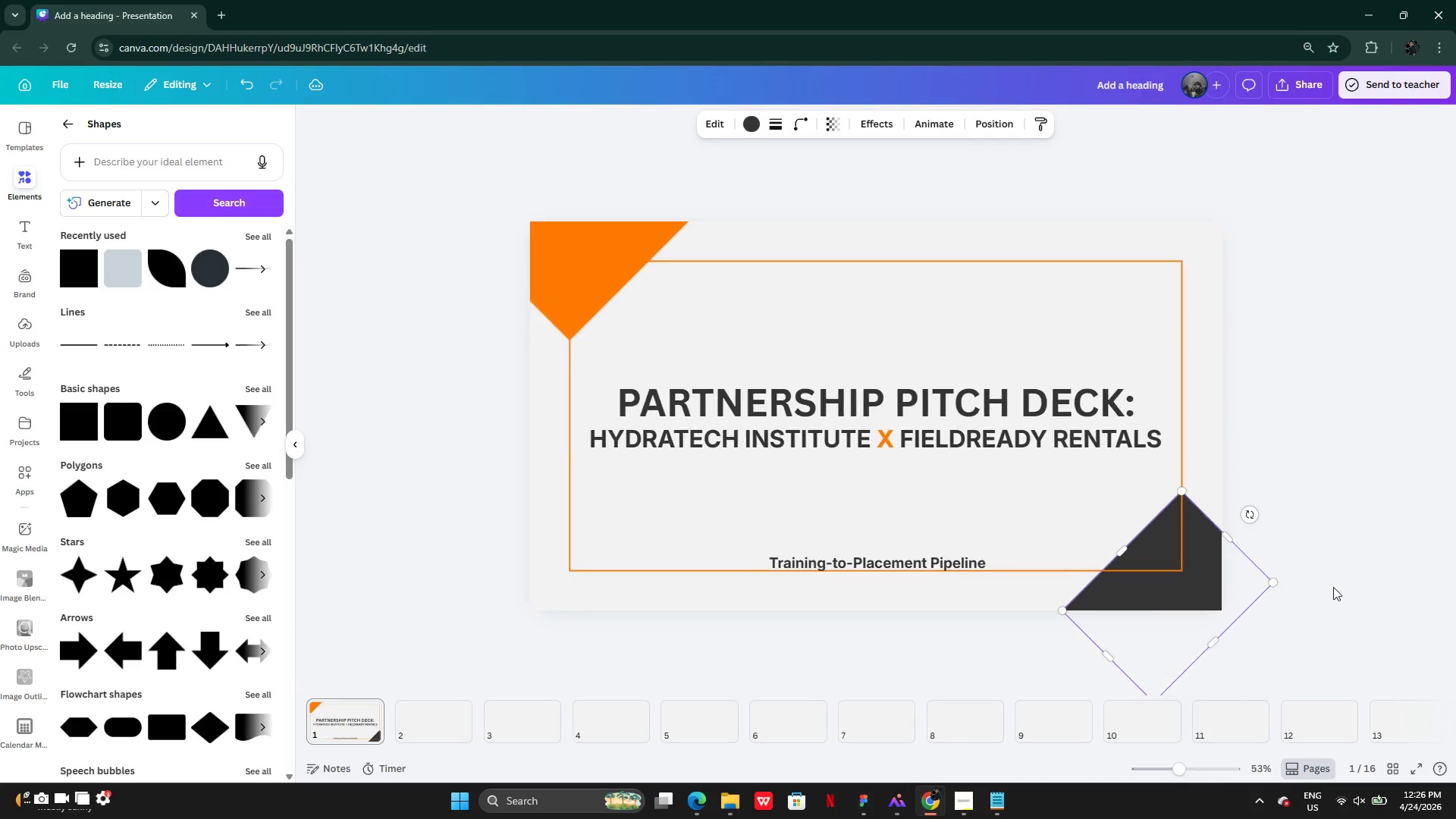 
left_click([1334, 551])
 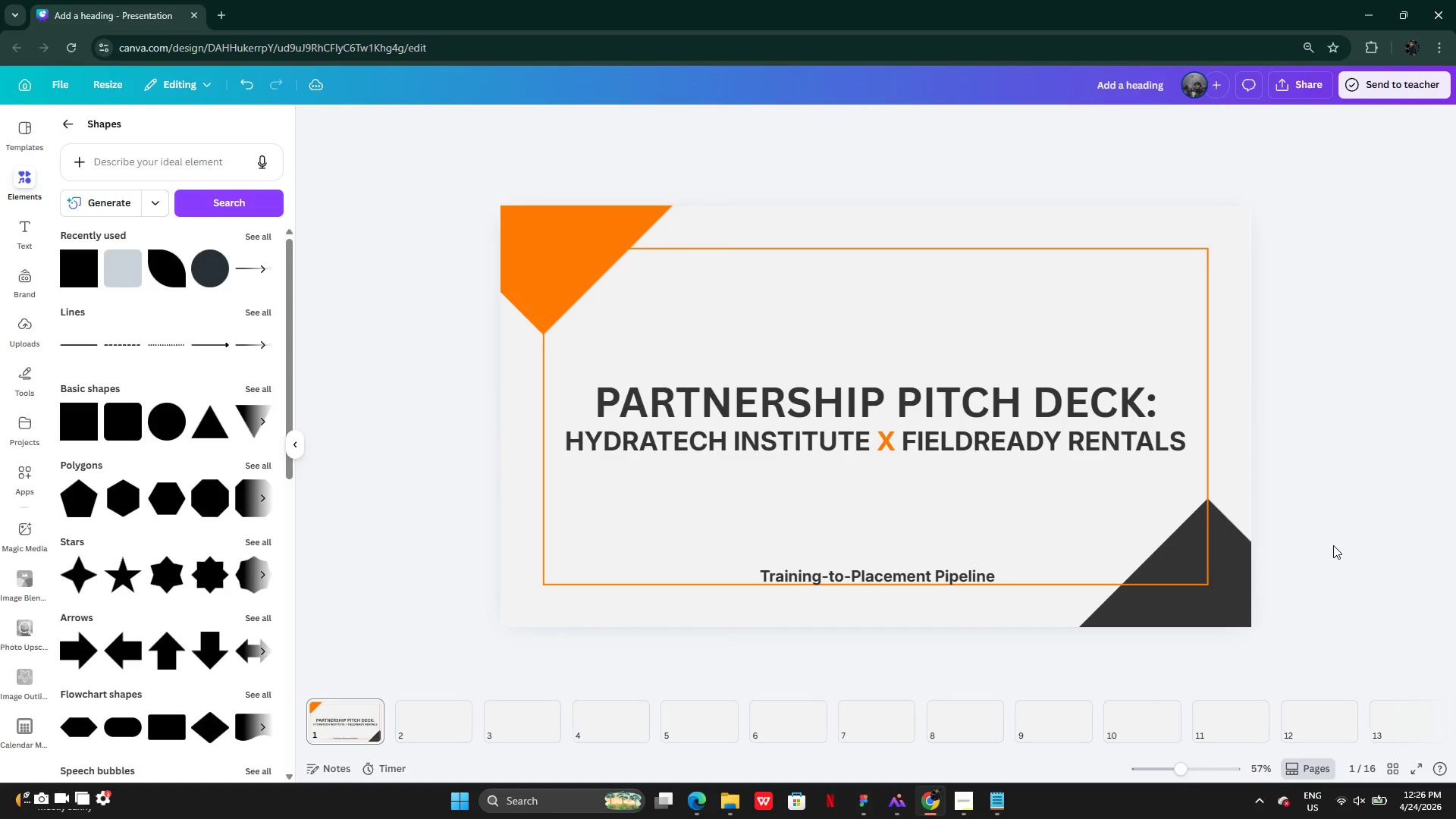 
wait(6.86)
 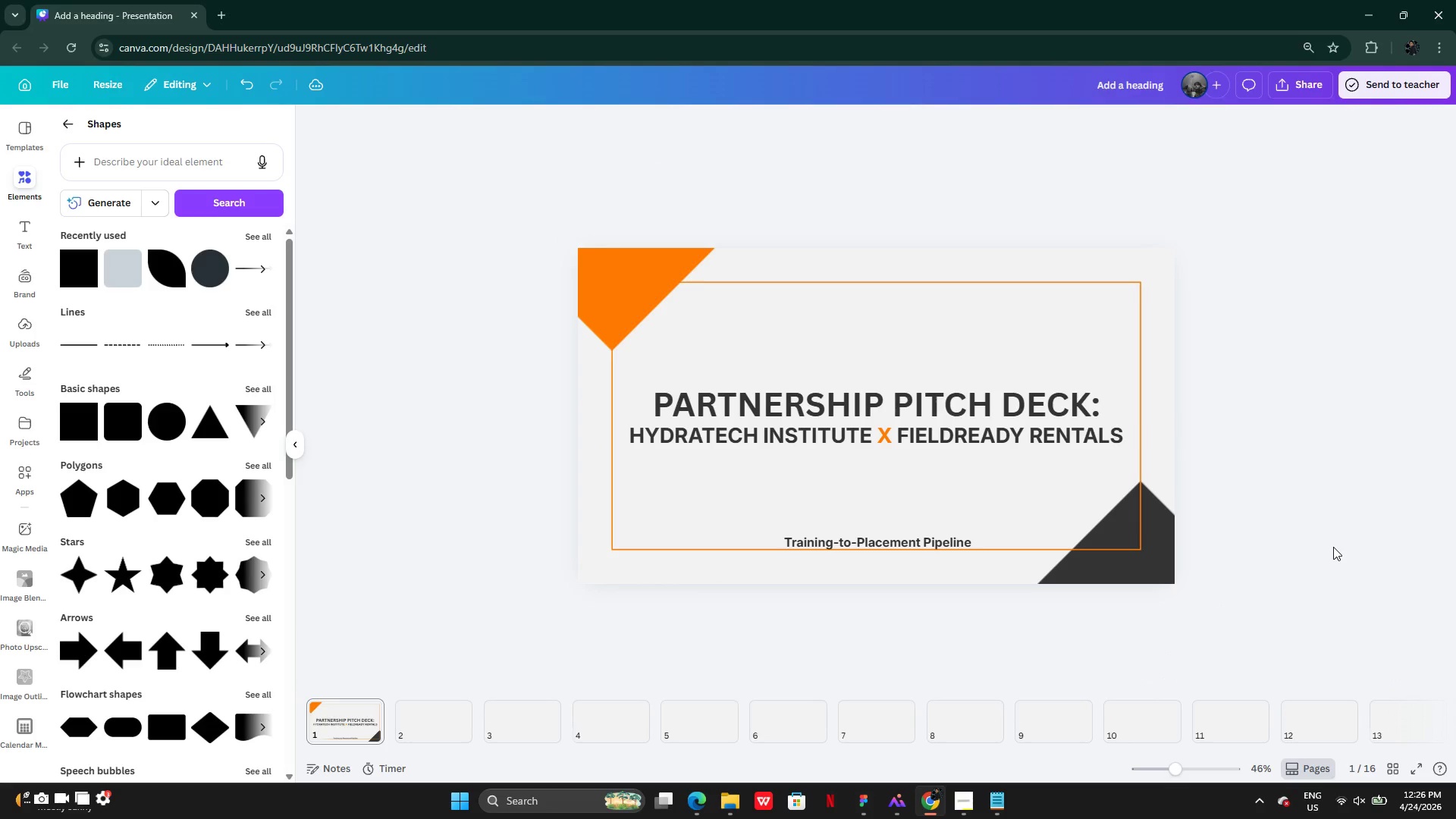 
left_click([1193, 566])
 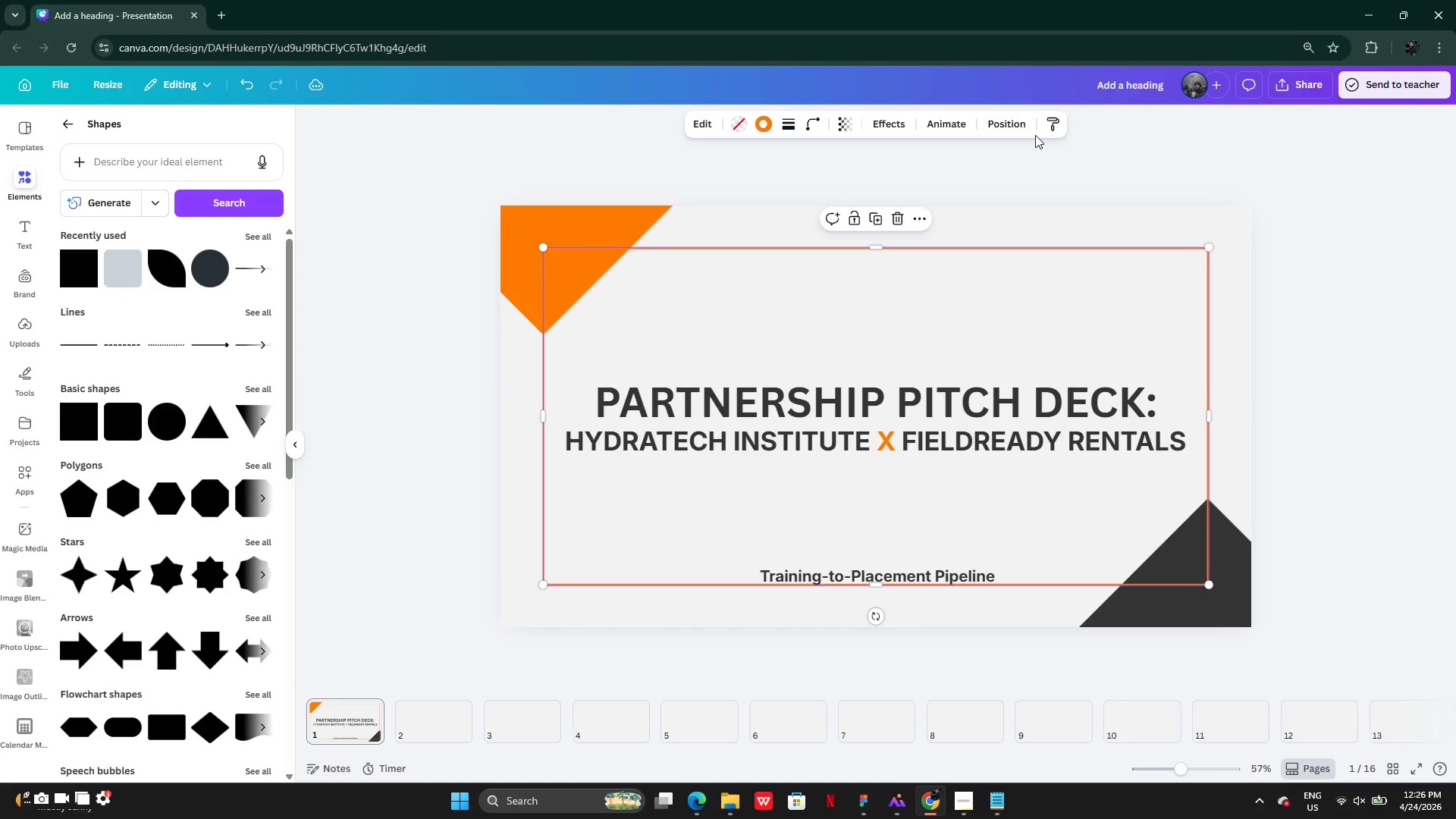 
left_click([1021, 127])
 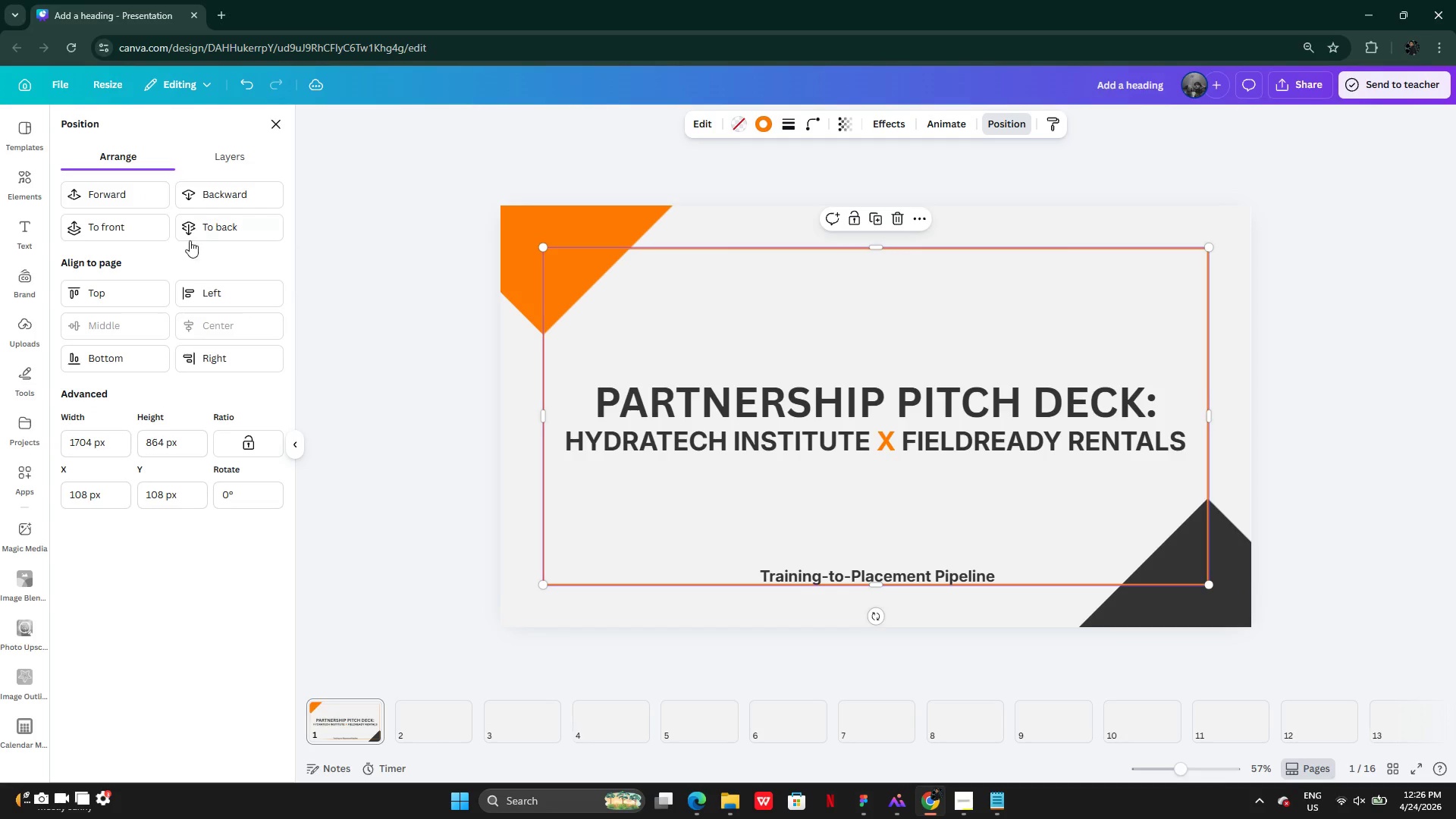 
left_click([202, 232])
 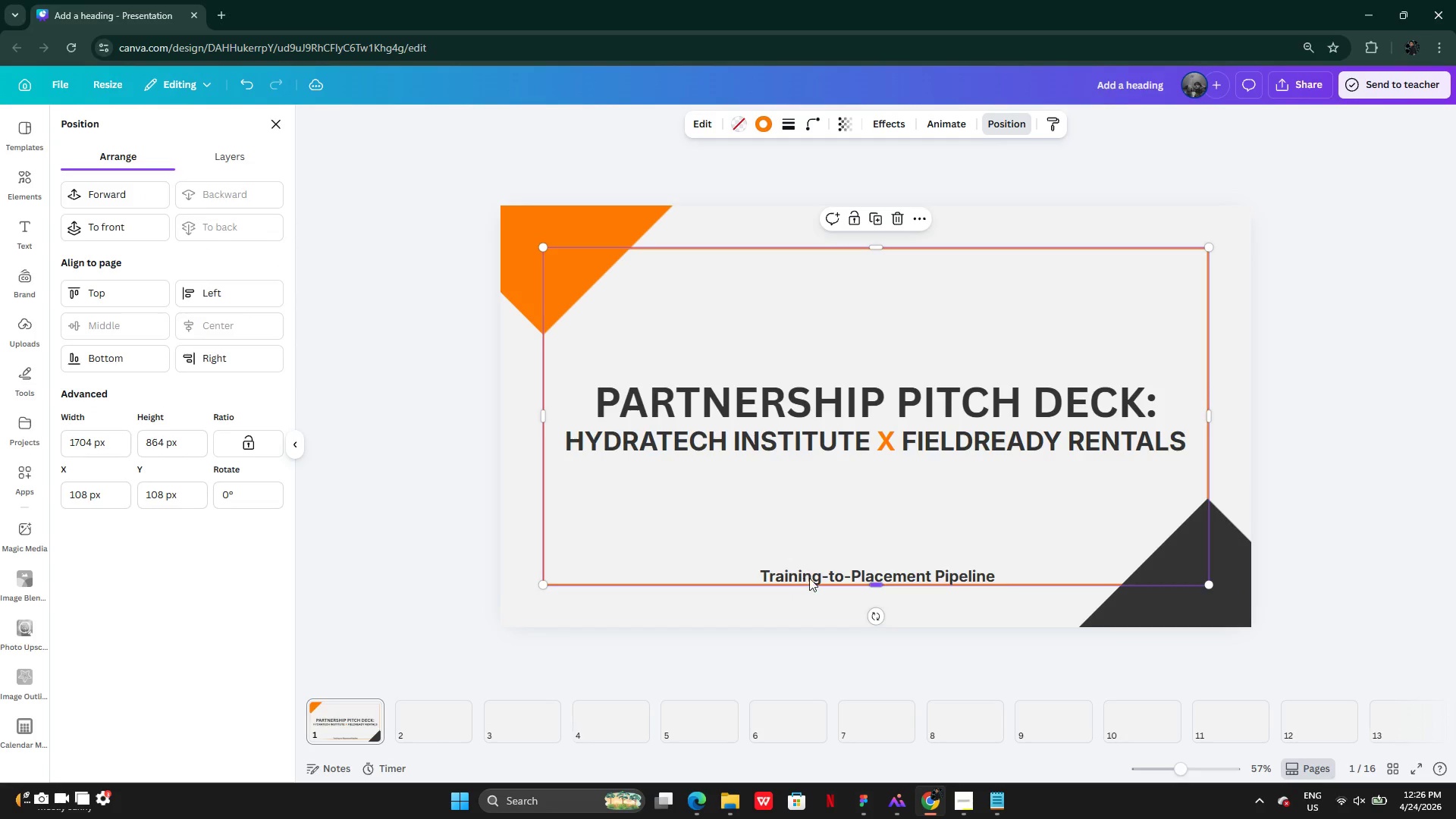 
left_click([812, 576])
 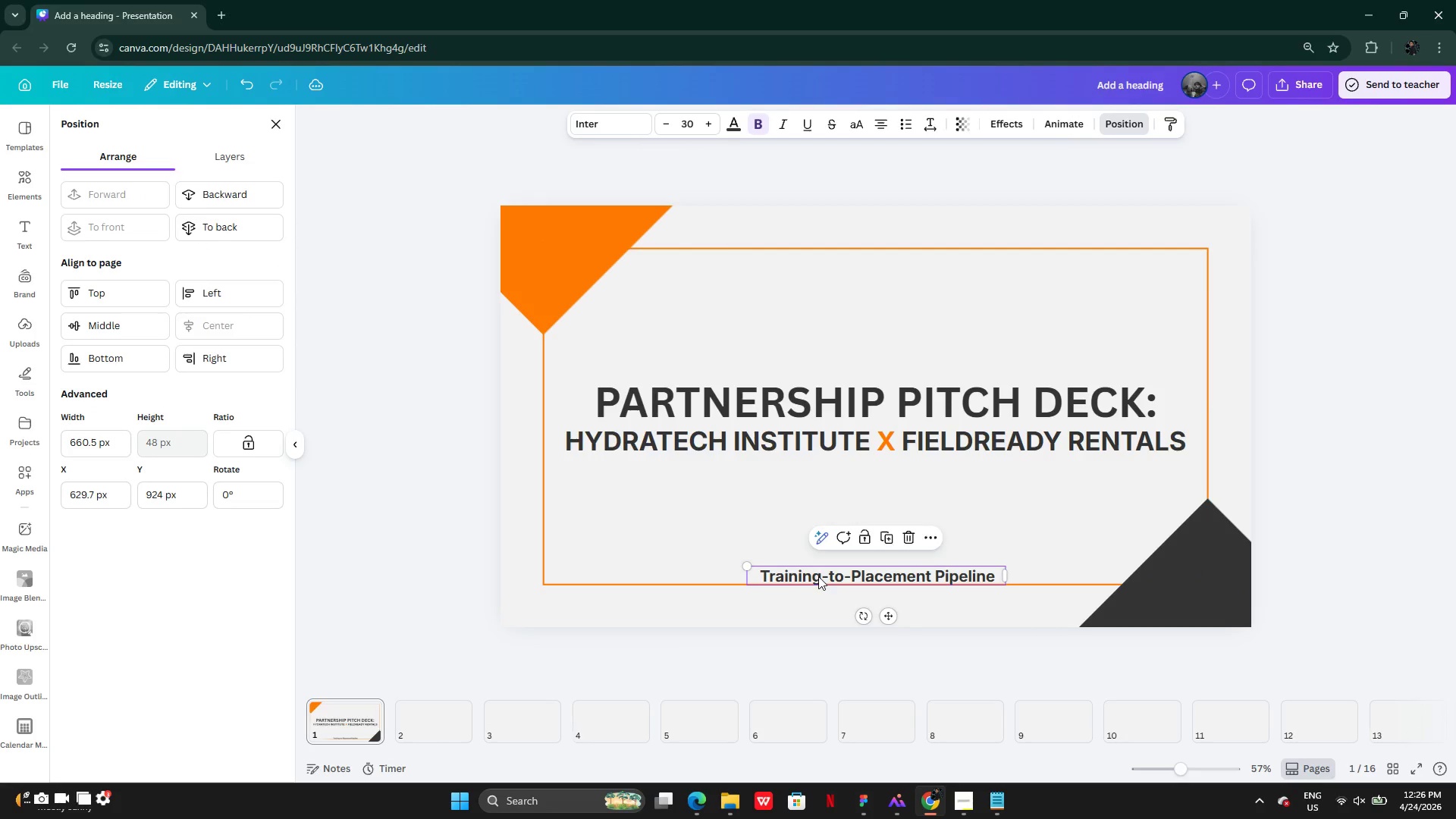 
left_click_drag(start_coordinate=[818, 576], to_coordinate=[821, 563])
 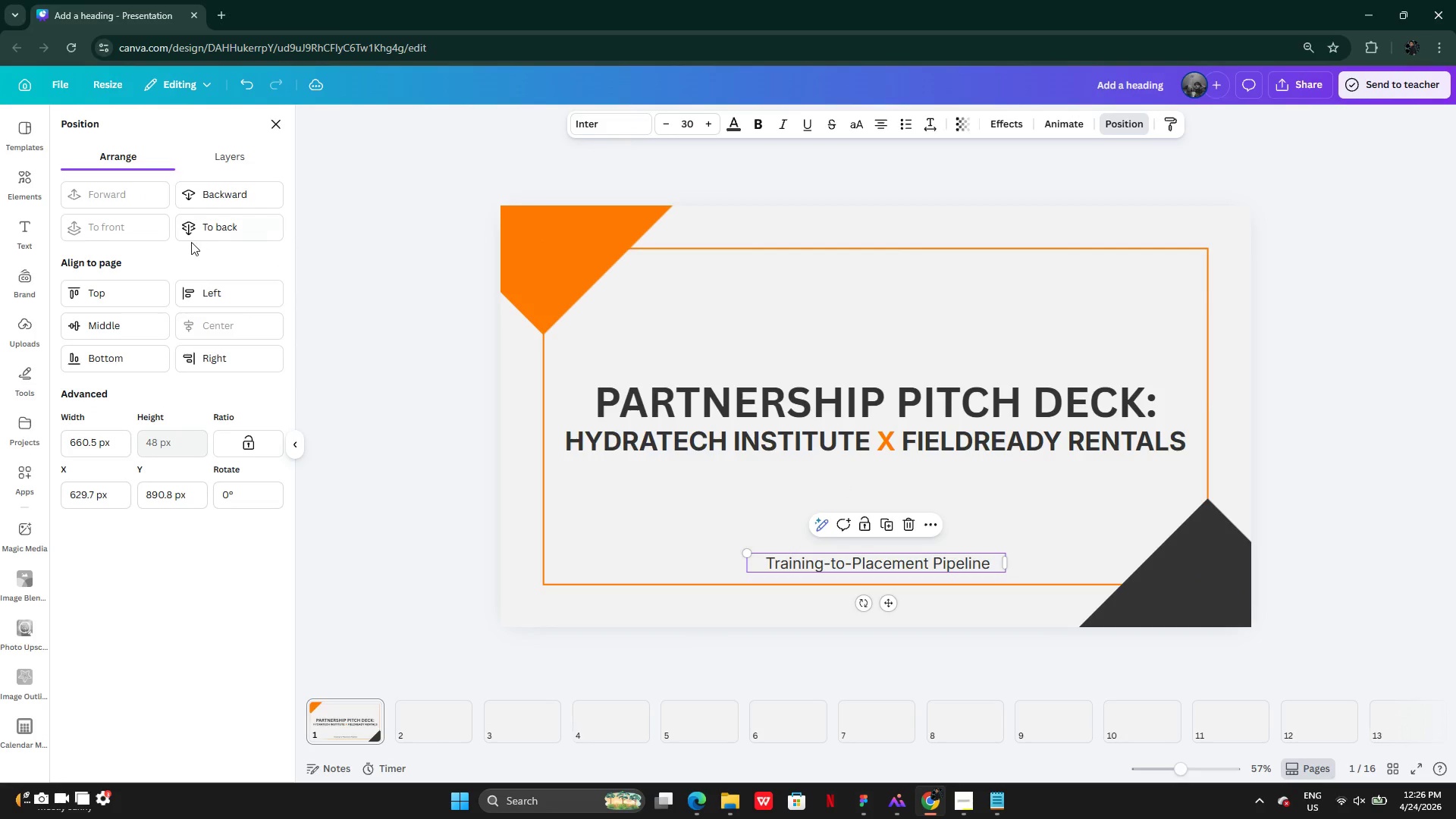 
wait(5.17)
 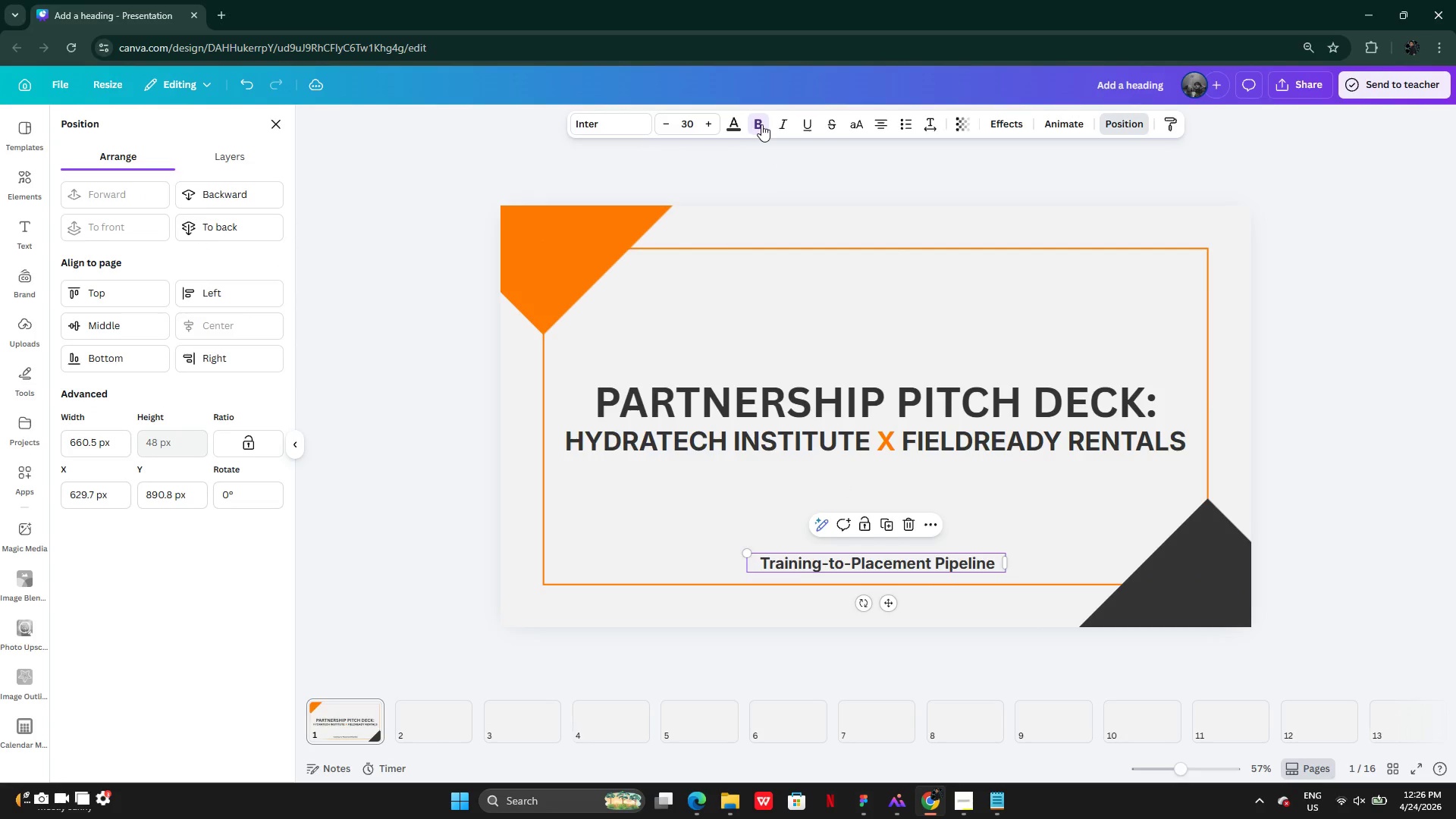 
left_click([578, 118])
 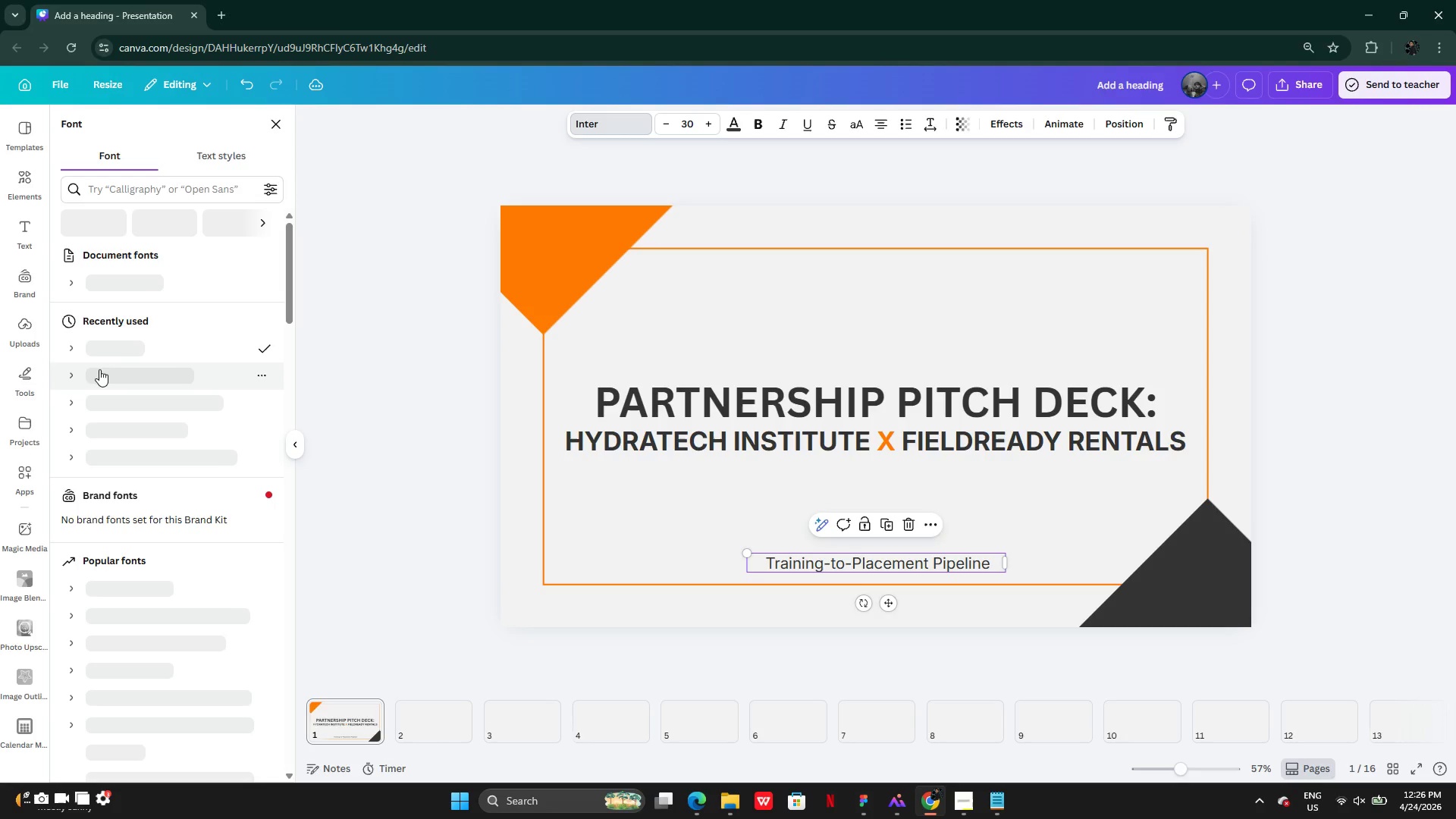 
left_click([72, 353])
 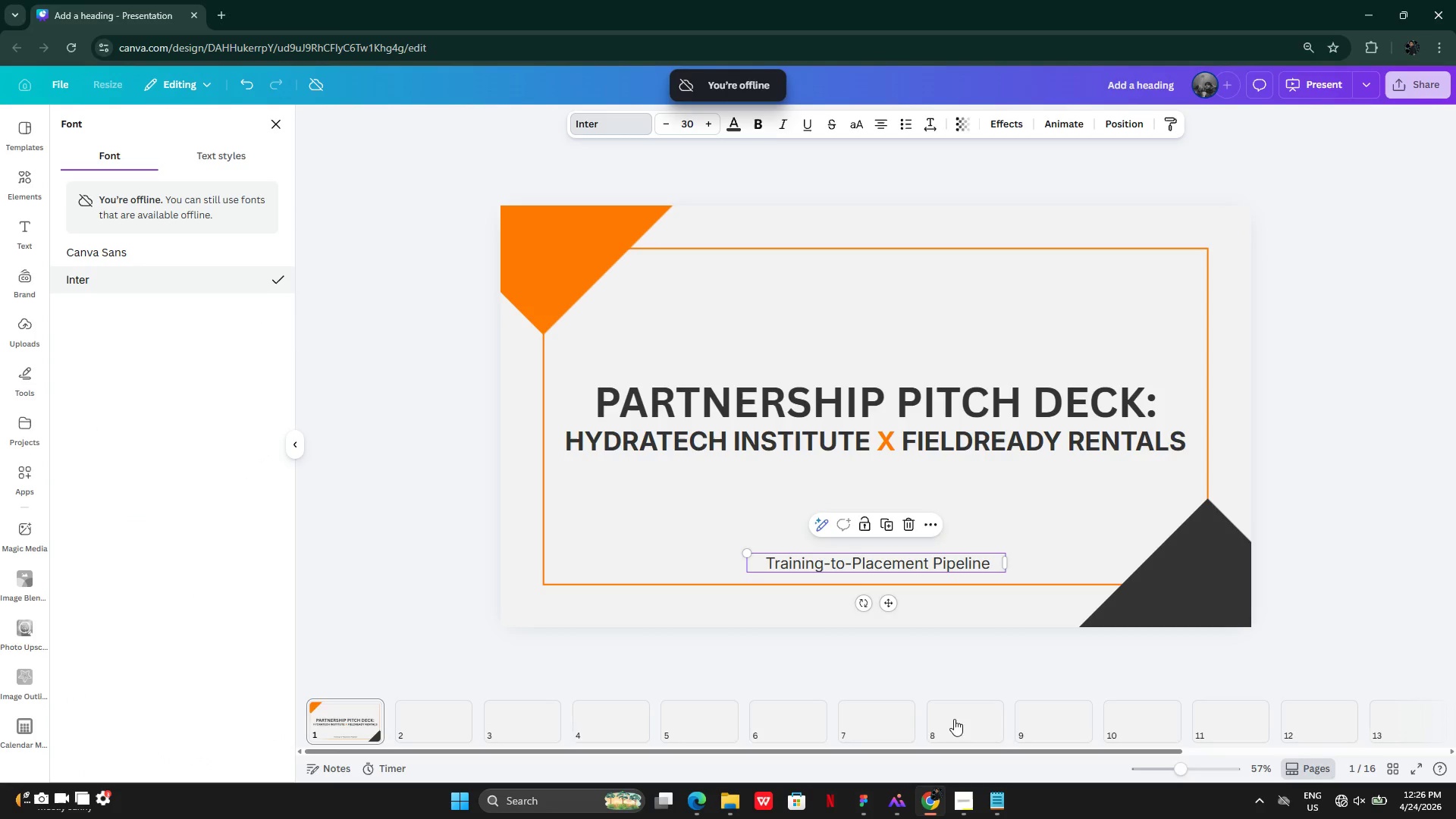 
left_click([1332, 799])
 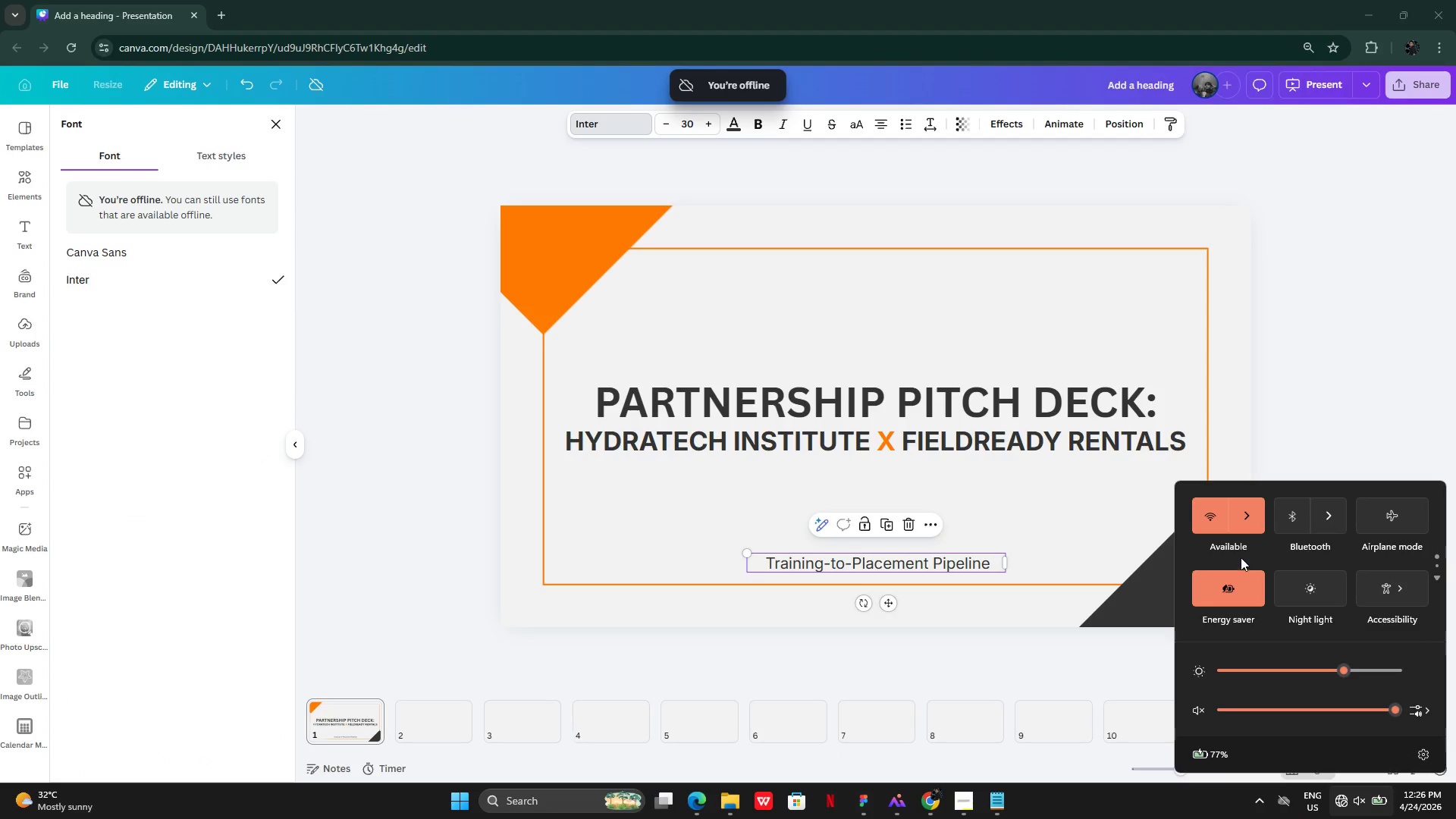 
left_click([1247, 524])
 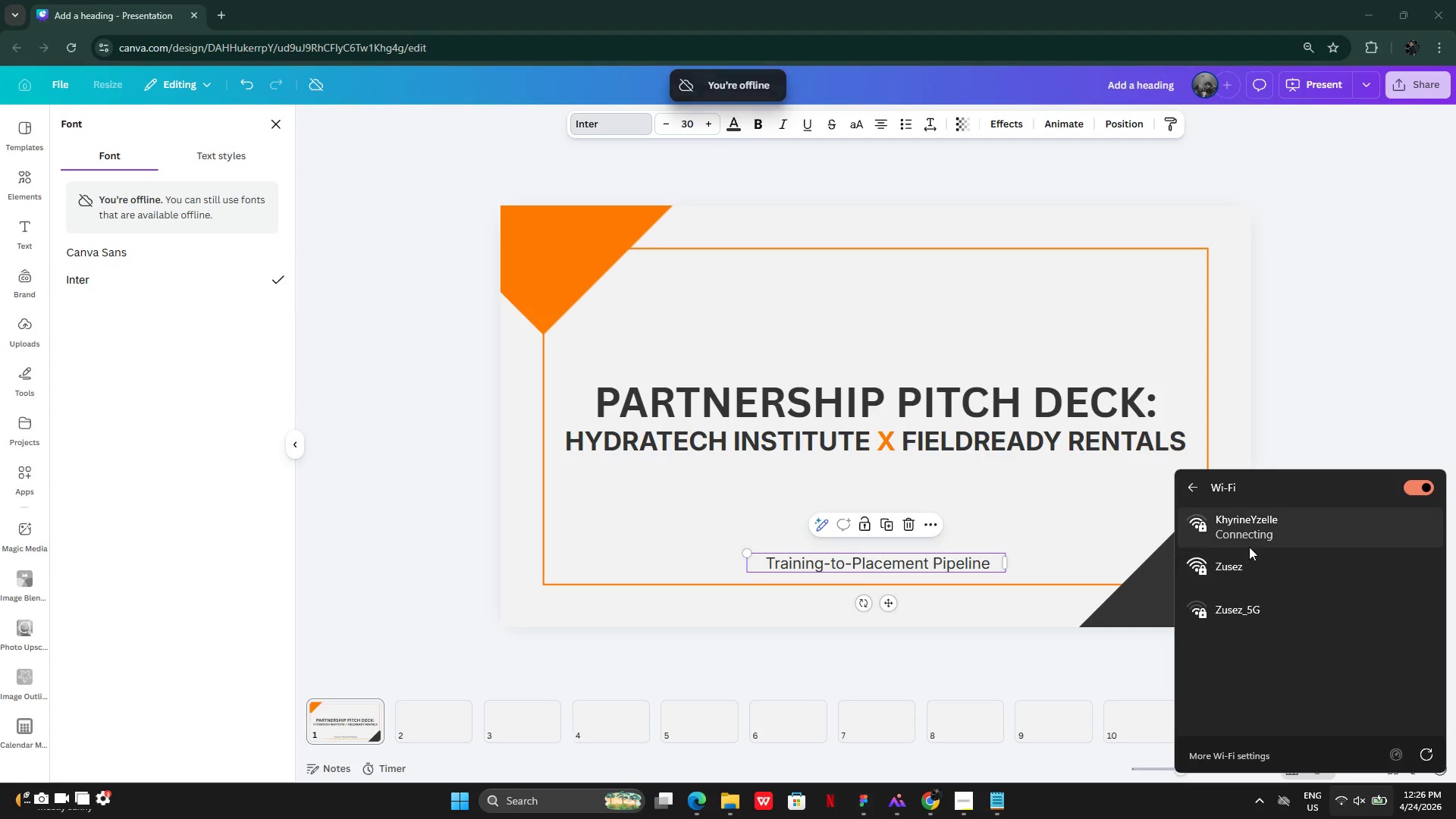 
left_click([1249, 544])
 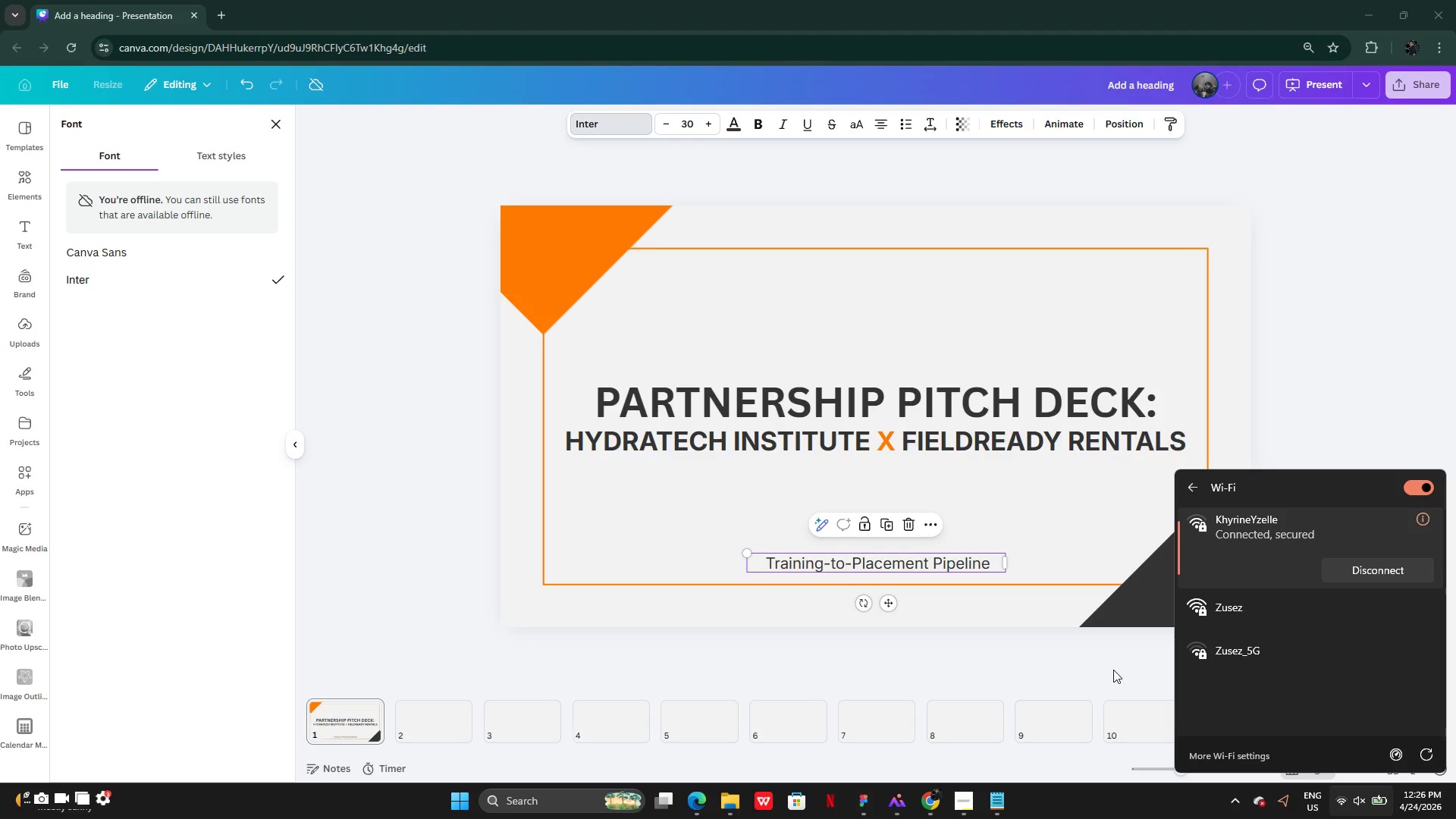 
left_click([415, 616])
 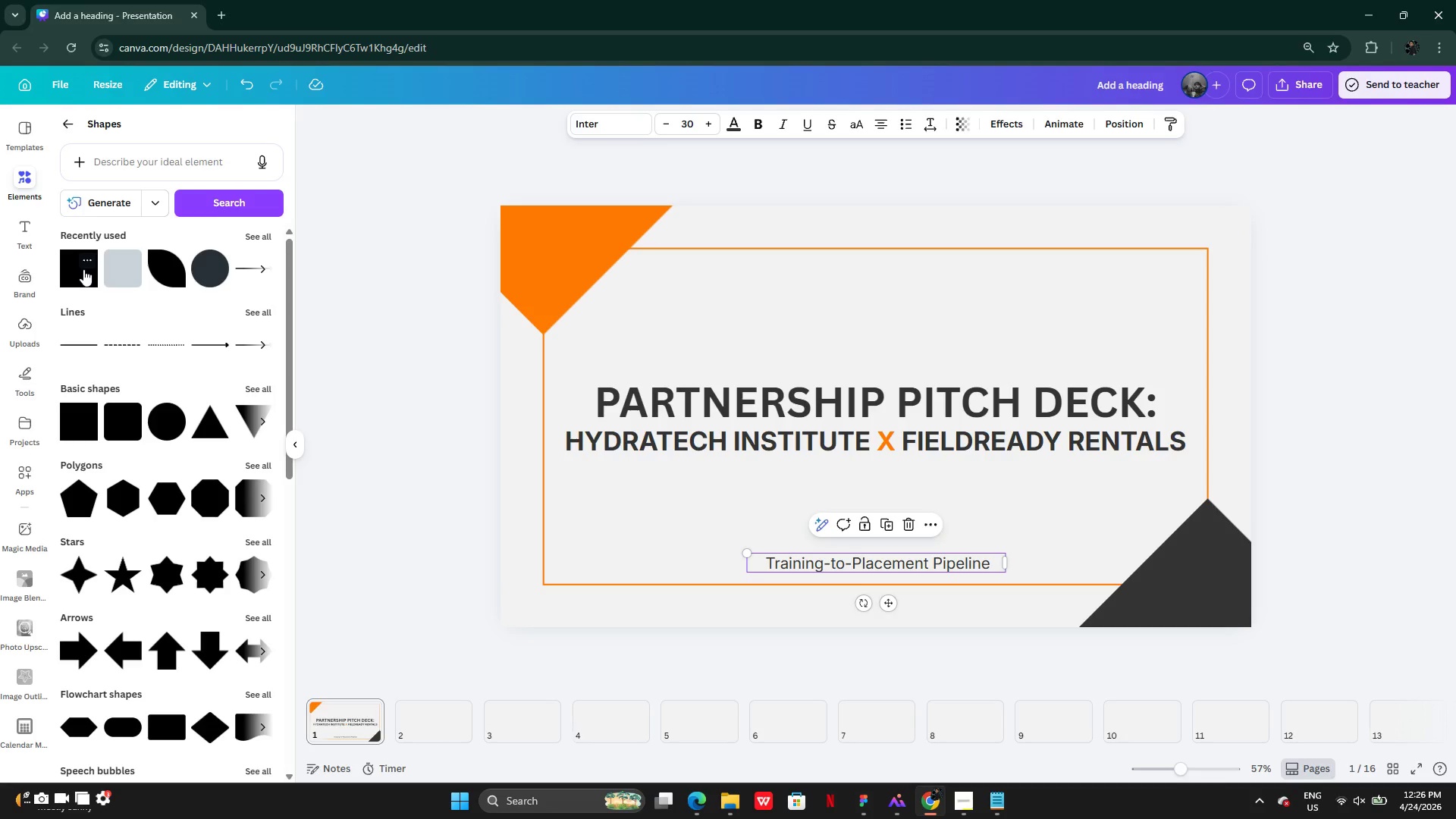 
wait(17.05)
 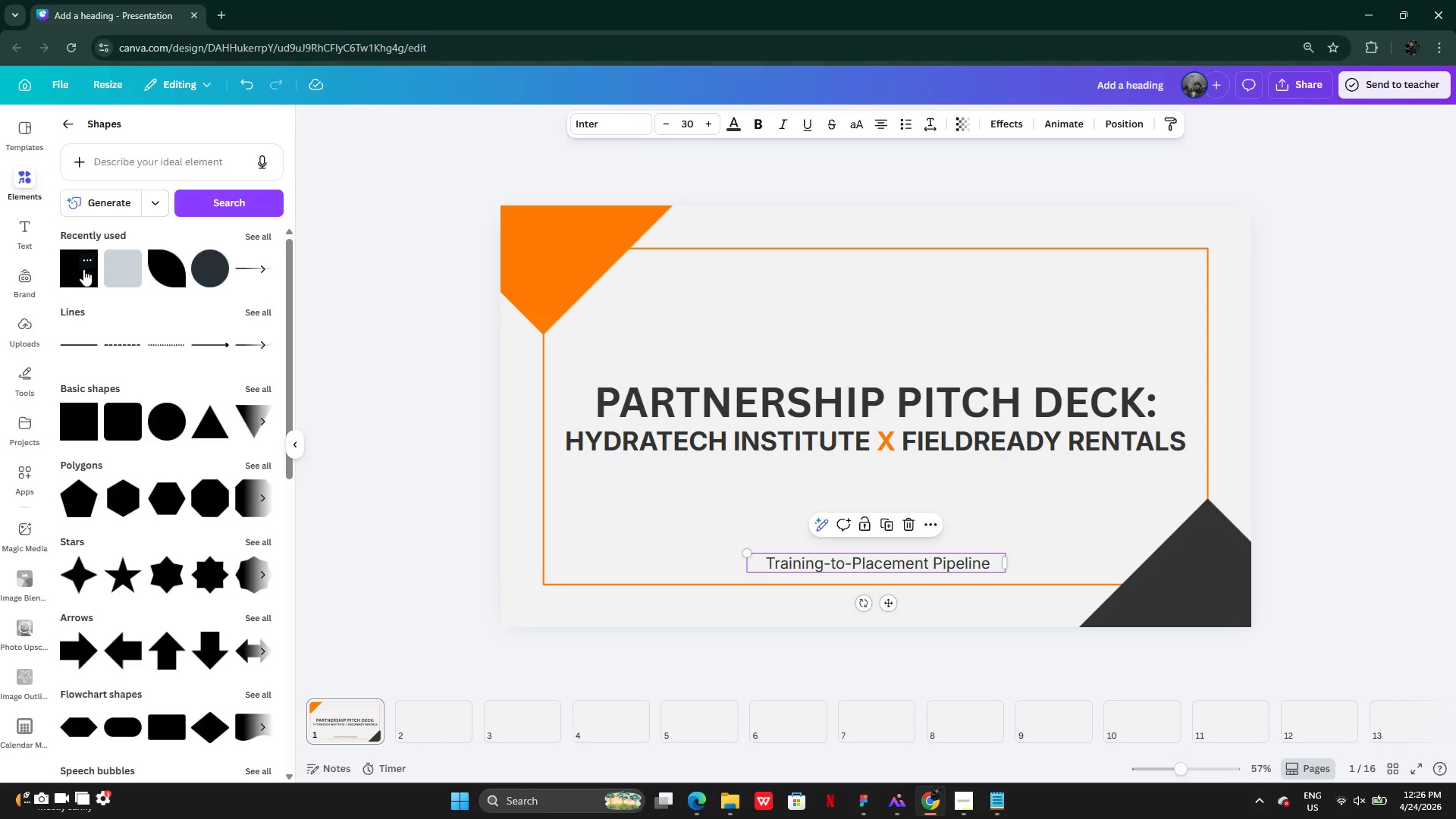 
left_click([1356, 418])
 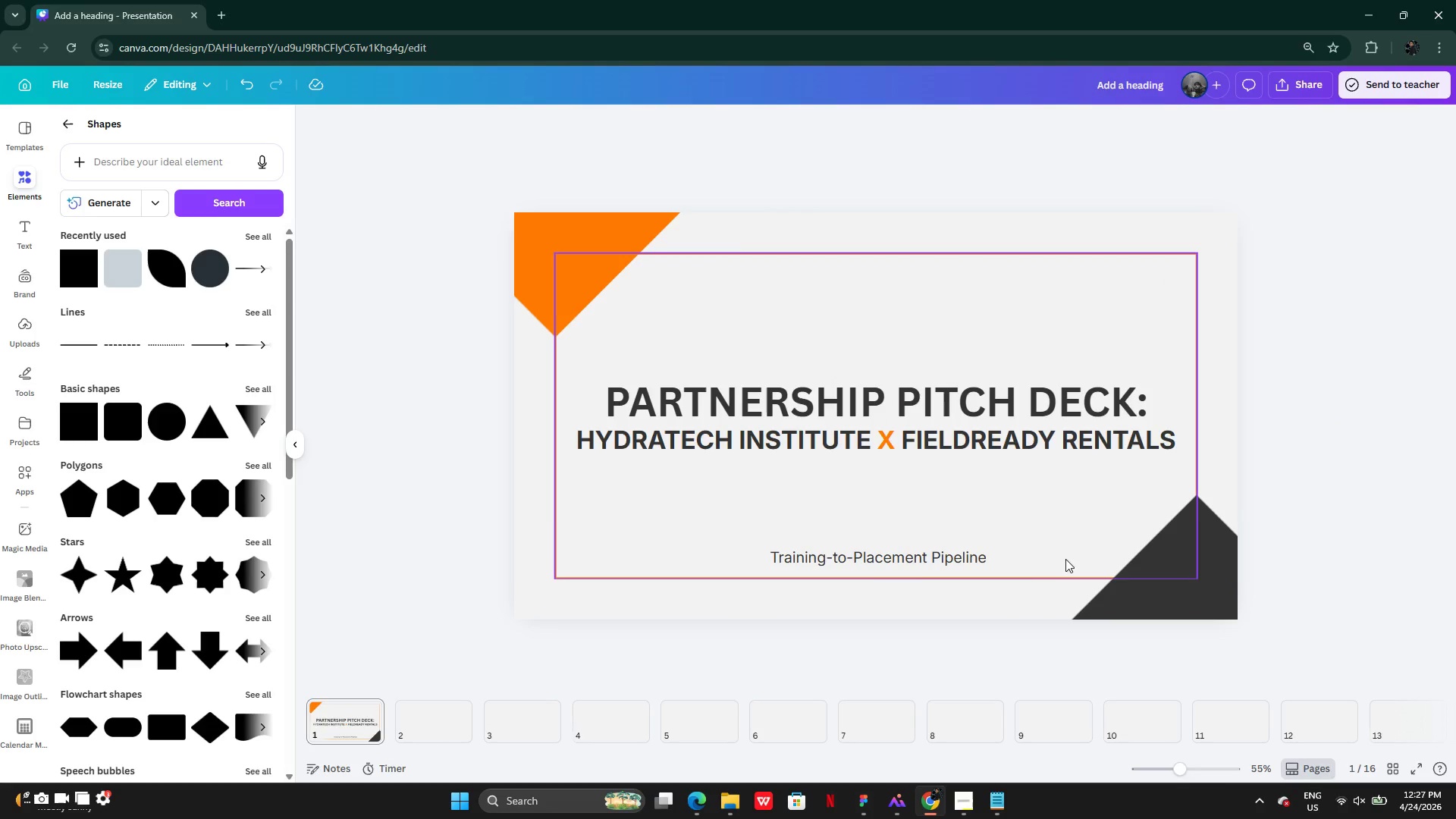 
left_click([957, 557])
 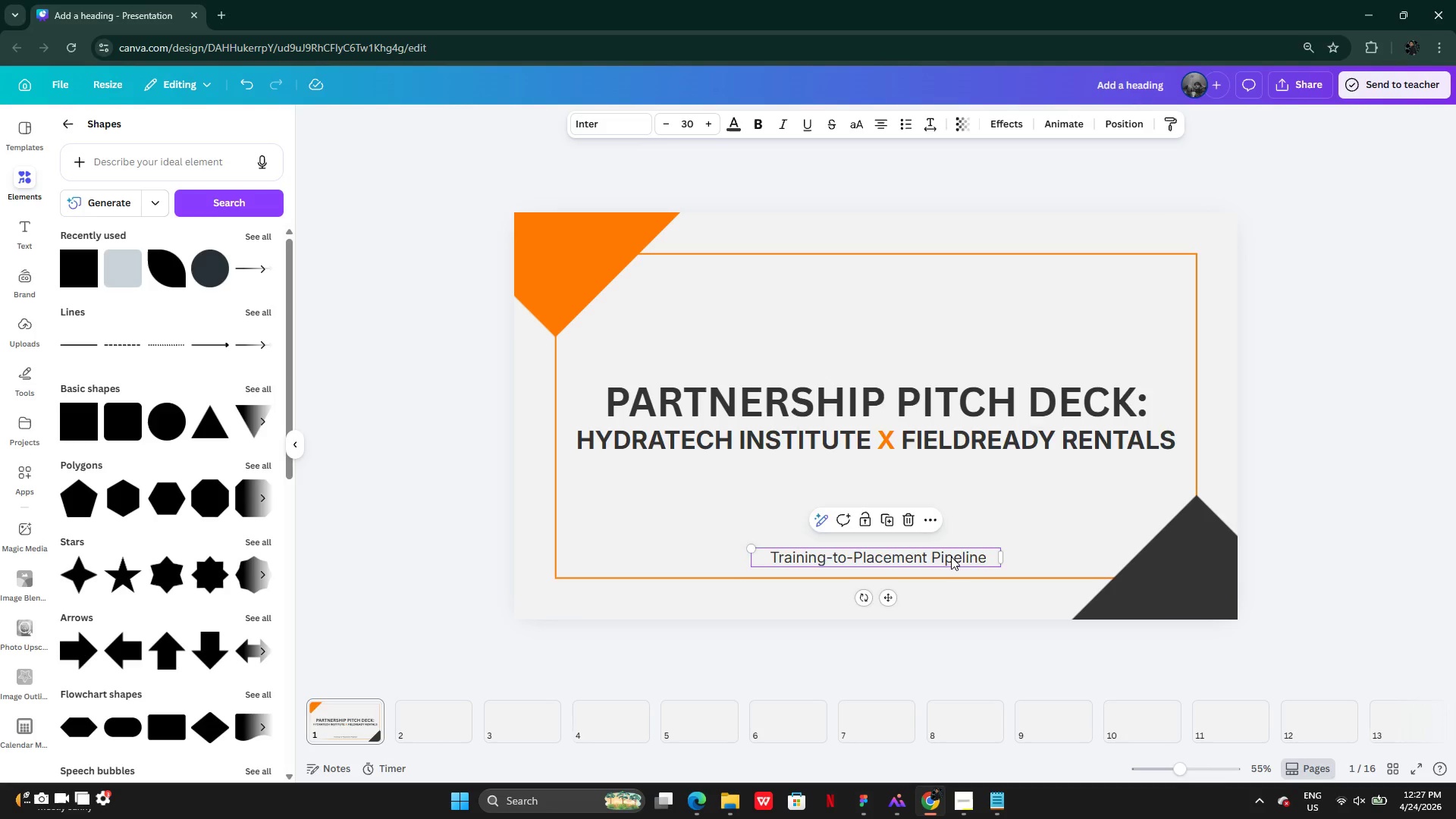 
left_click_drag(start_coordinate=[951, 557], to_coordinate=[952, 471])
 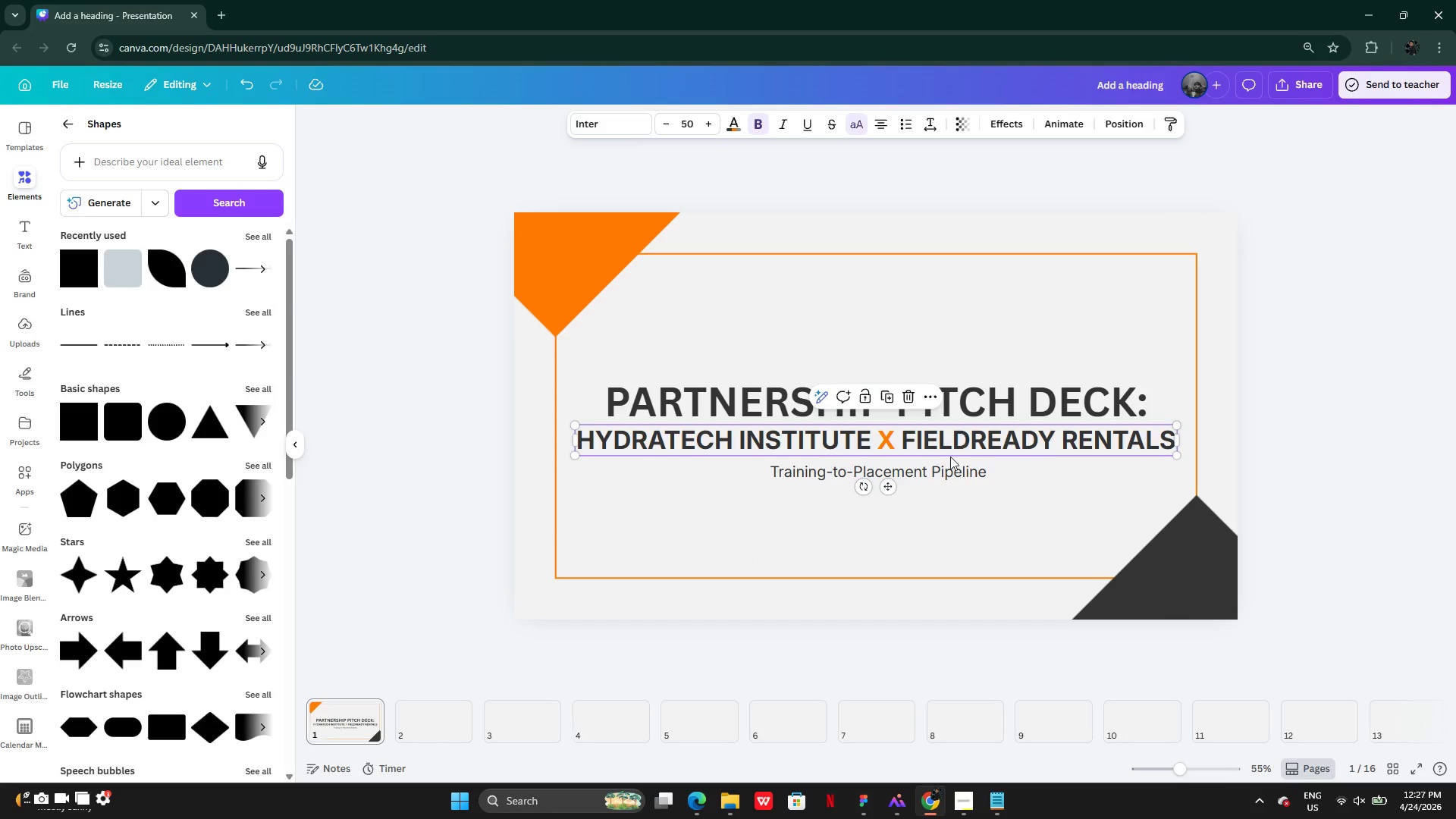 
left_click([940, 475])
 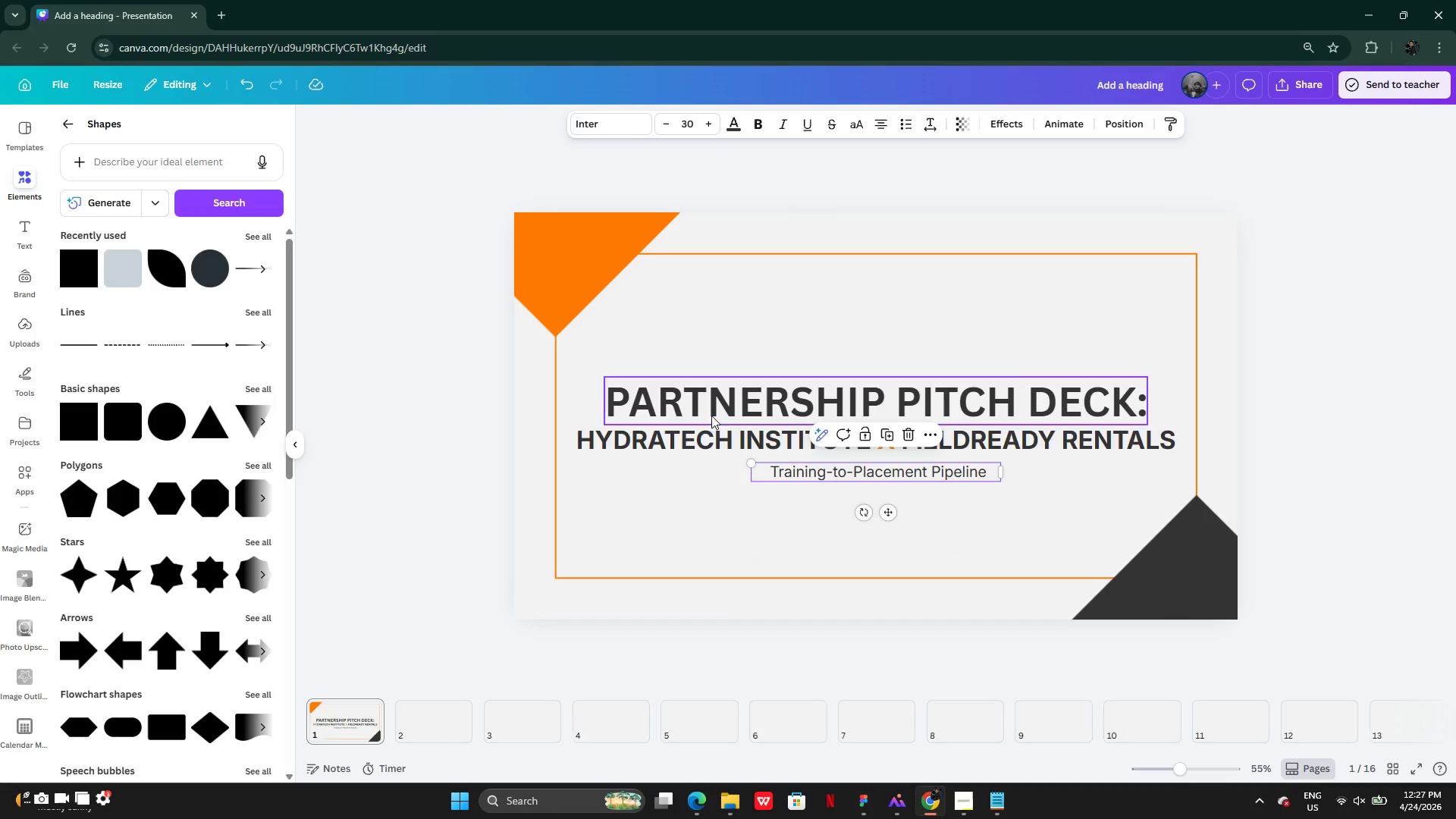 
left_click([703, 453])
 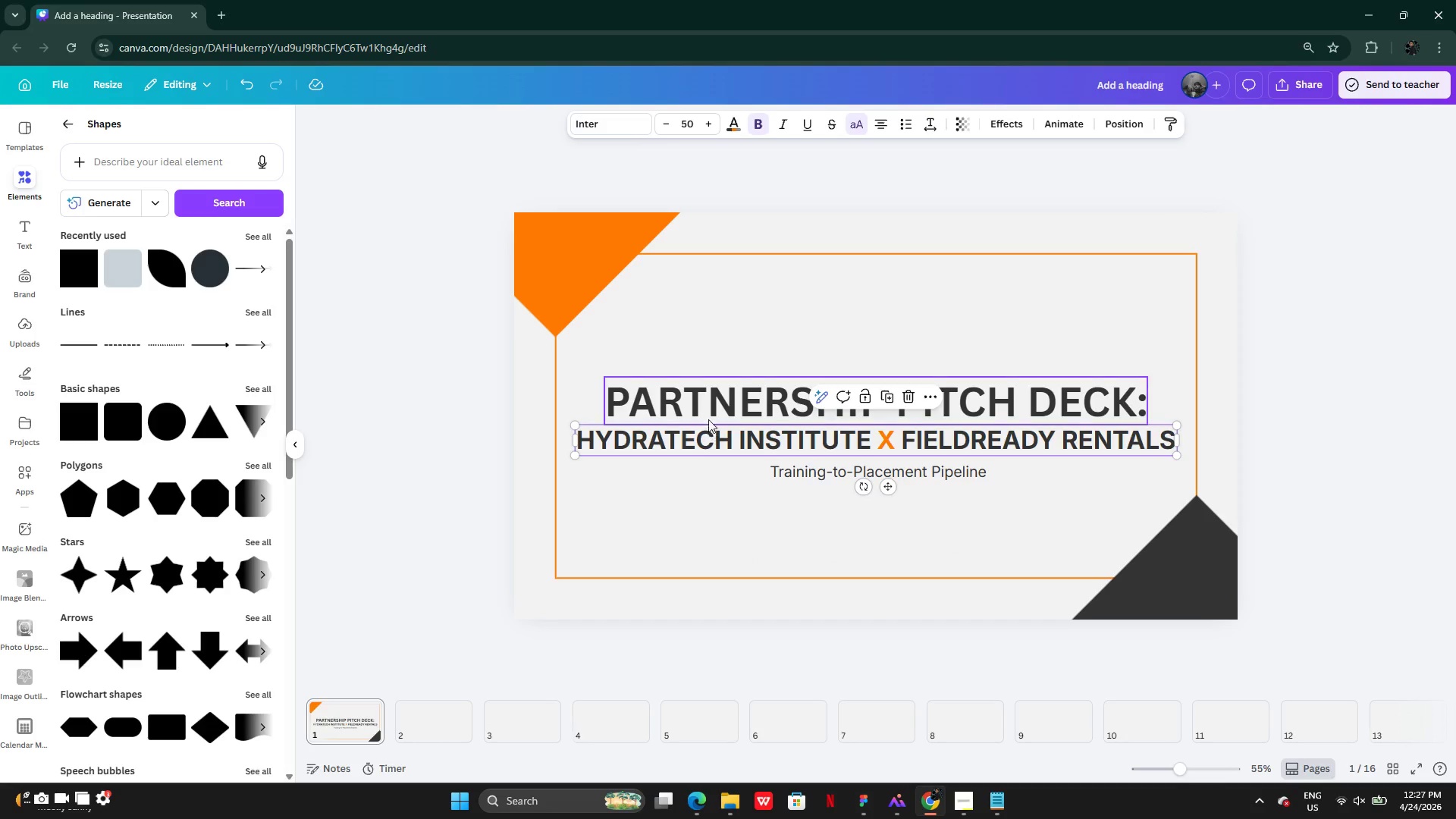 
left_click([708, 409])
 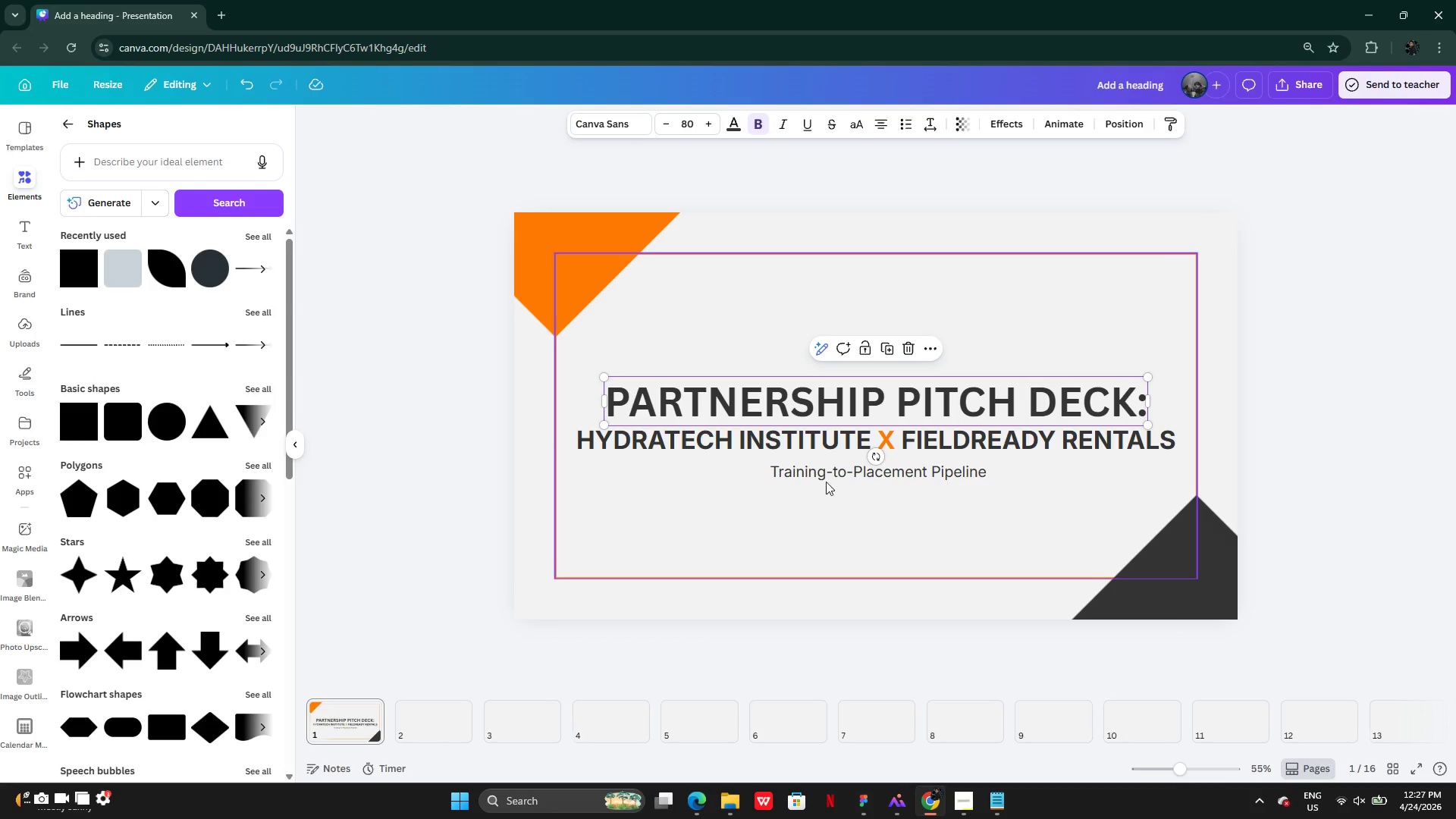 
left_click([831, 478])
 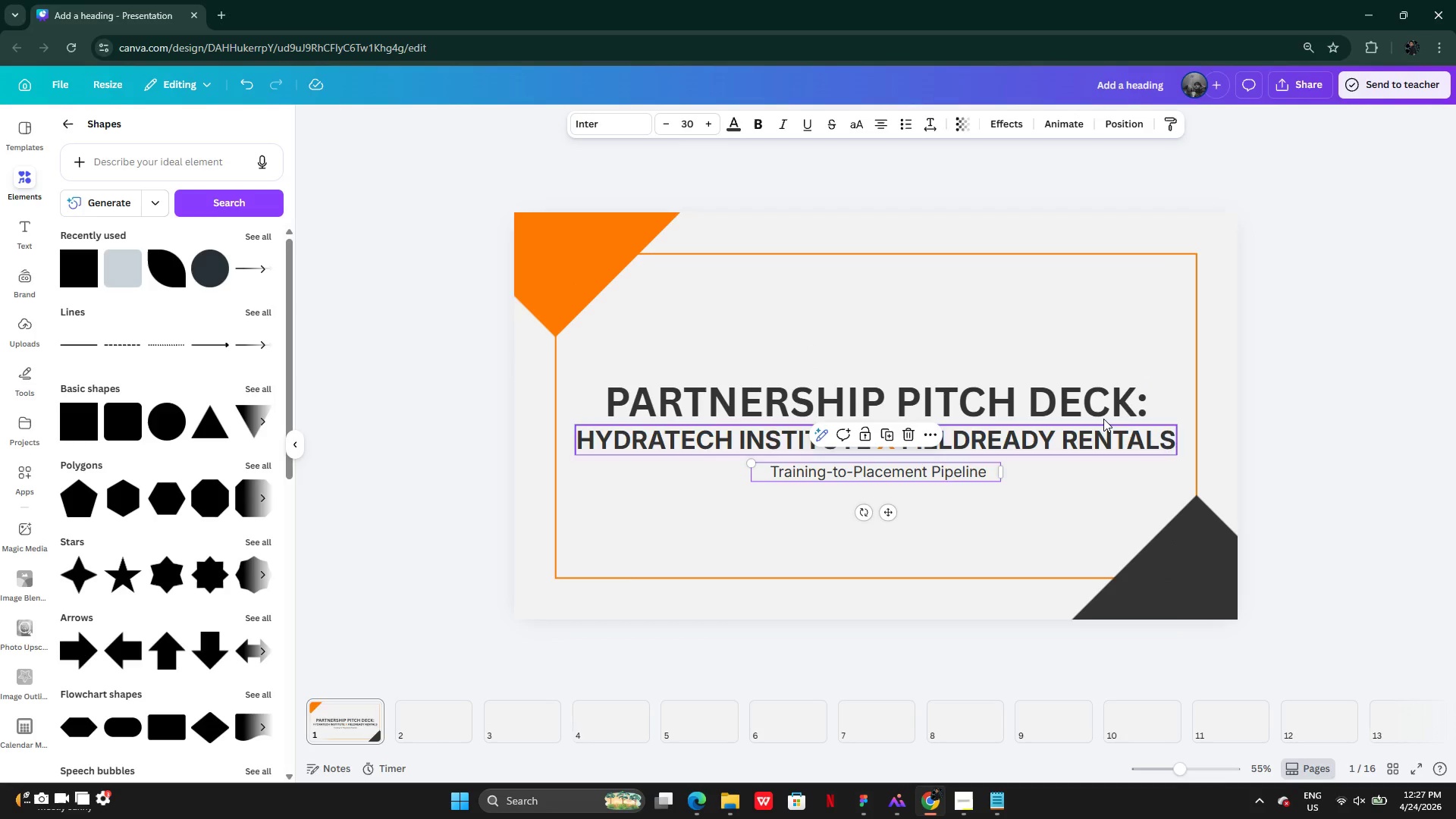 
left_click([1272, 369])
 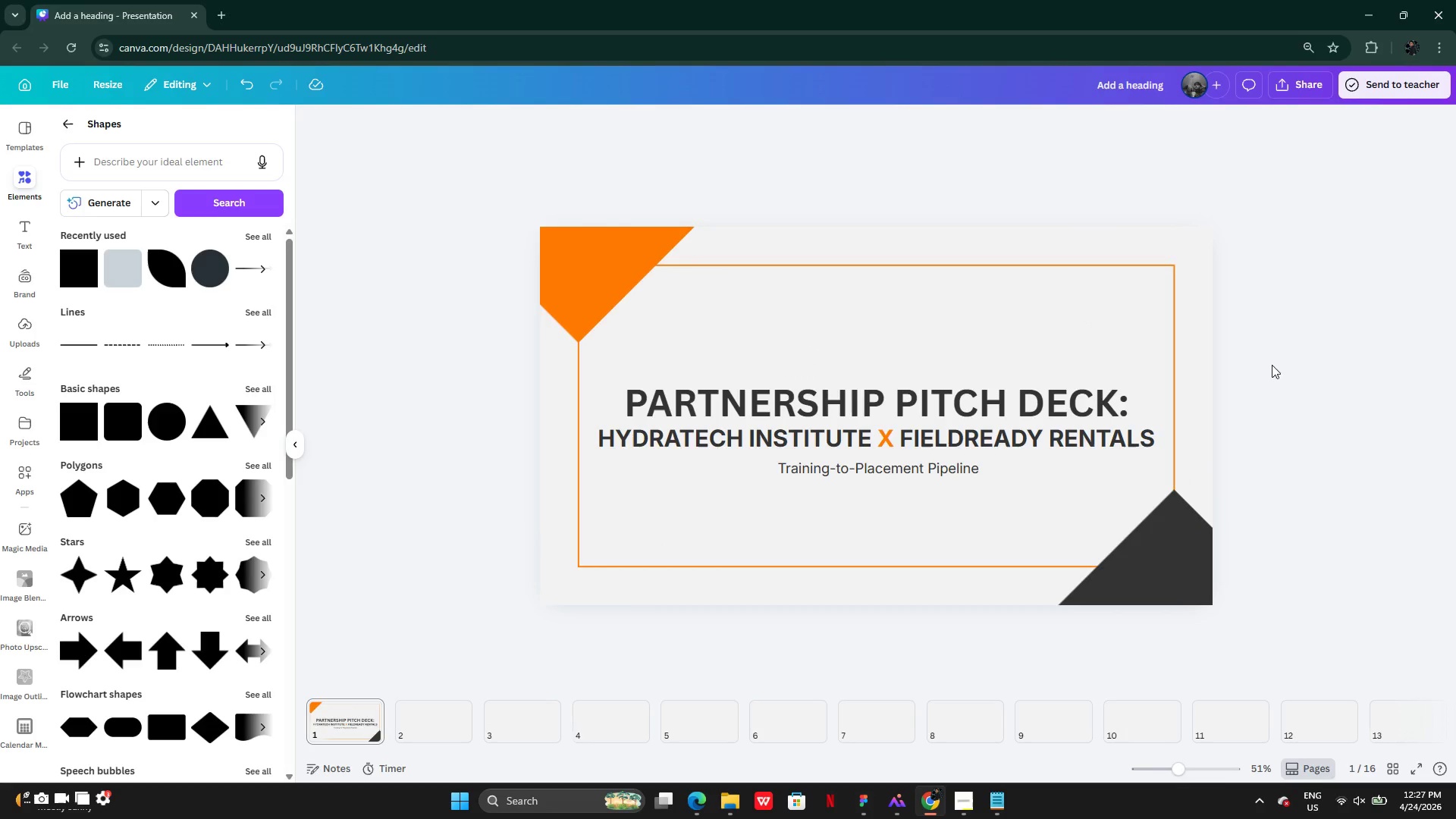 
left_click([1194, 369])
 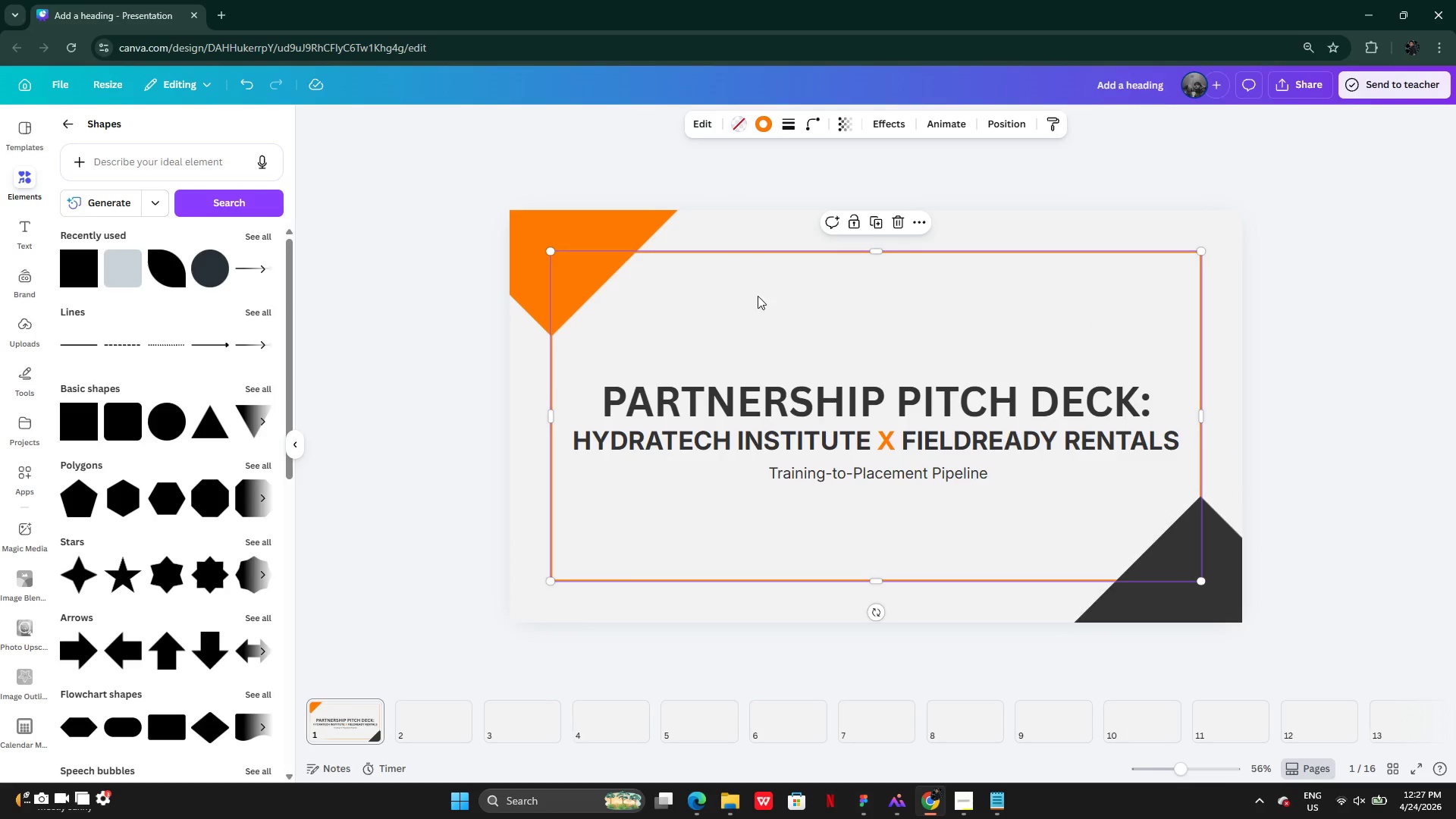 
left_click([874, 226])
 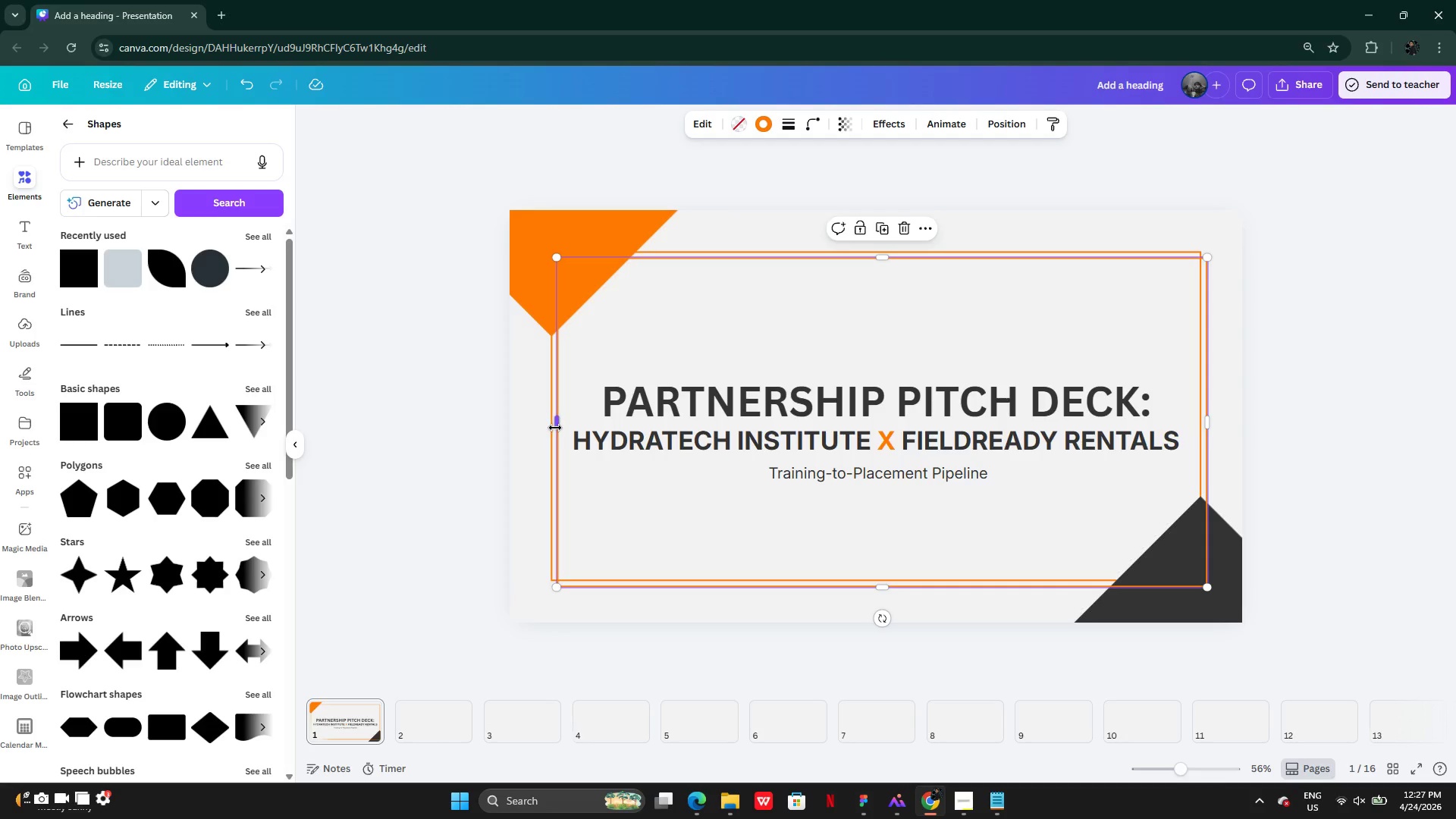 
left_click_drag(start_coordinate=[560, 425], to_coordinate=[639, 419])
 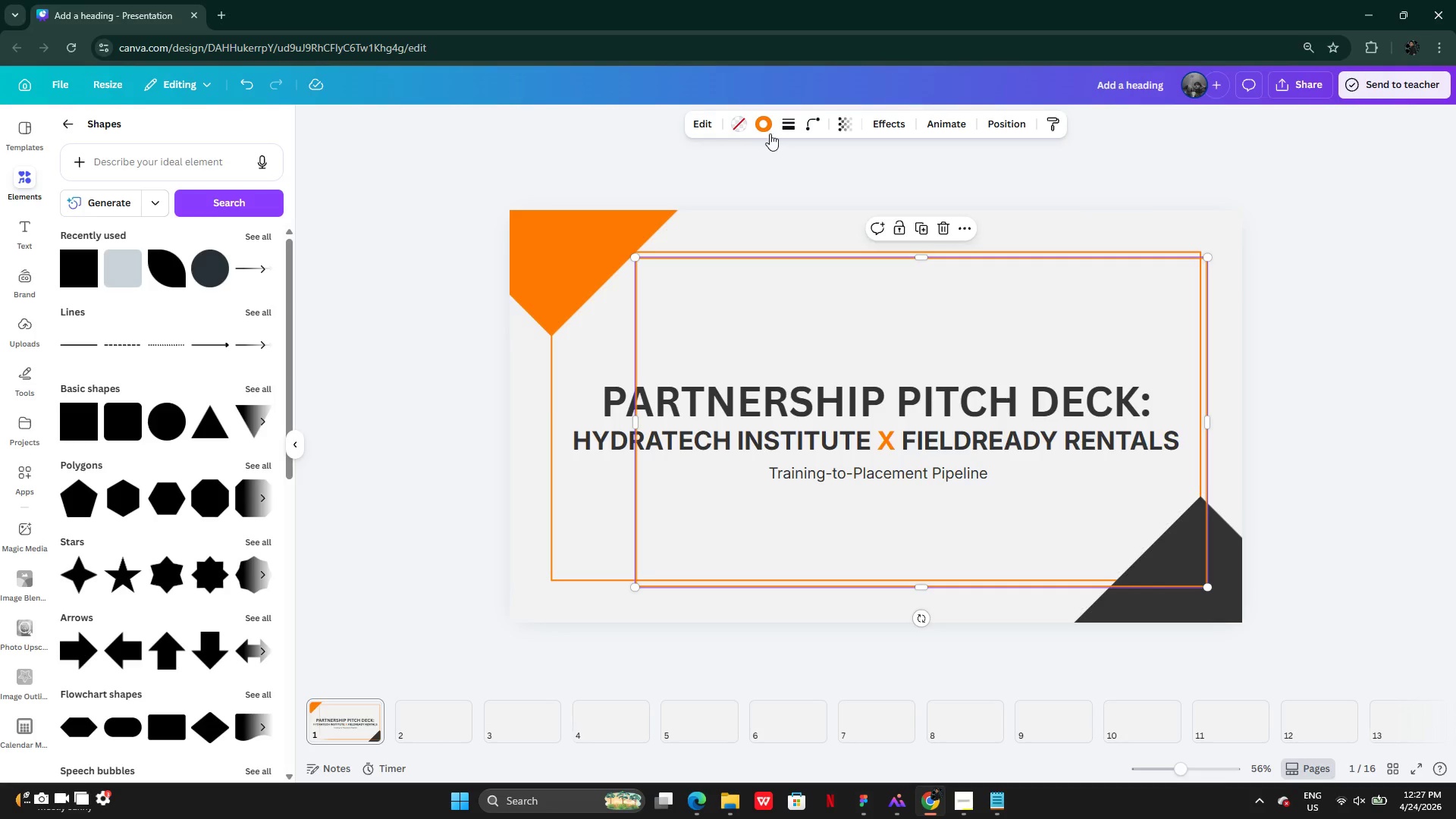 
left_click([769, 130])
 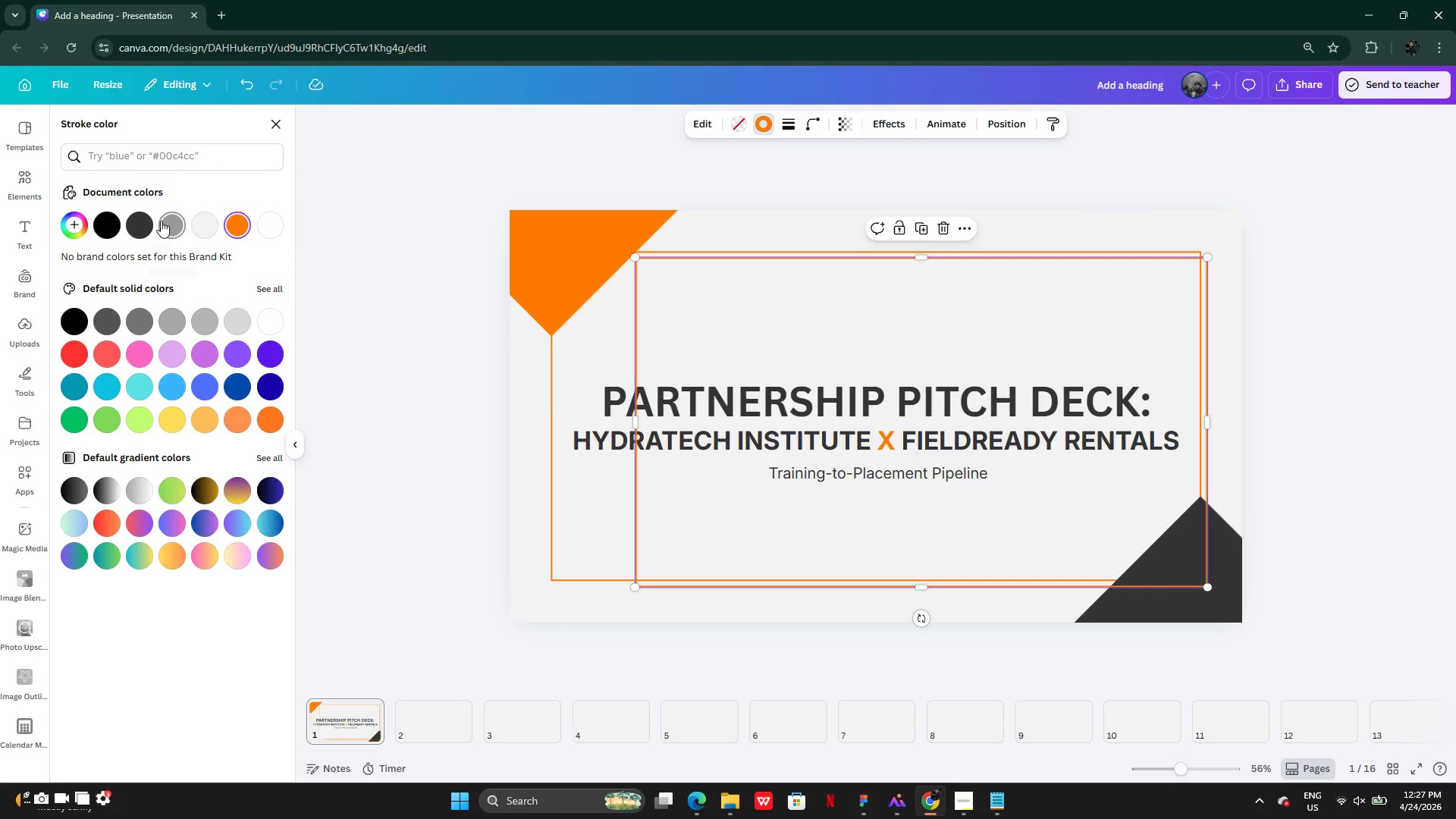 
left_click([147, 221])
 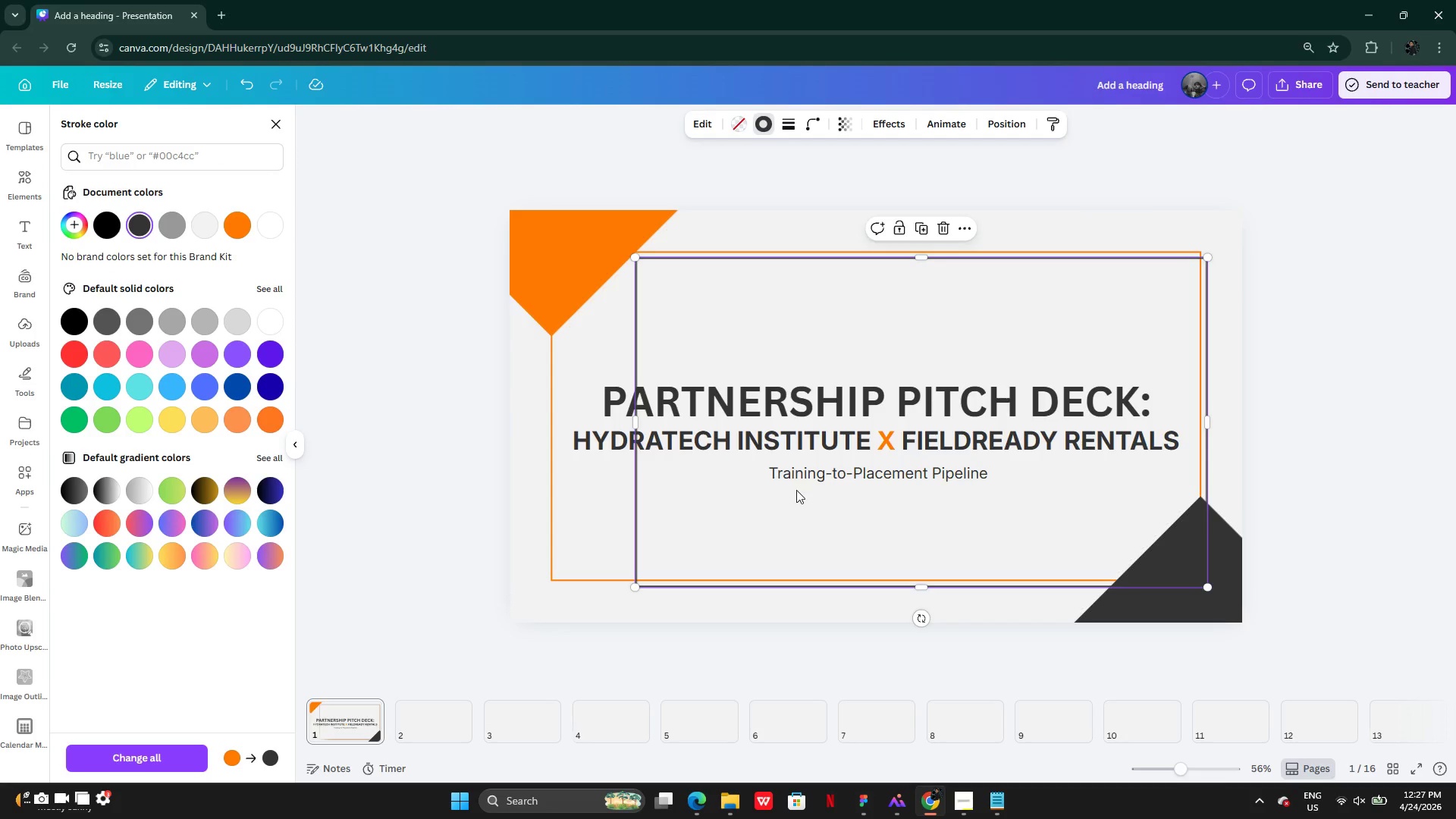 
left_click_drag(start_coordinate=[803, 500], to_coordinate=[795, 493])
 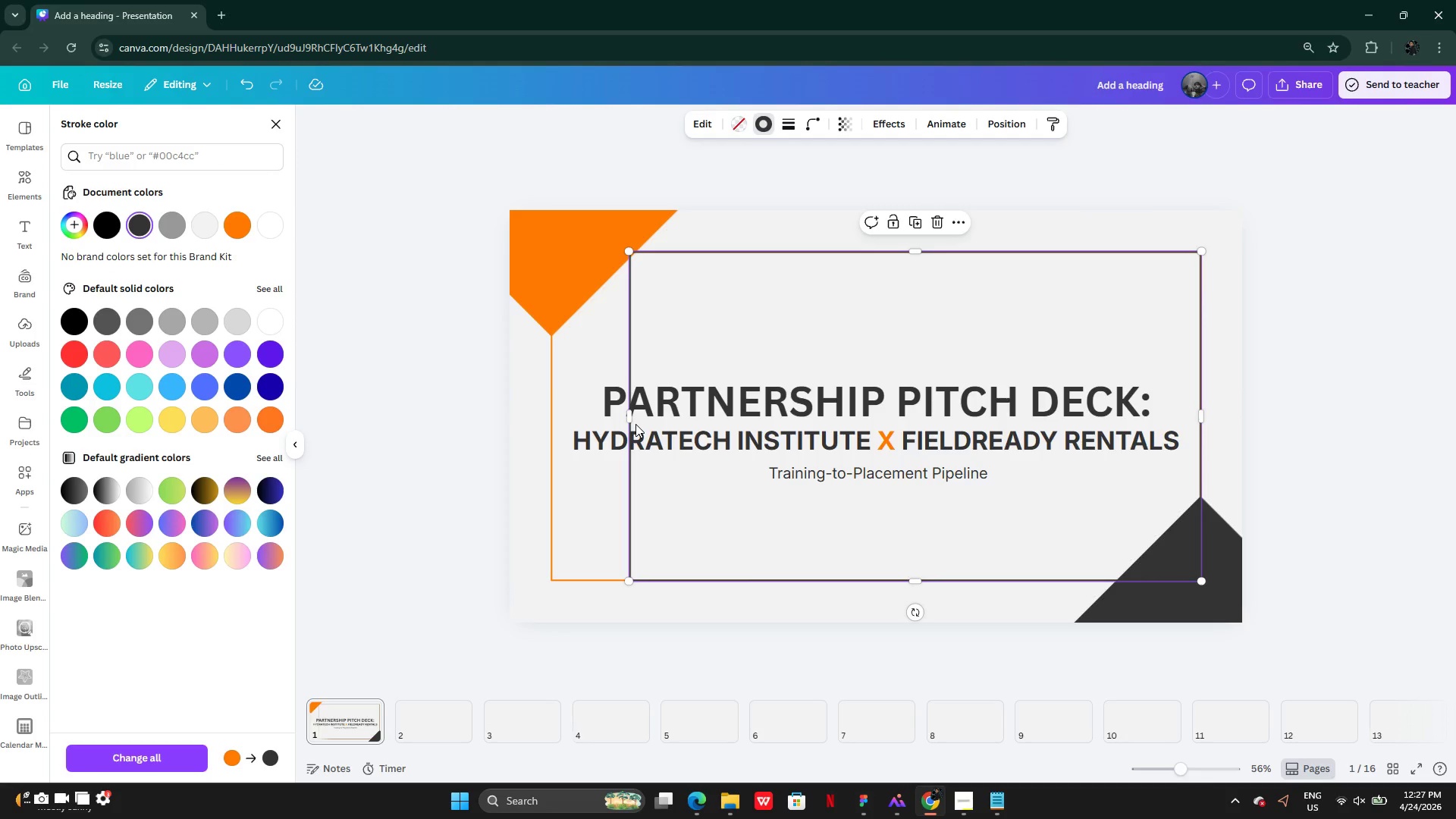 
left_click_drag(start_coordinate=[631, 421], to_coordinate=[877, 419])
 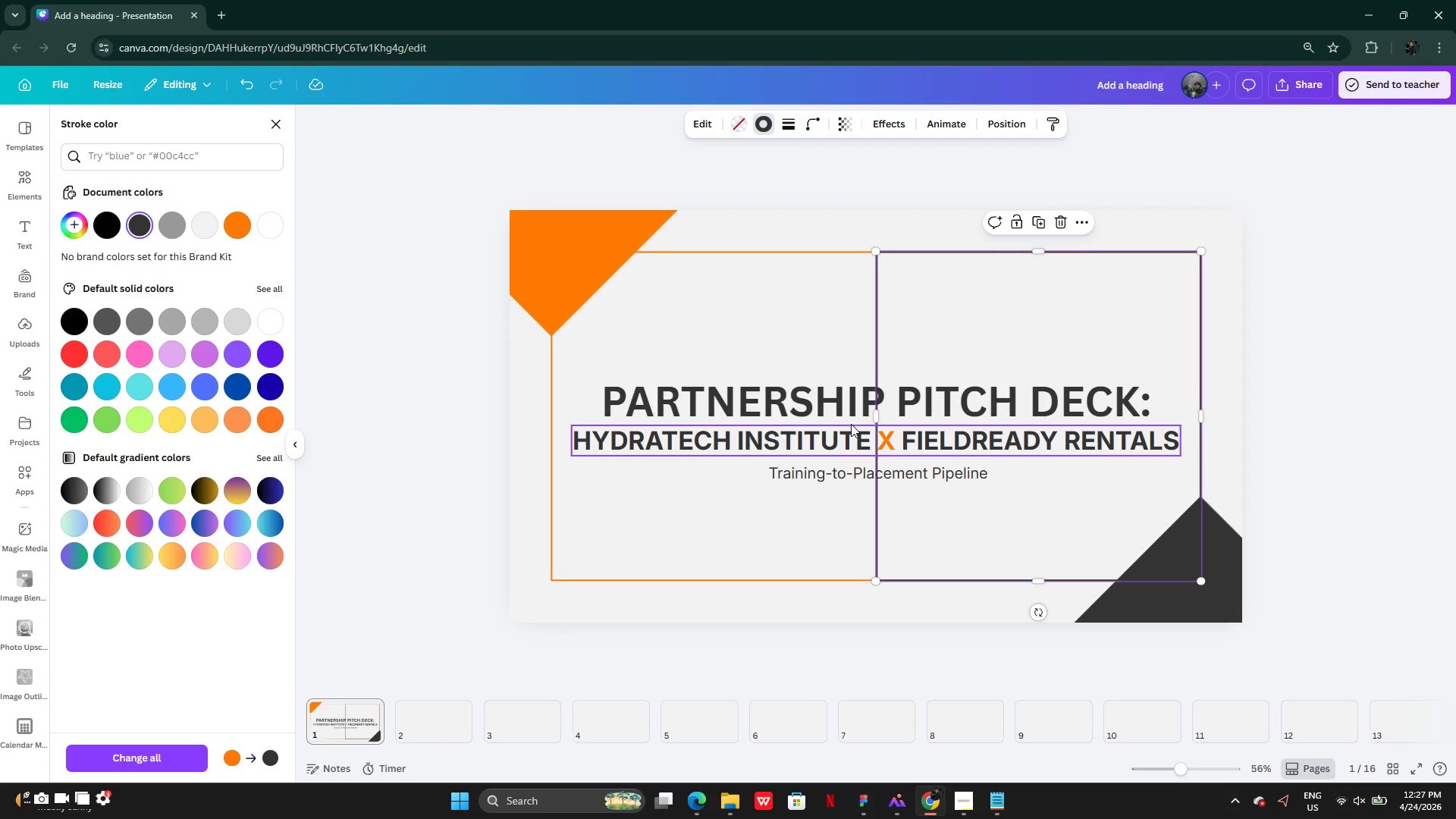 
wait(8.83)
 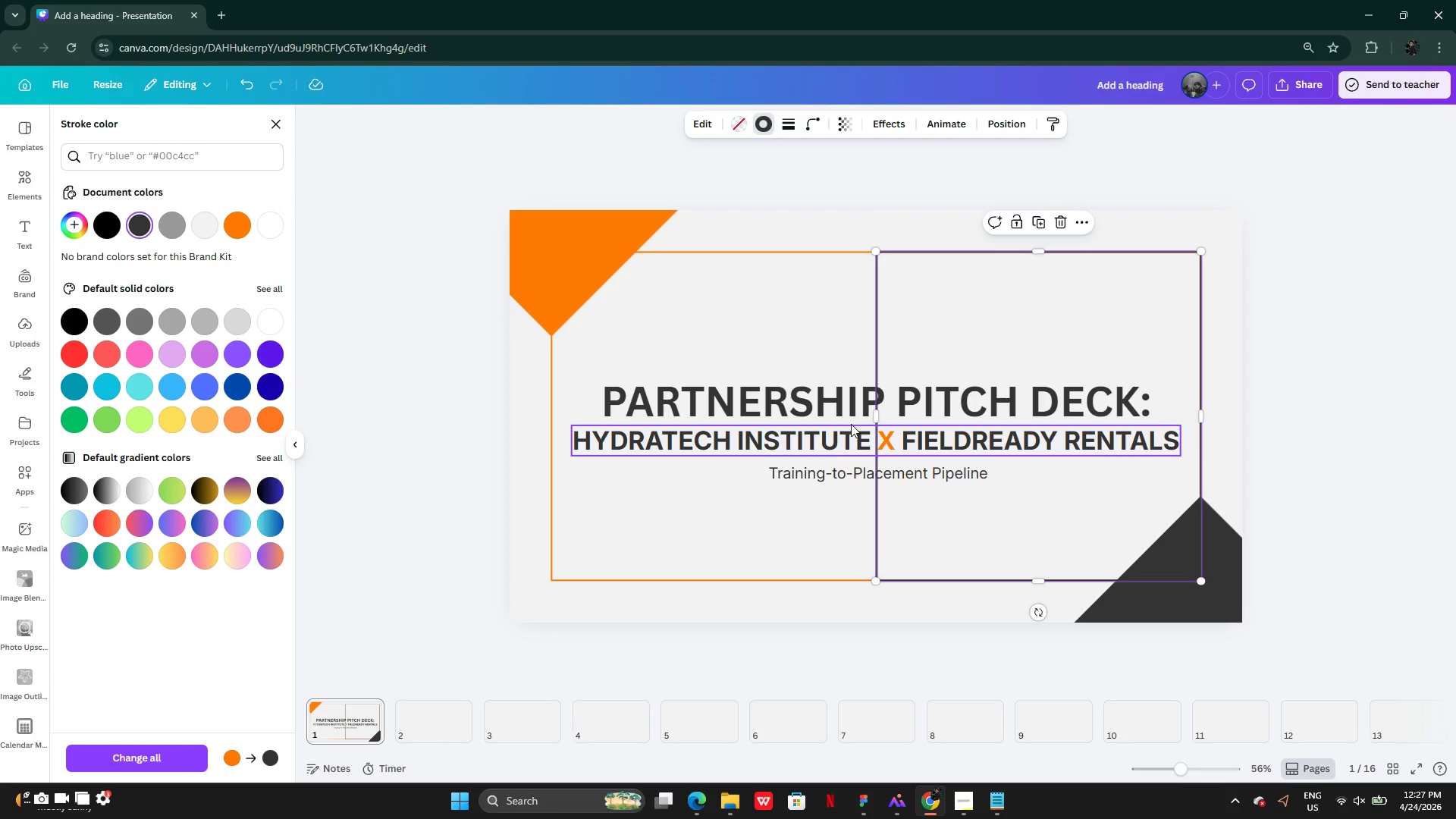 
left_click([1074, 230])
 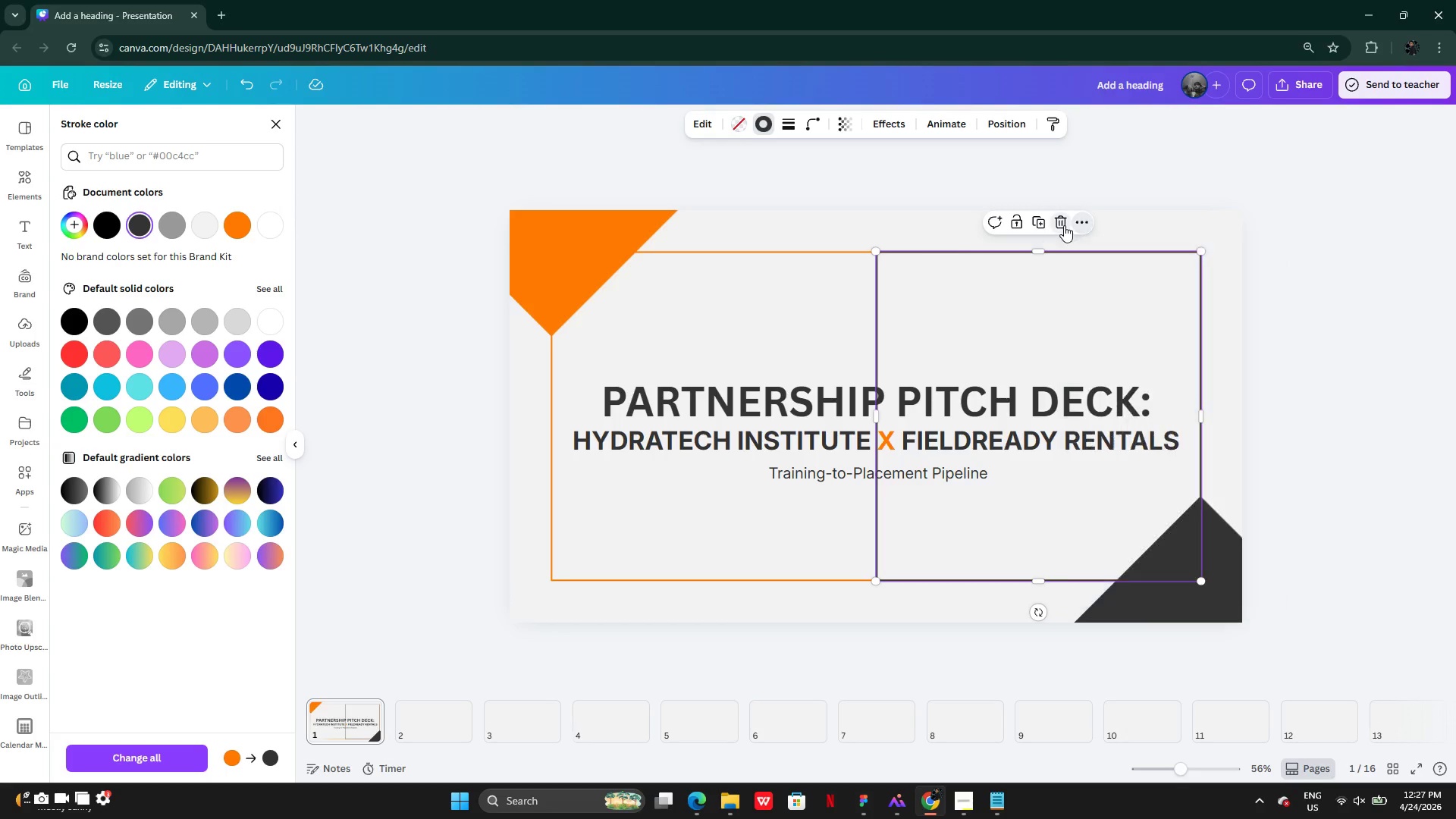 
double_click([1064, 225])
 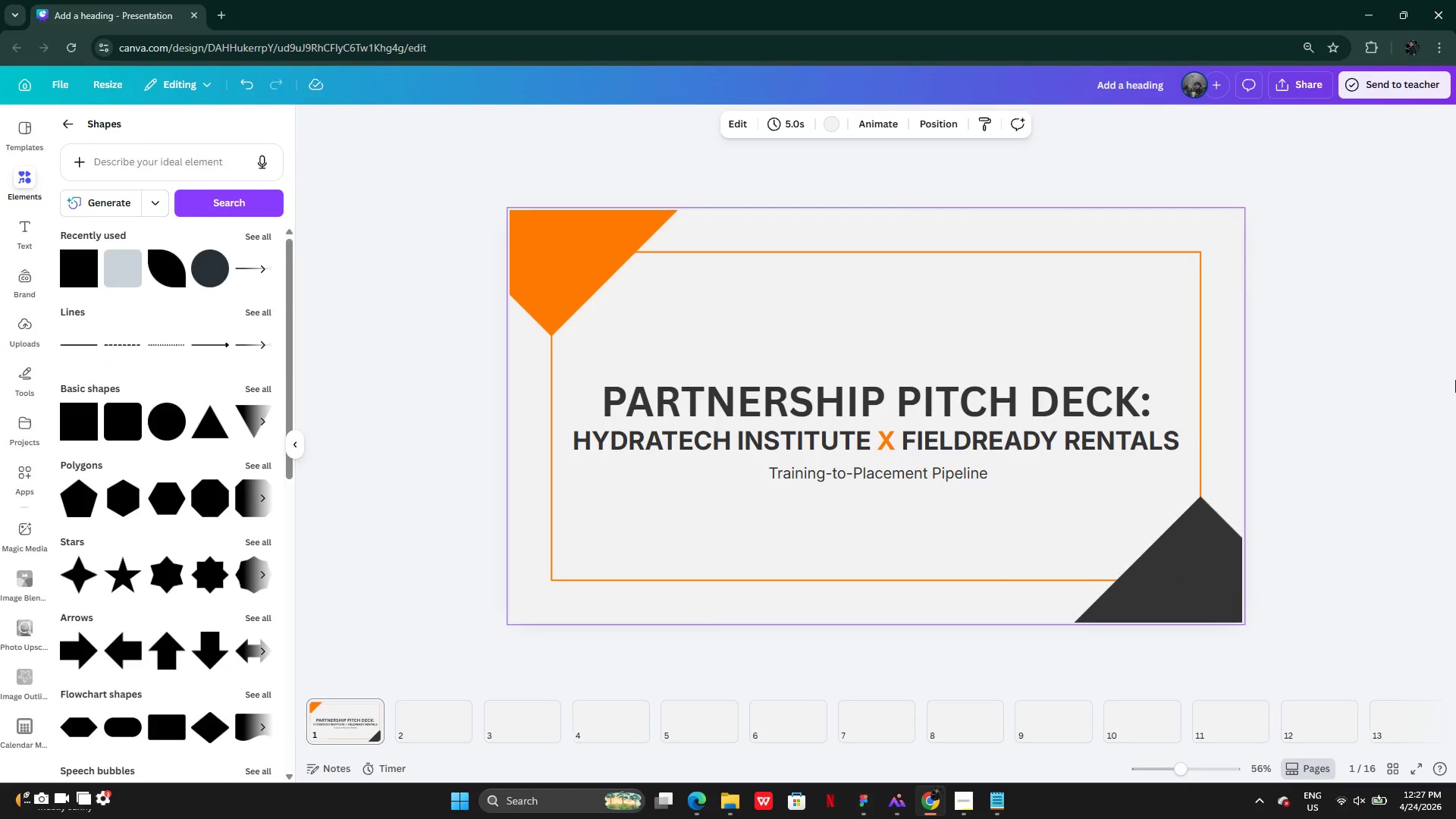 
left_click([1455, 381])
 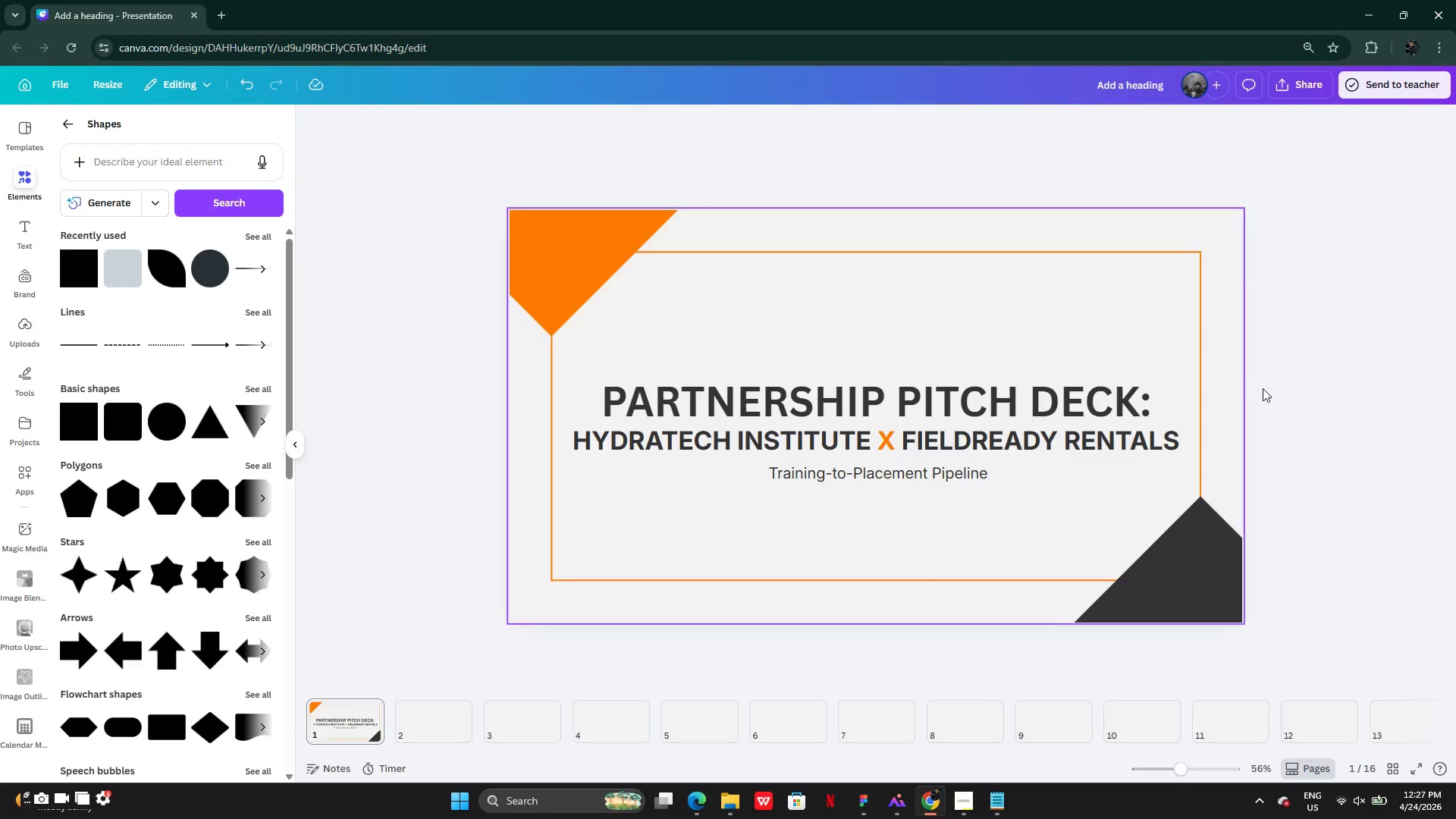 
wait(5.25)
 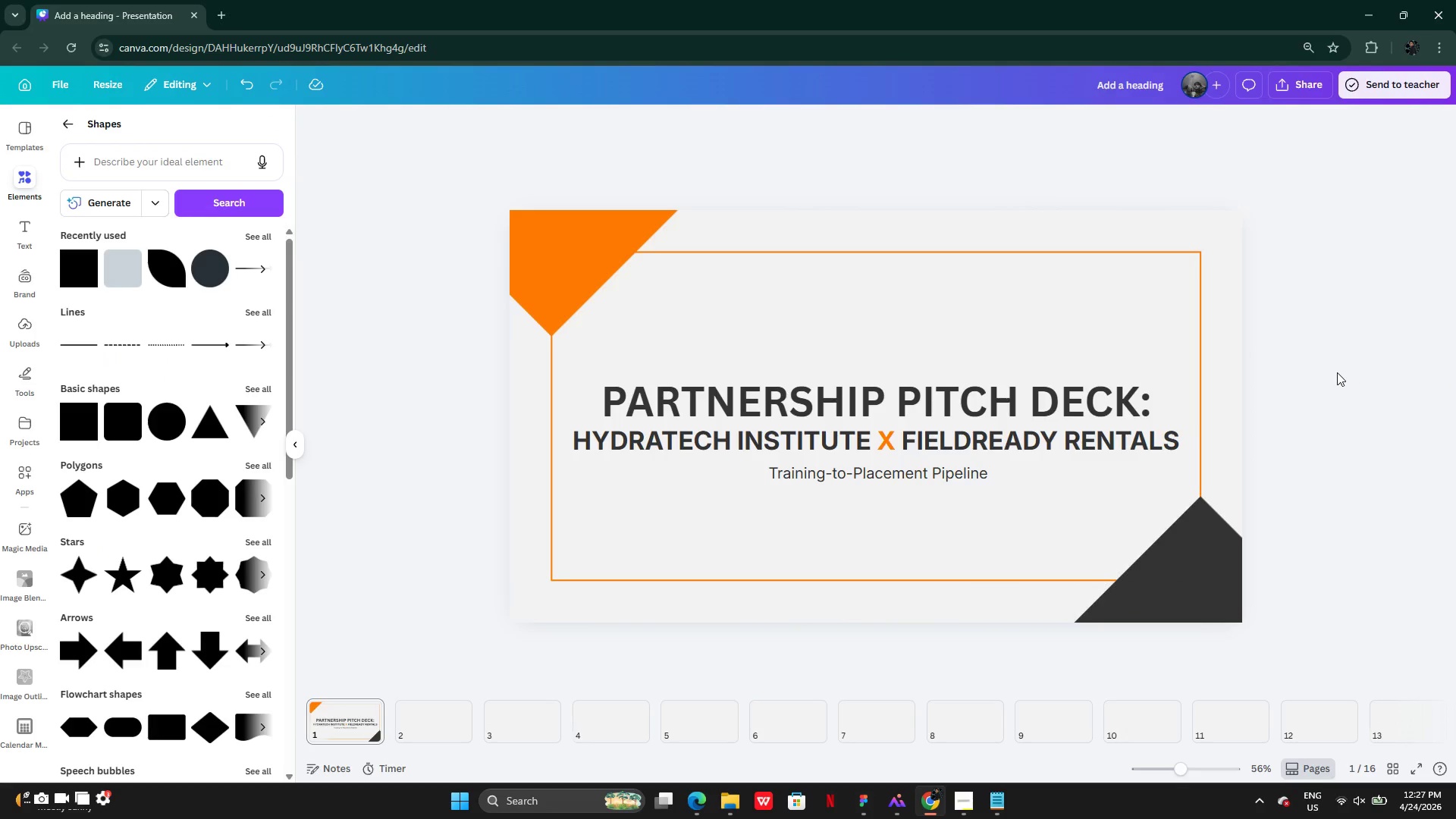 
left_click([1191, 394])
 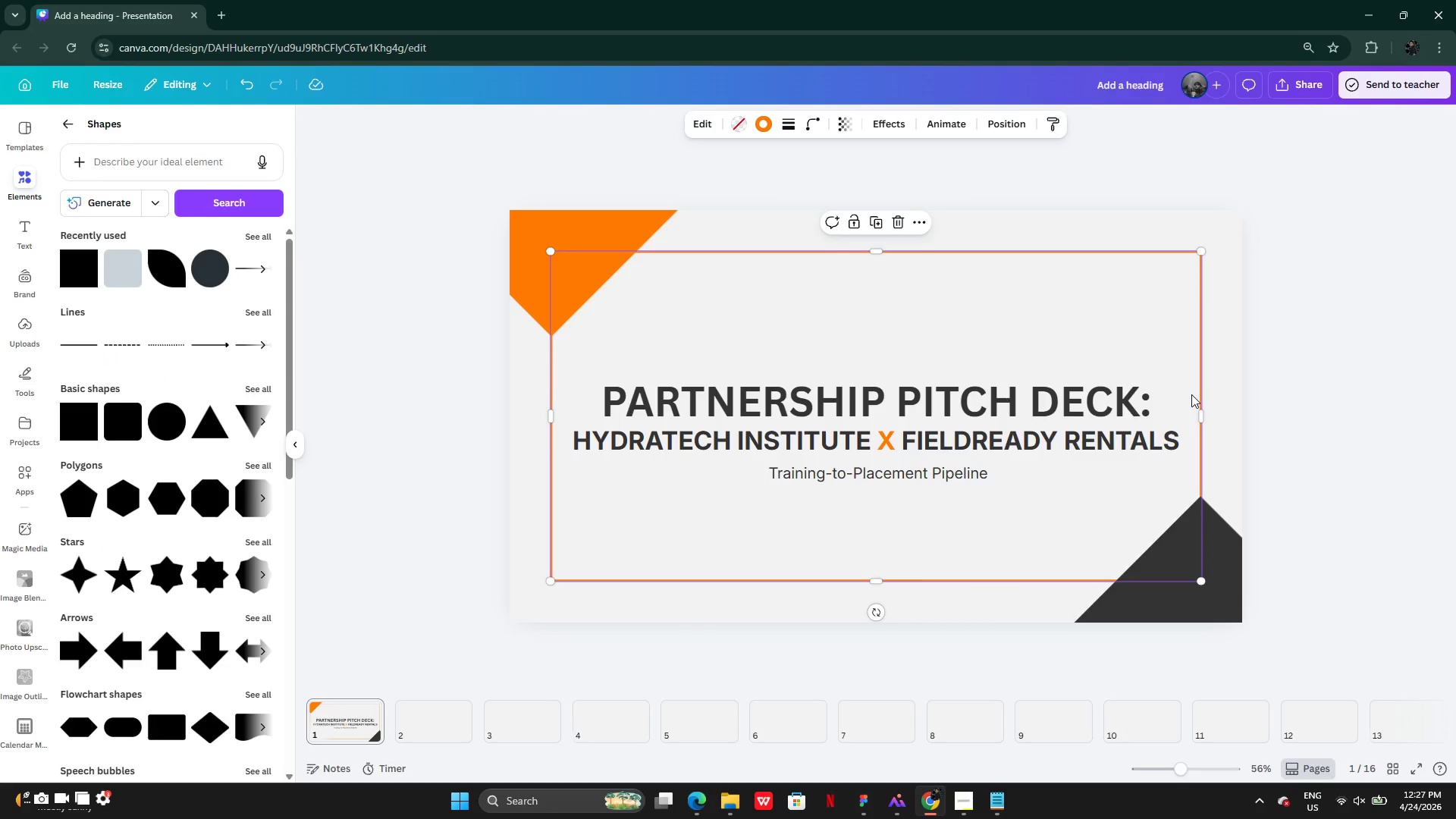 
key(Backspace)
 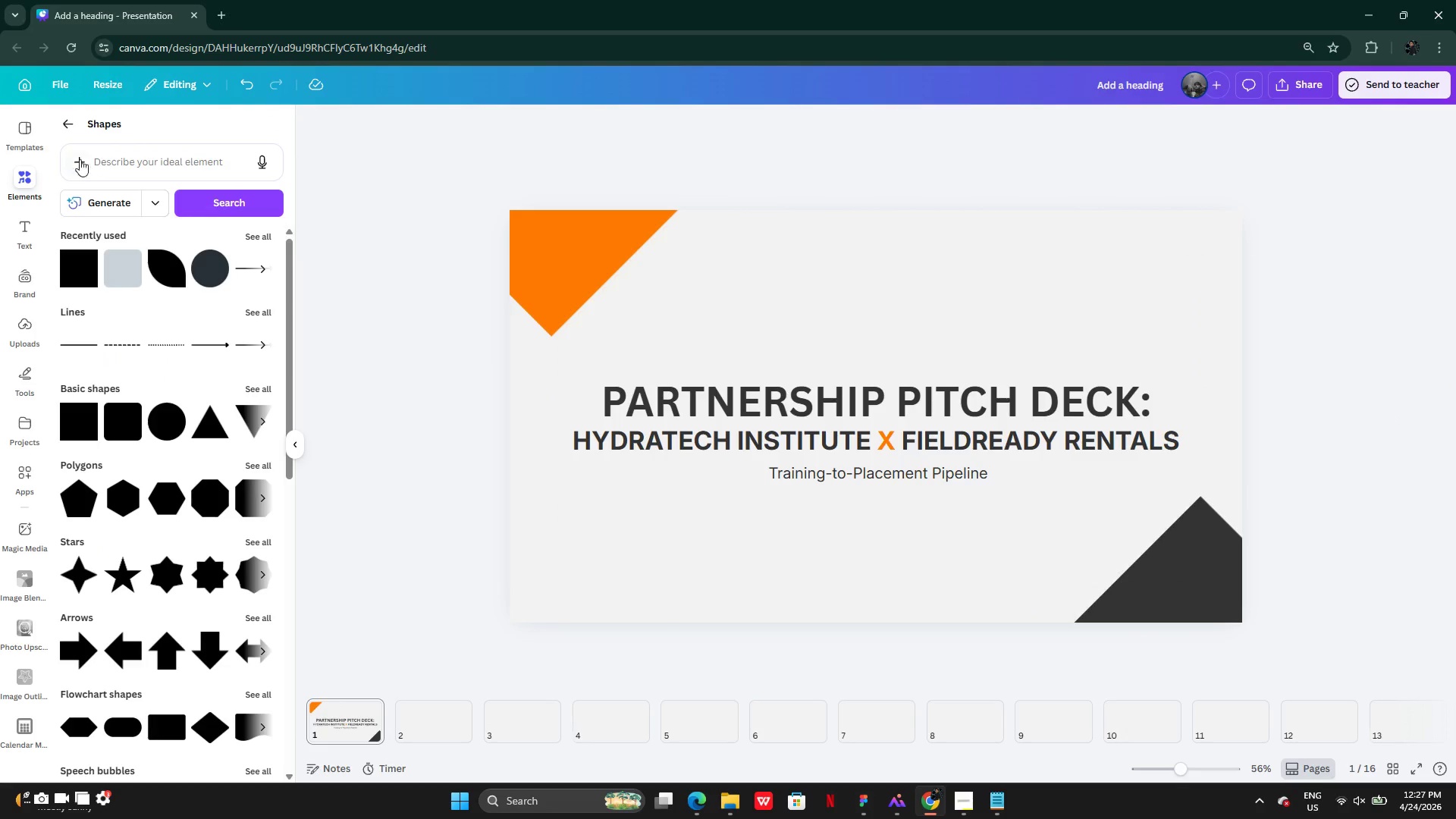 
left_click([73, 129])
 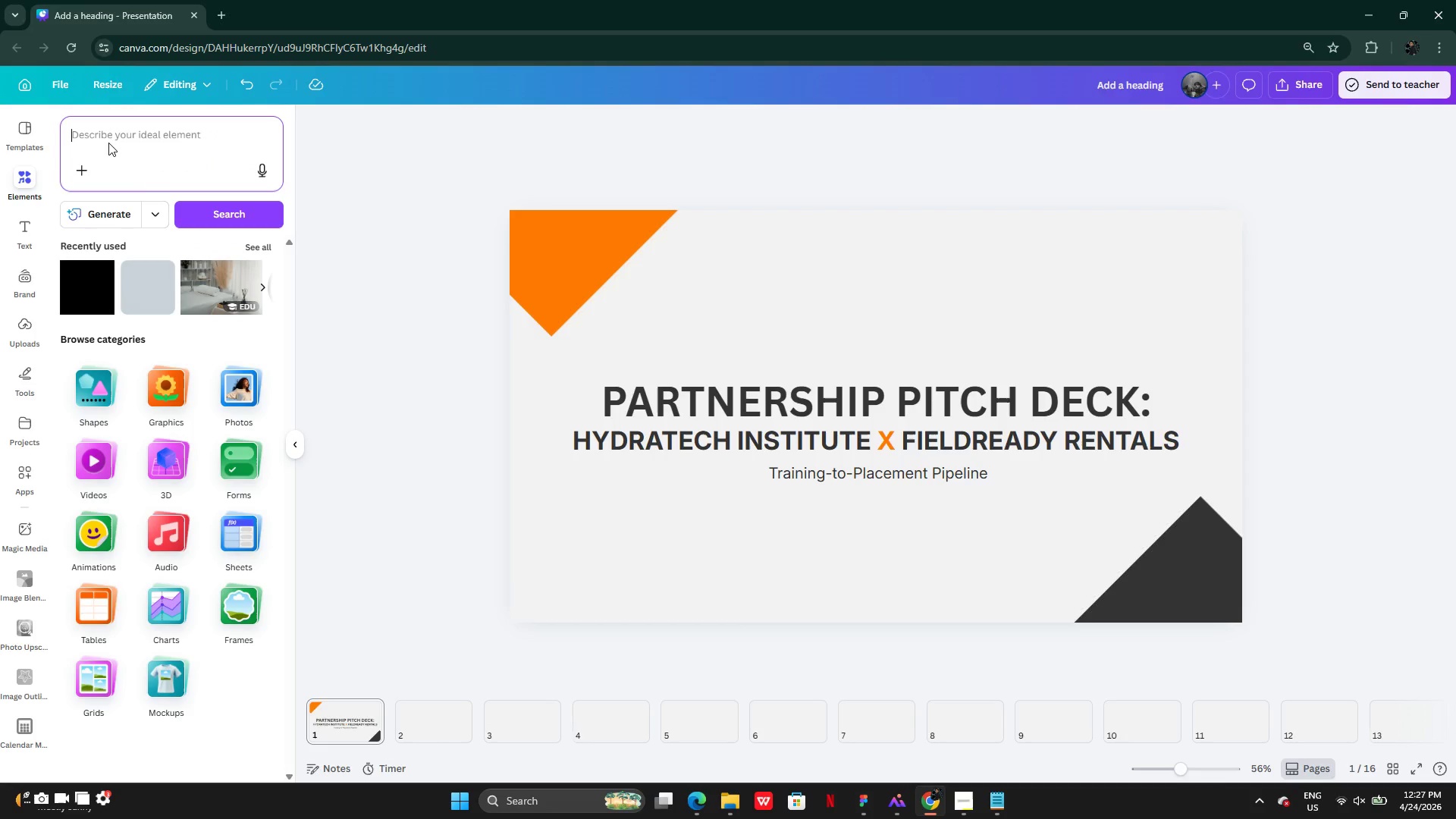 
type(li[Delete][Delete][Delete])
key(Backspace)
key(Backspace)
type(border)
 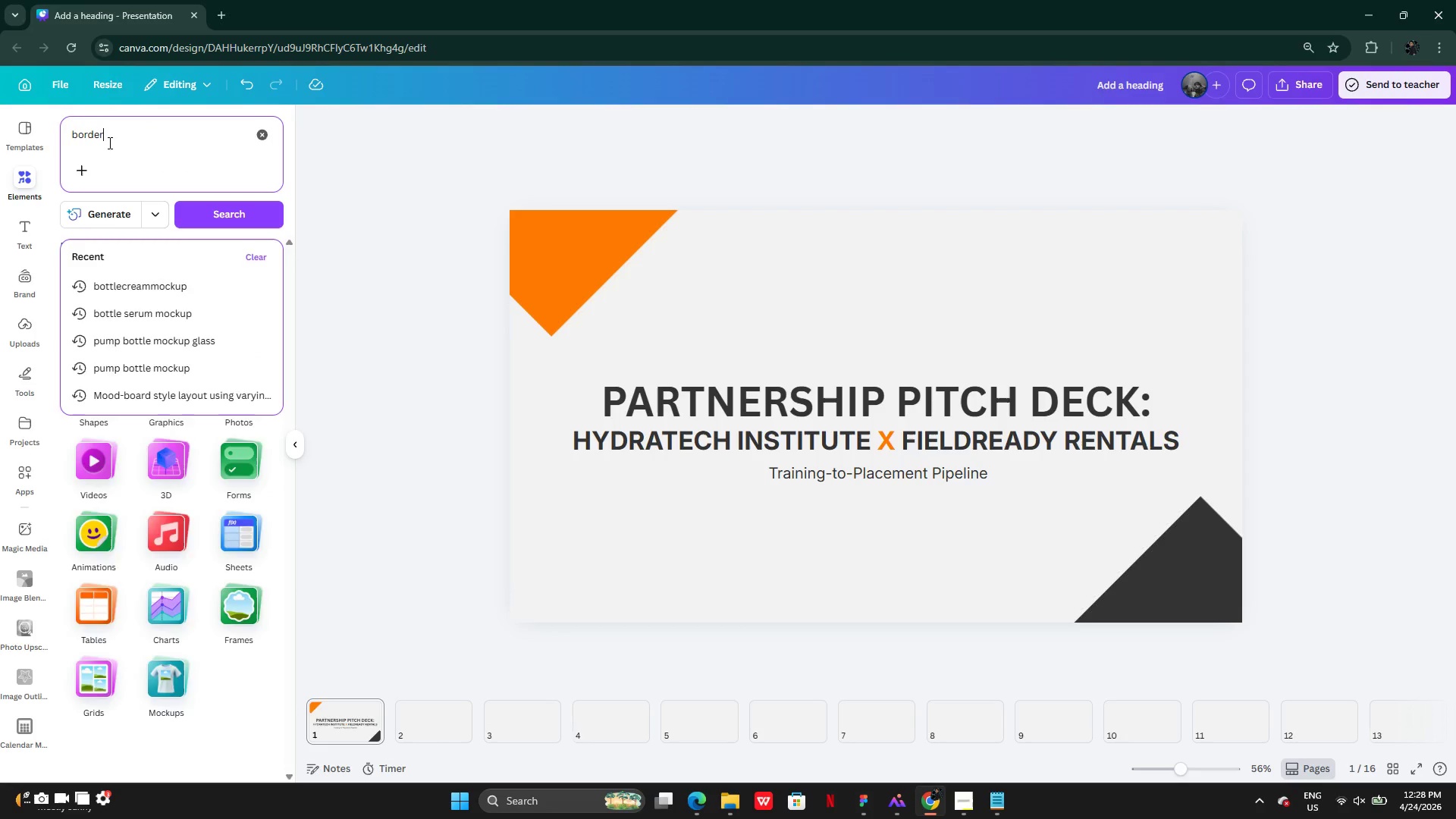 
key(Enter)
 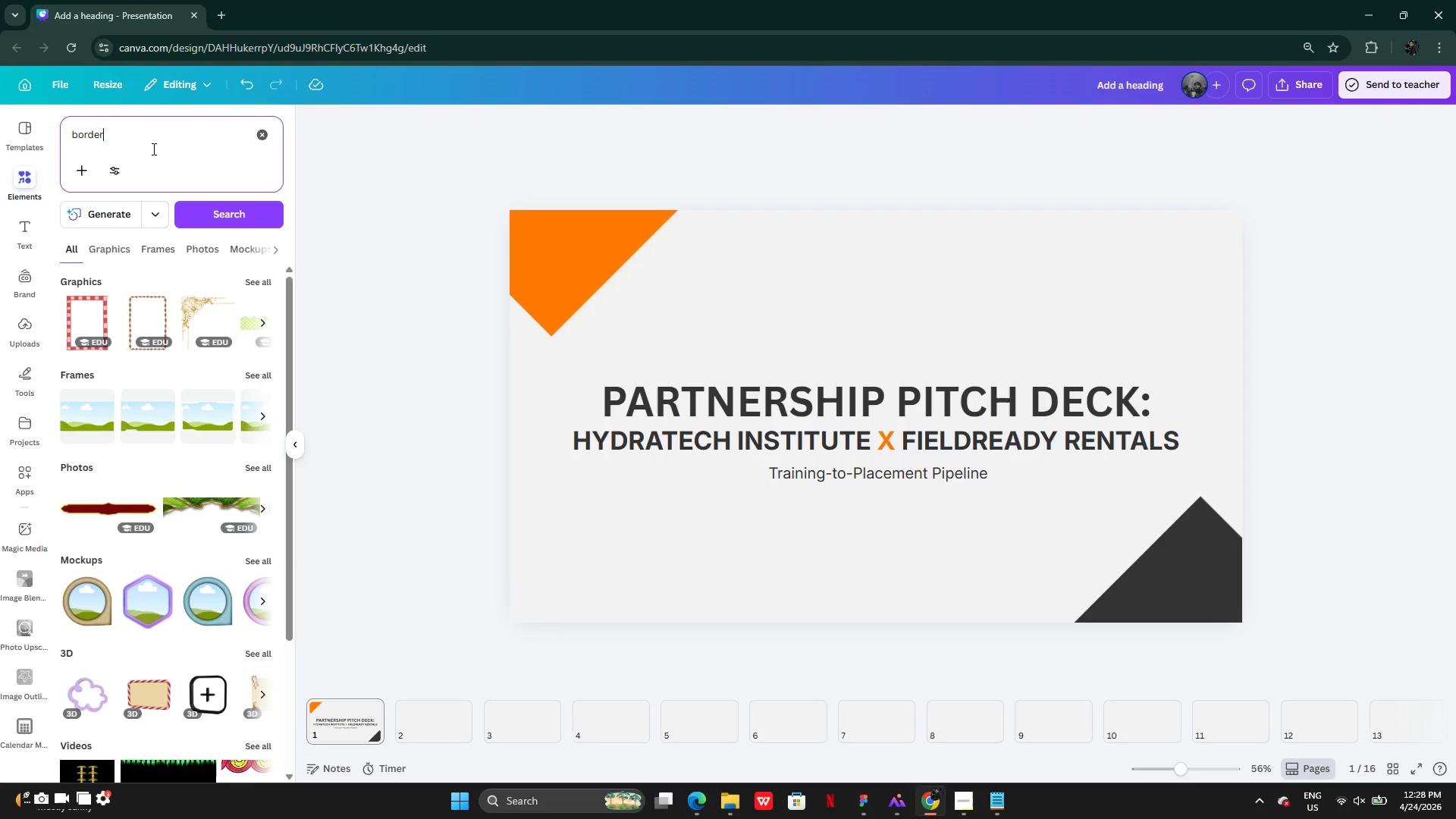 
type( sty;)
key(Backspace)
type(le)
 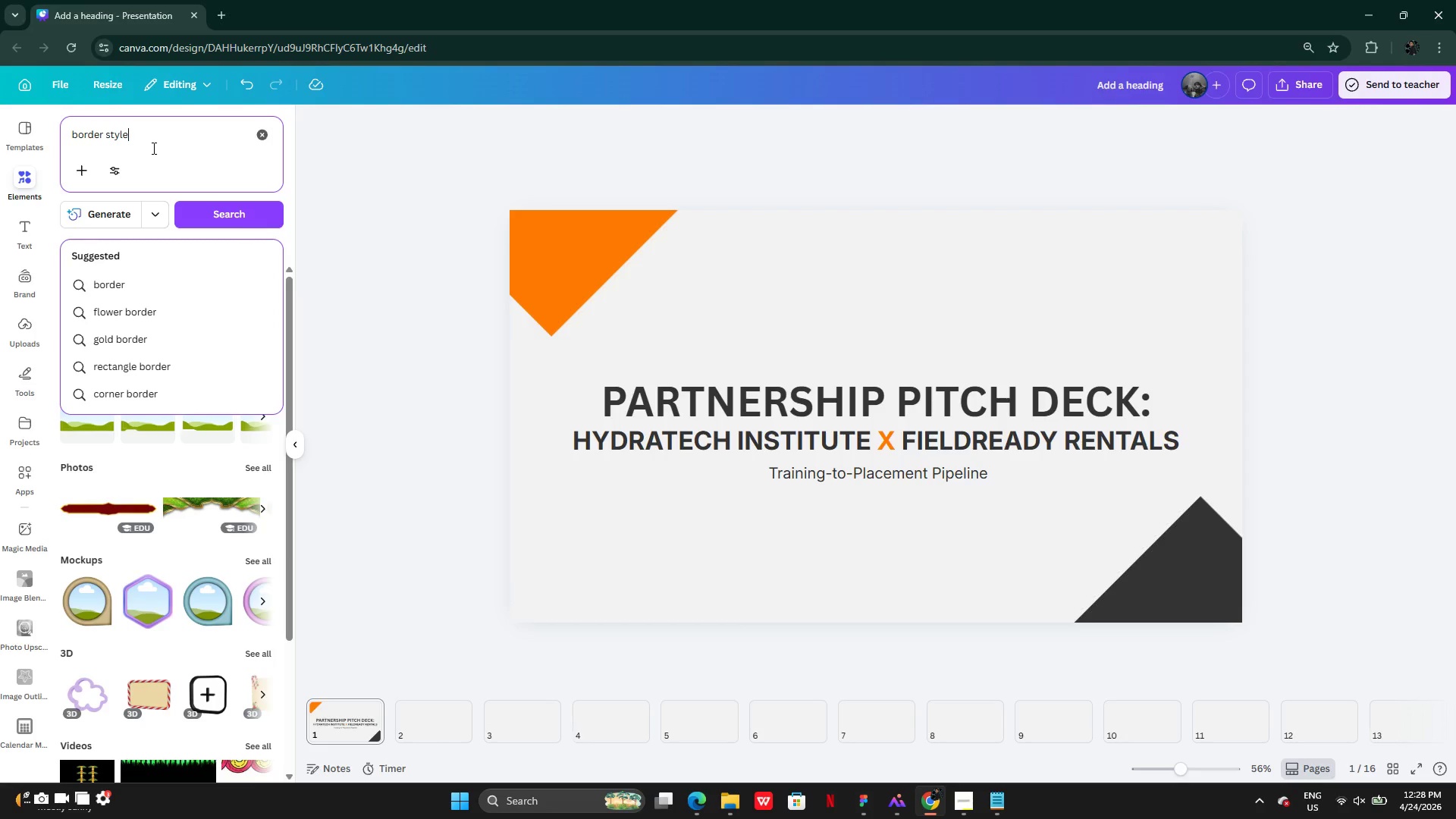 
key(Enter)
 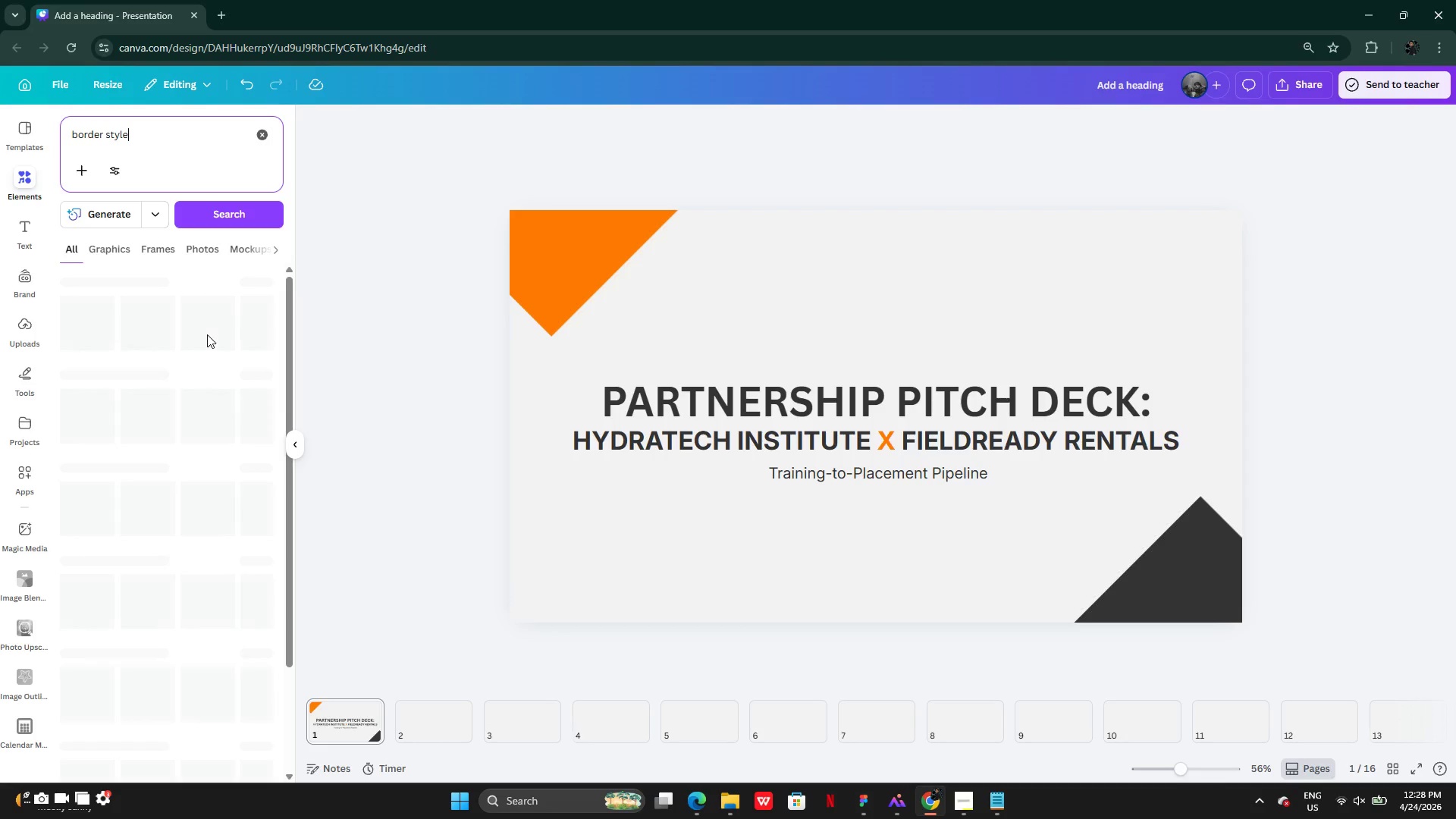 
wait(12.42)
 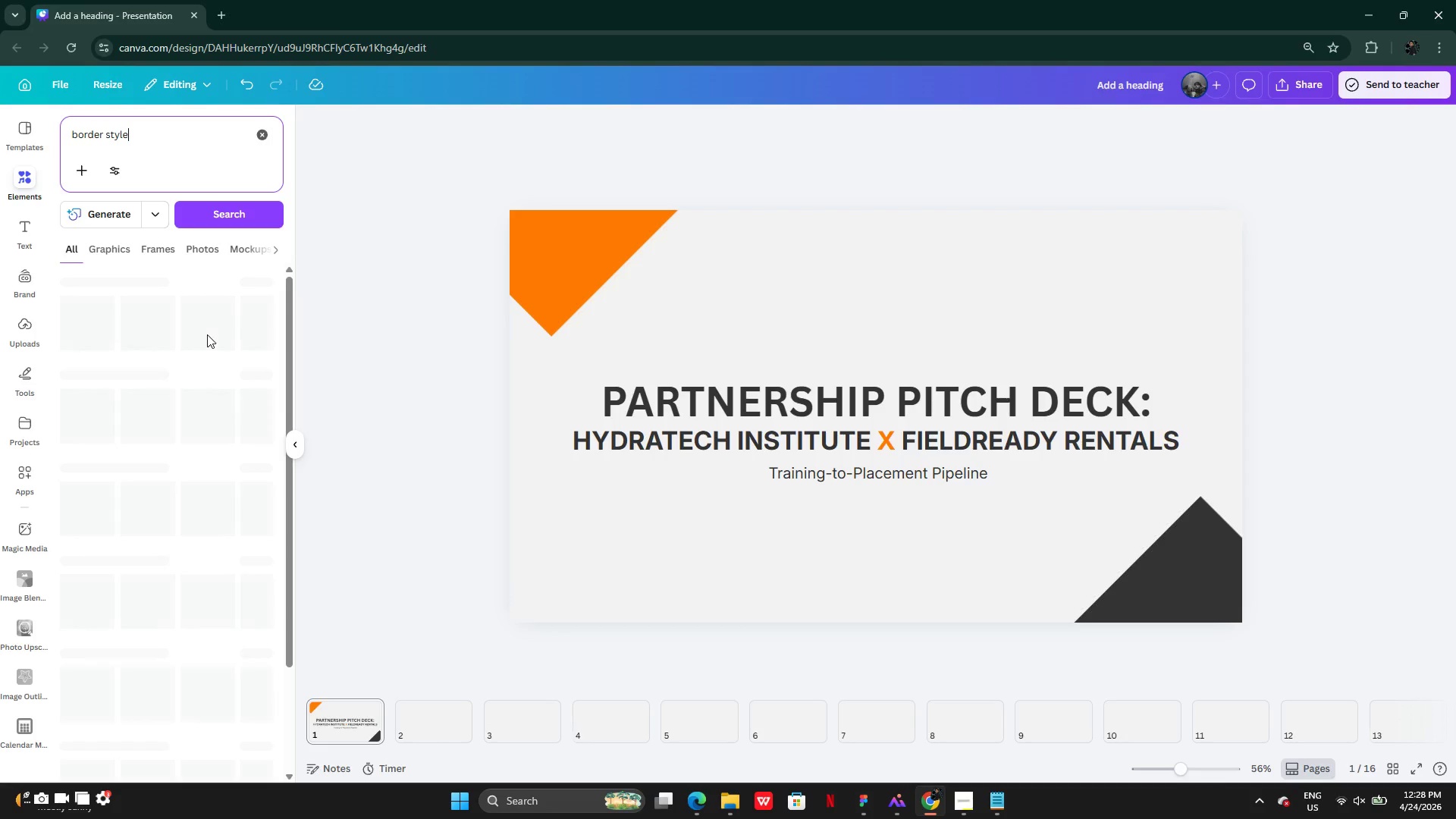 
left_click([251, 283])
 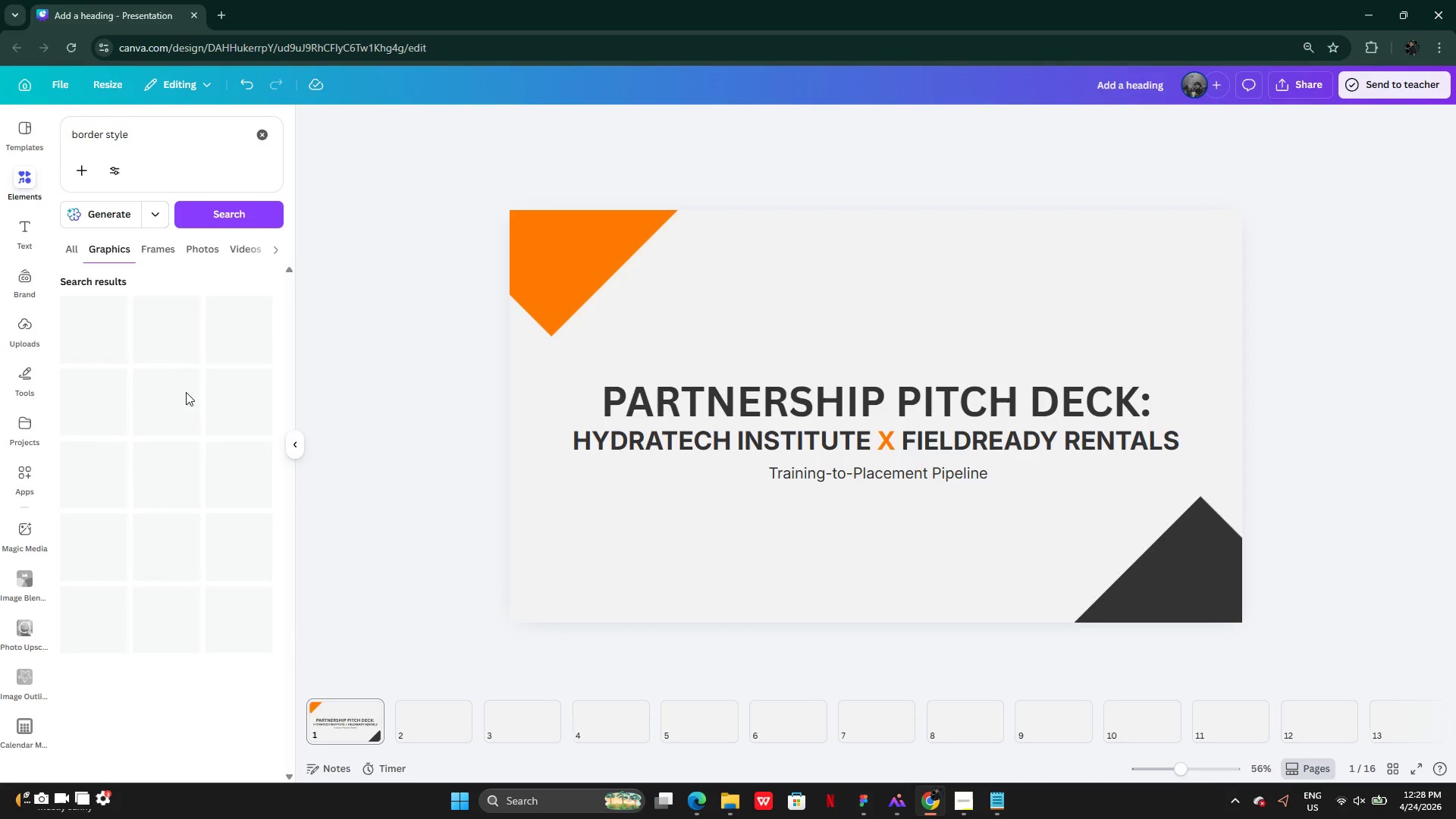 
mouse_move([165, 487])
 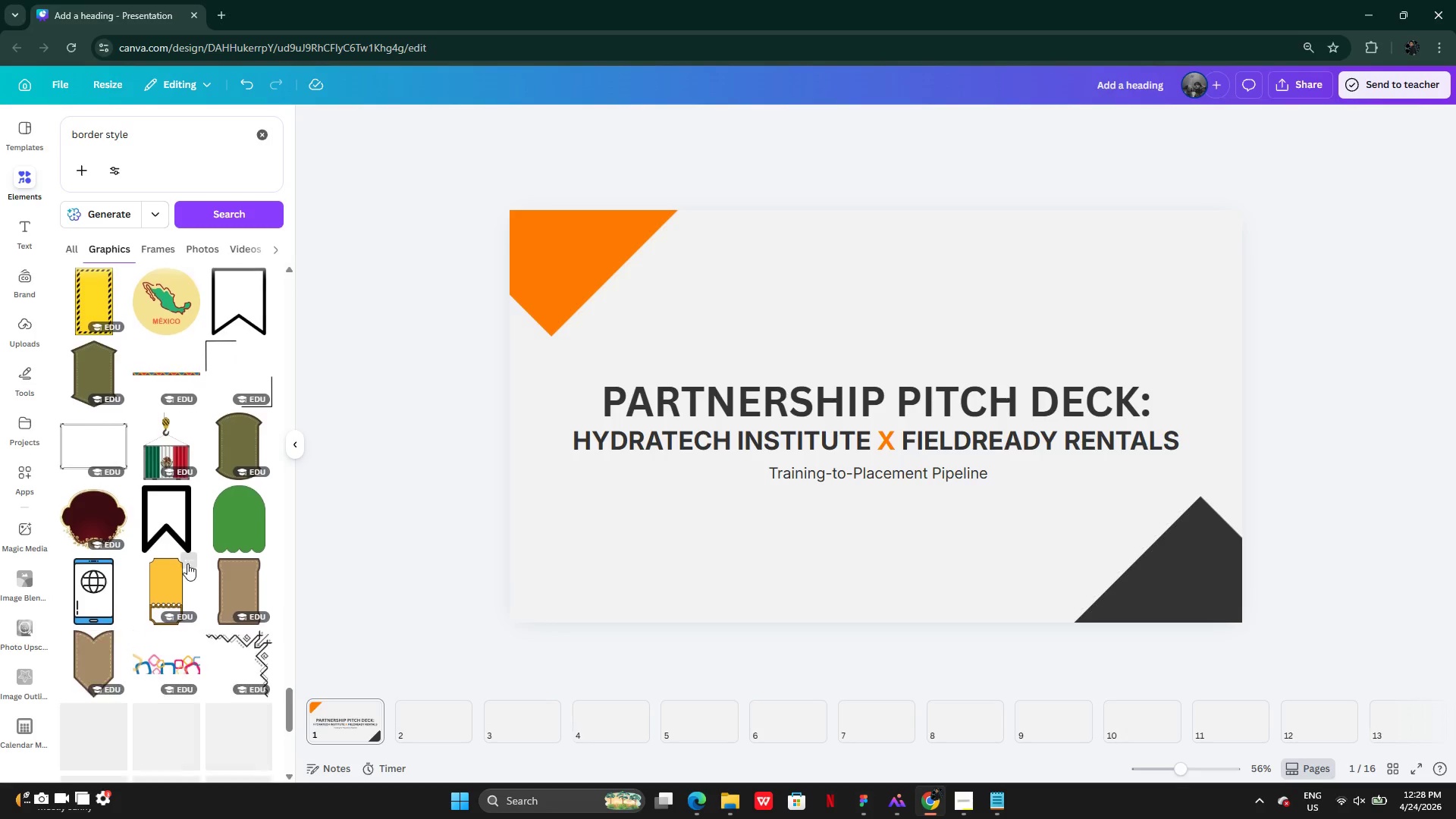 
wait(29.13)
 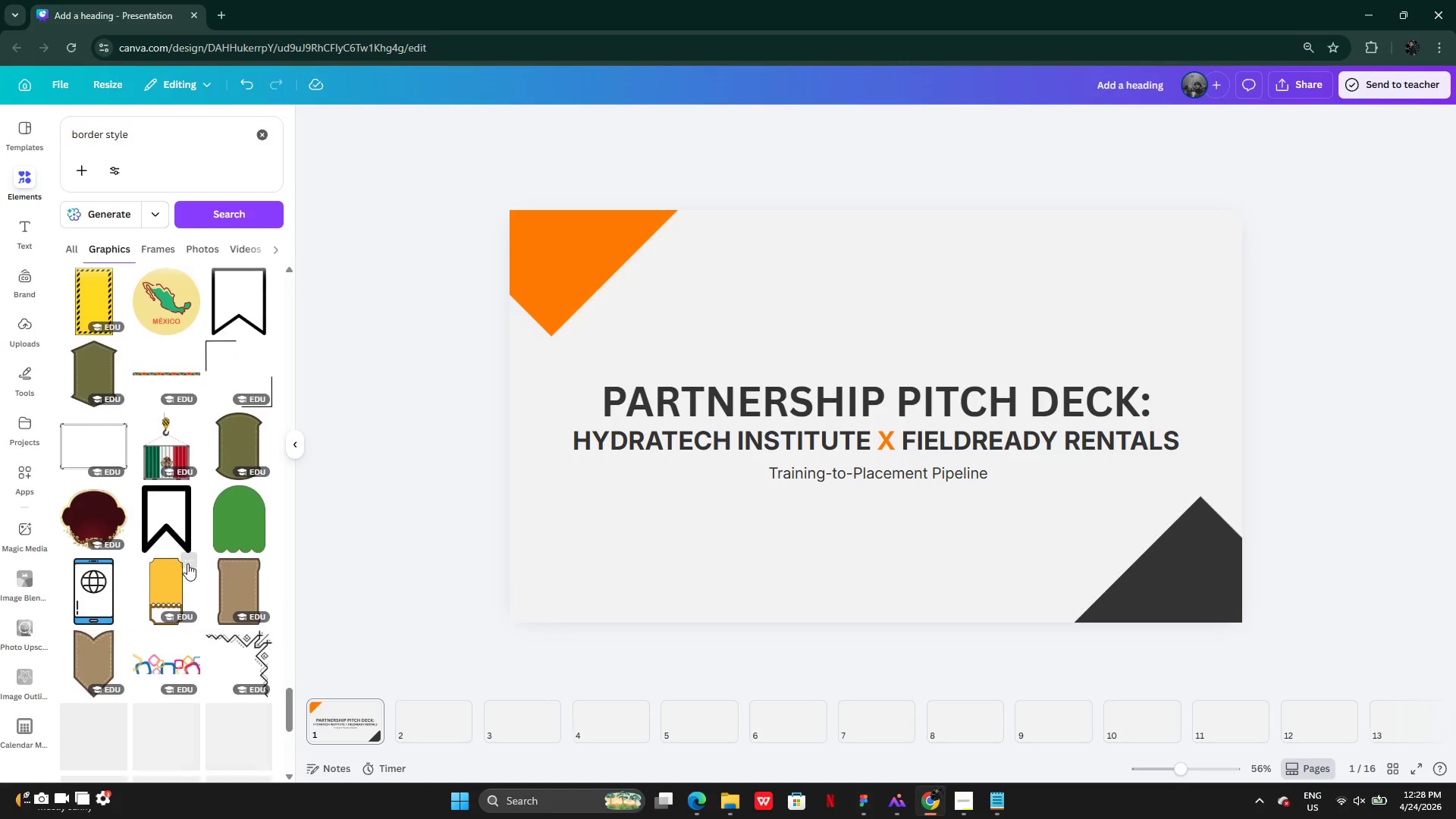 
left_click([102, 447])
 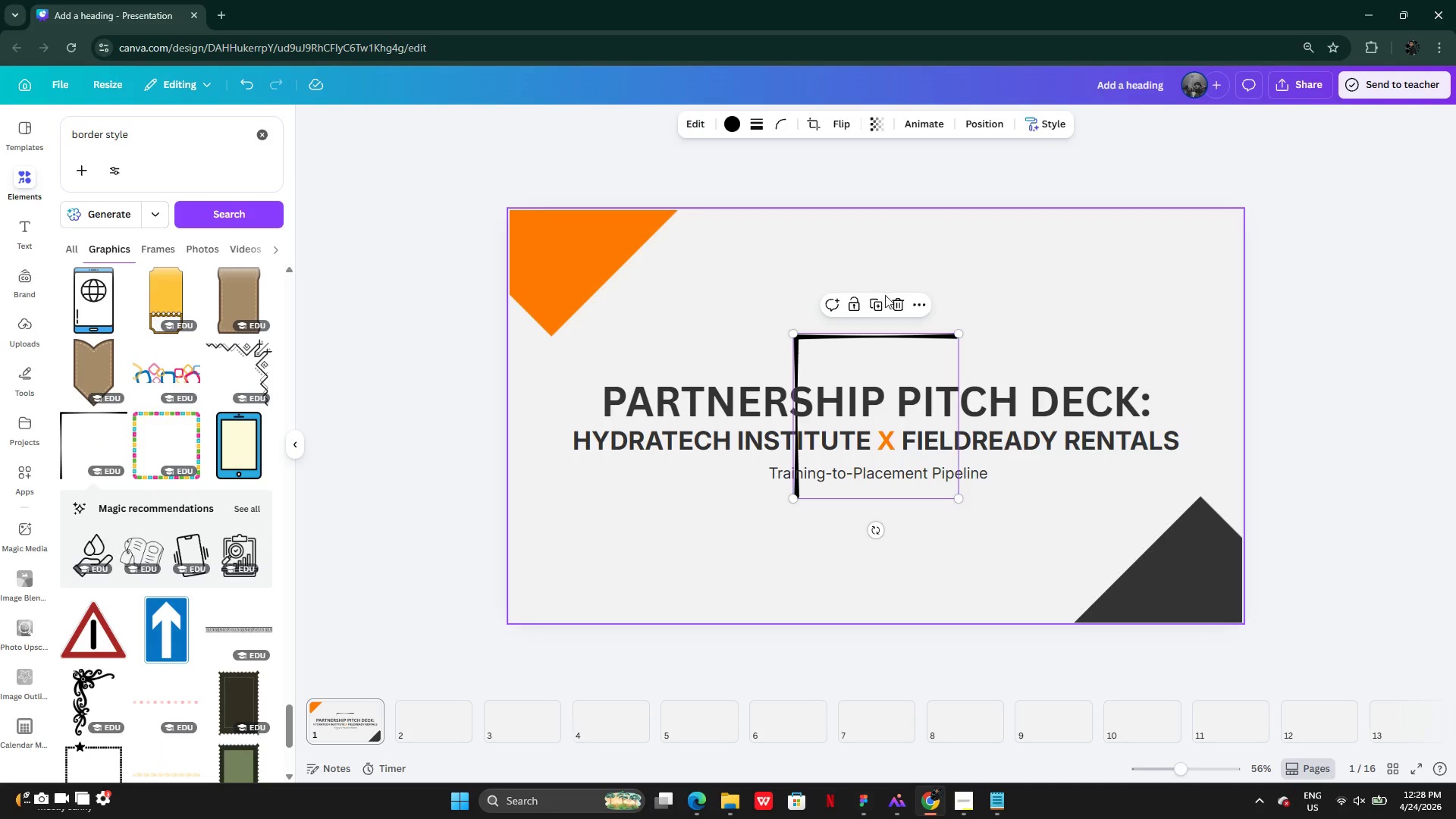 
left_click([890, 305])
 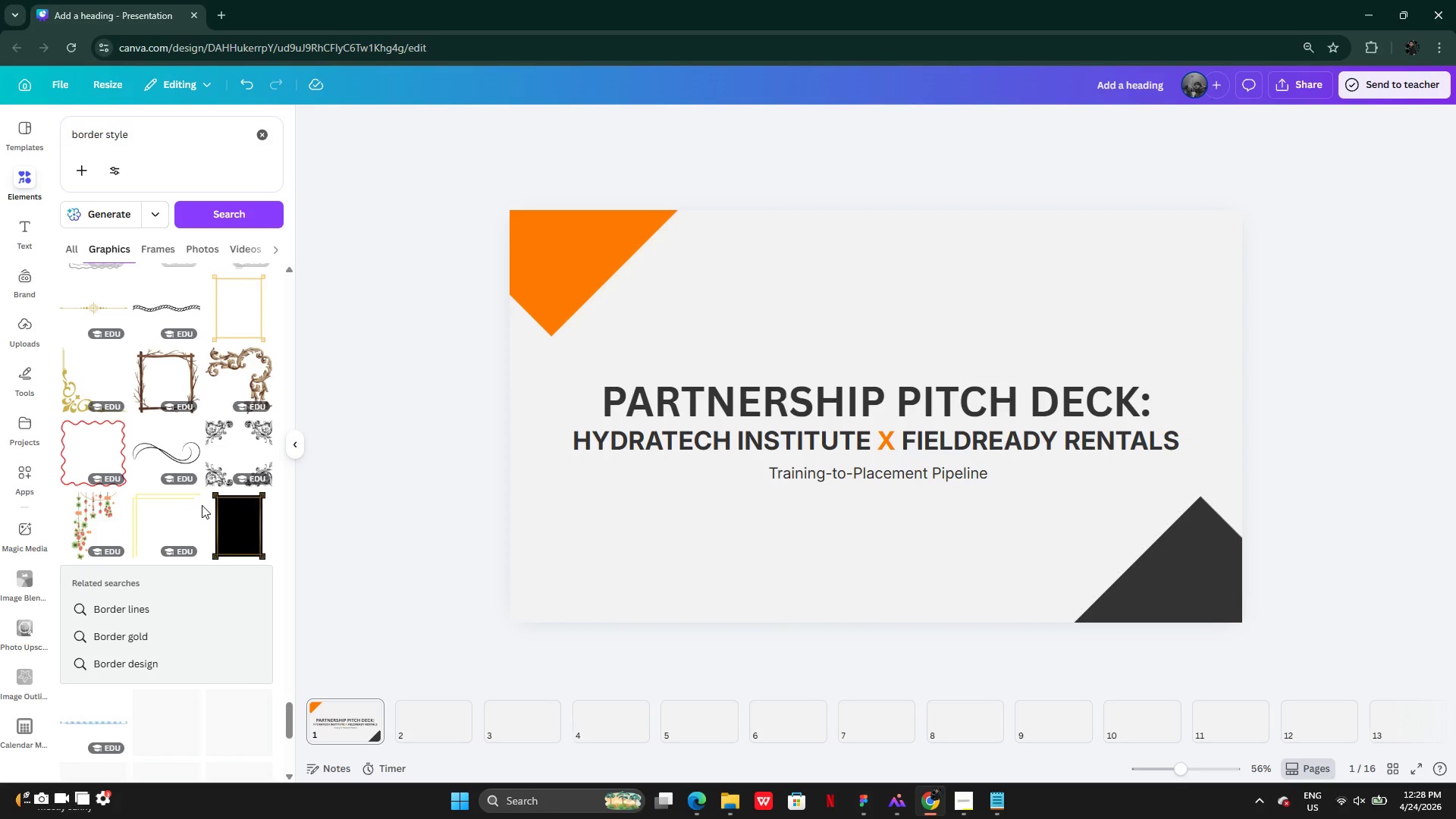 
wait(9.26)
 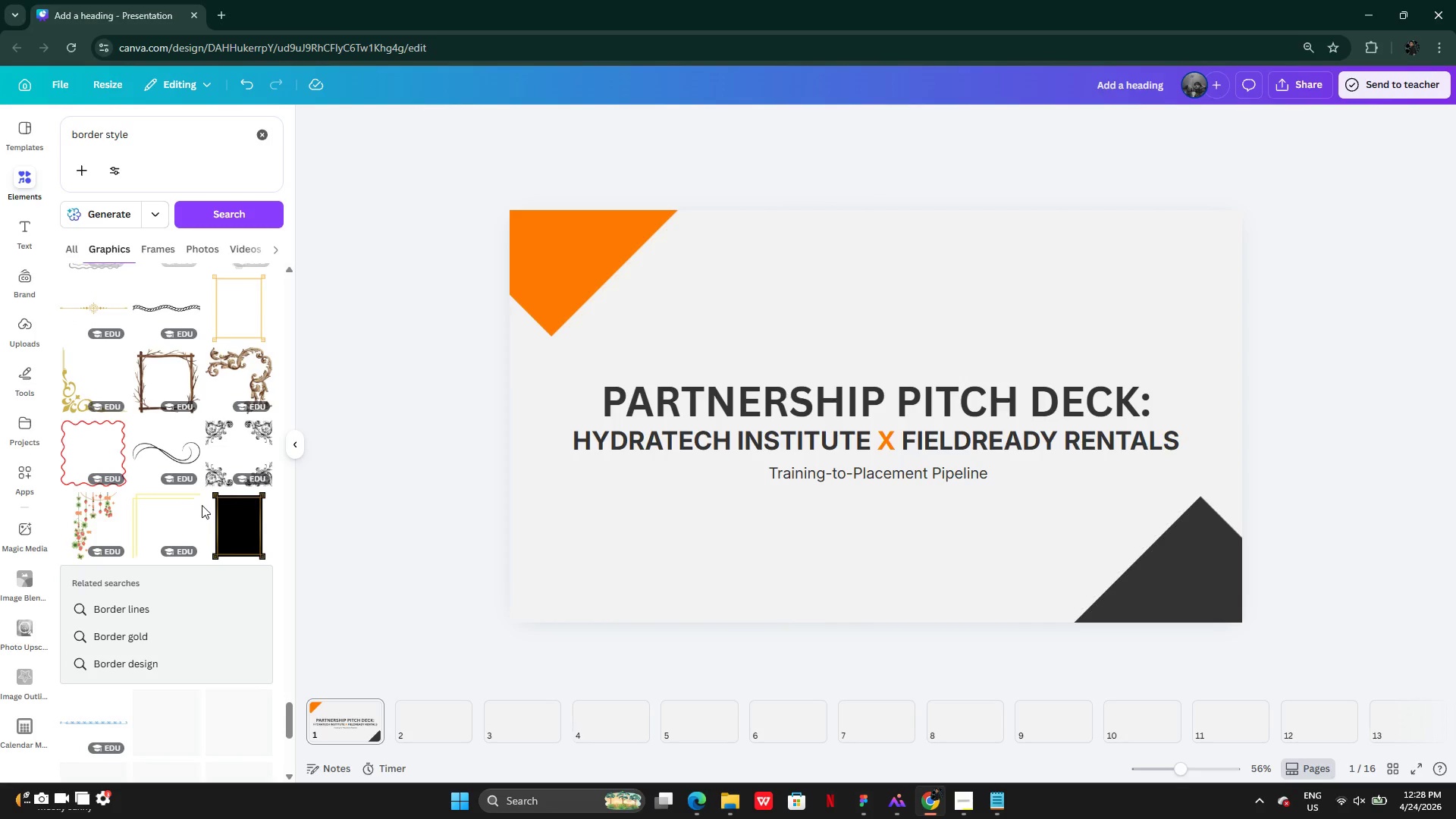 
left_click([210, 356])
 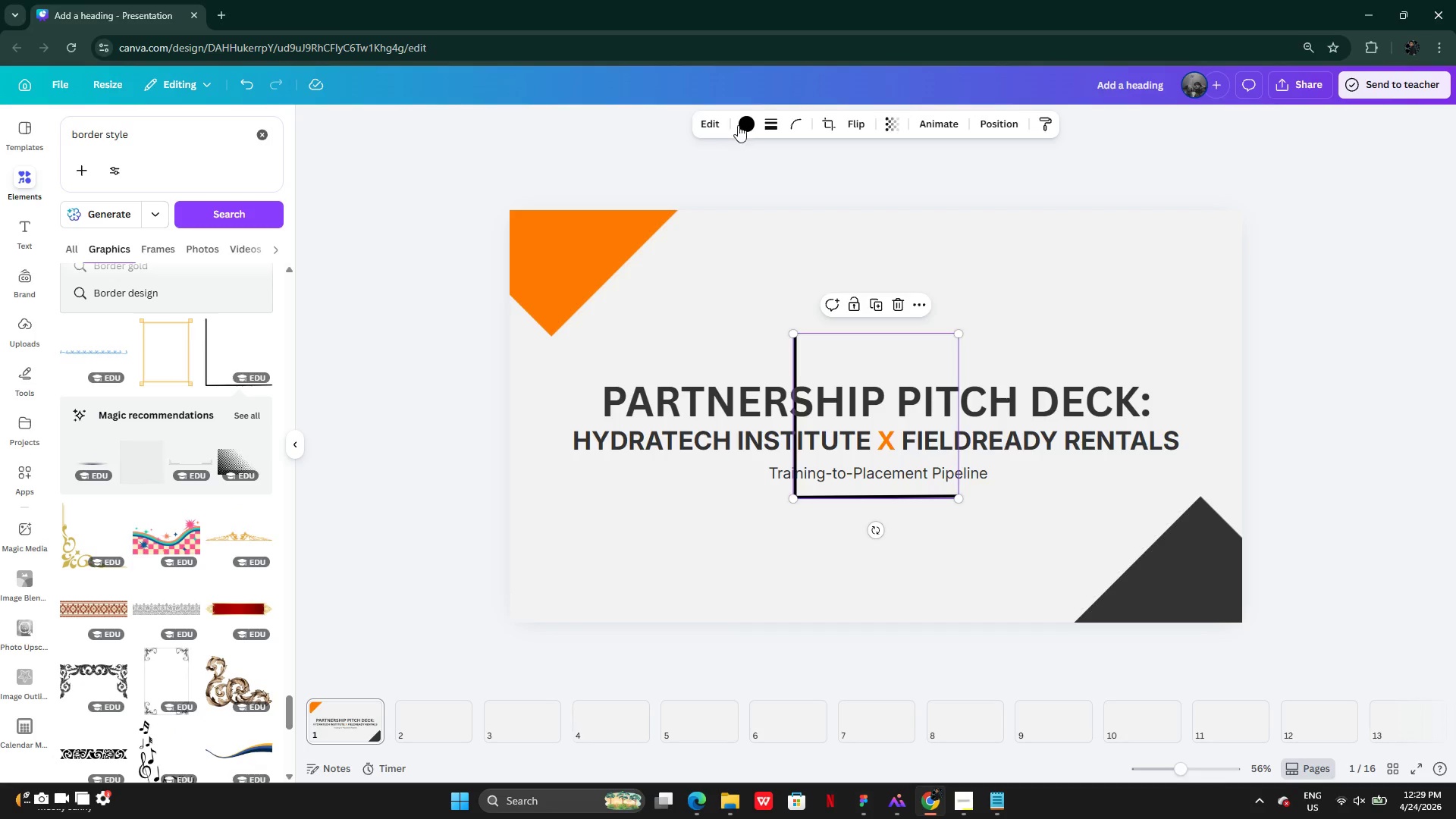 
left_click([742, 121])
 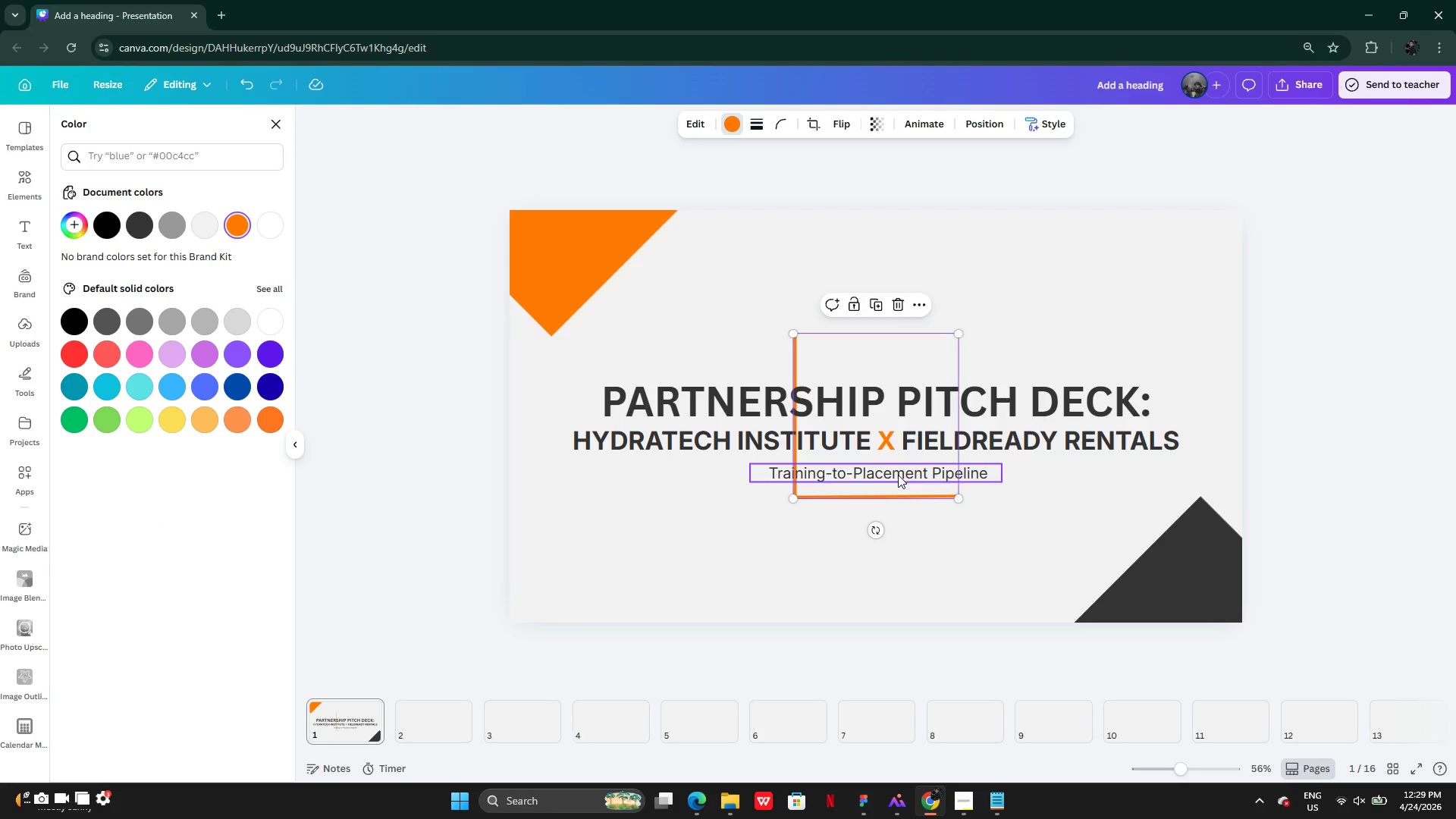 
left_click_drag(start_coordinate=[898, 363], to_coordinate=[654, 450])
 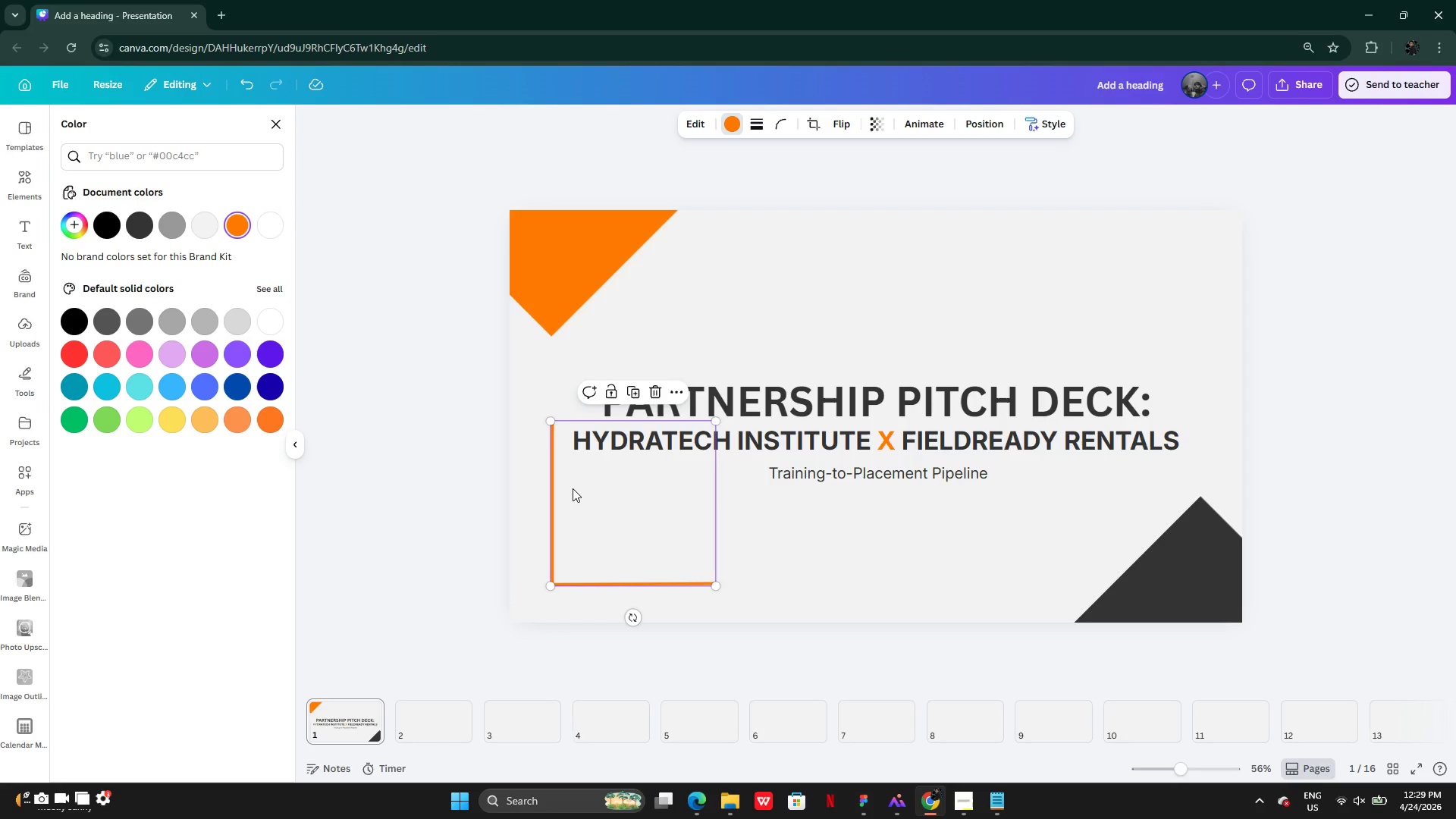 
left_click_drag(start_coordinate=[574, 489], to_coordinate=[575, 484])
 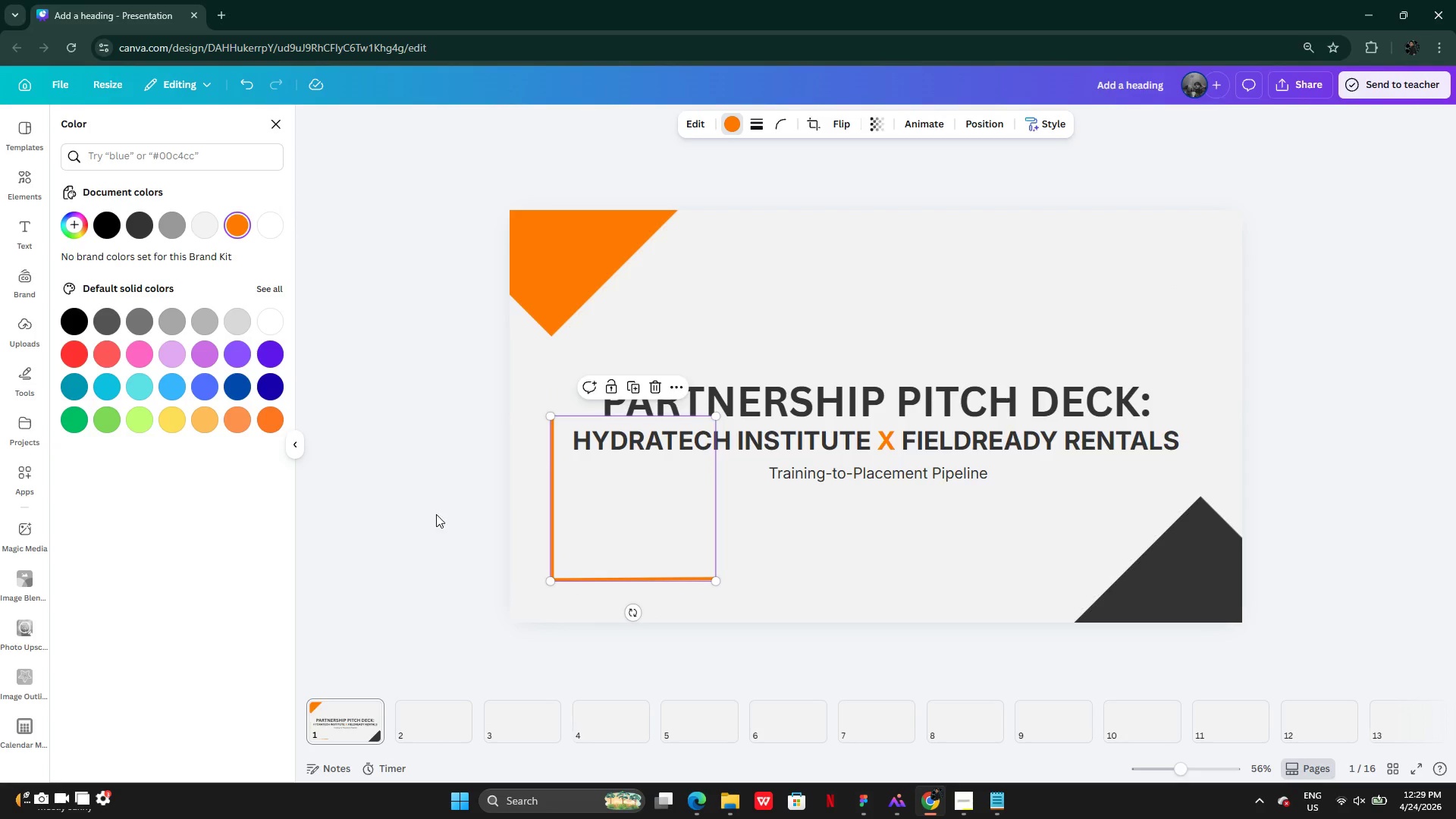 
left_click([436, 514])
 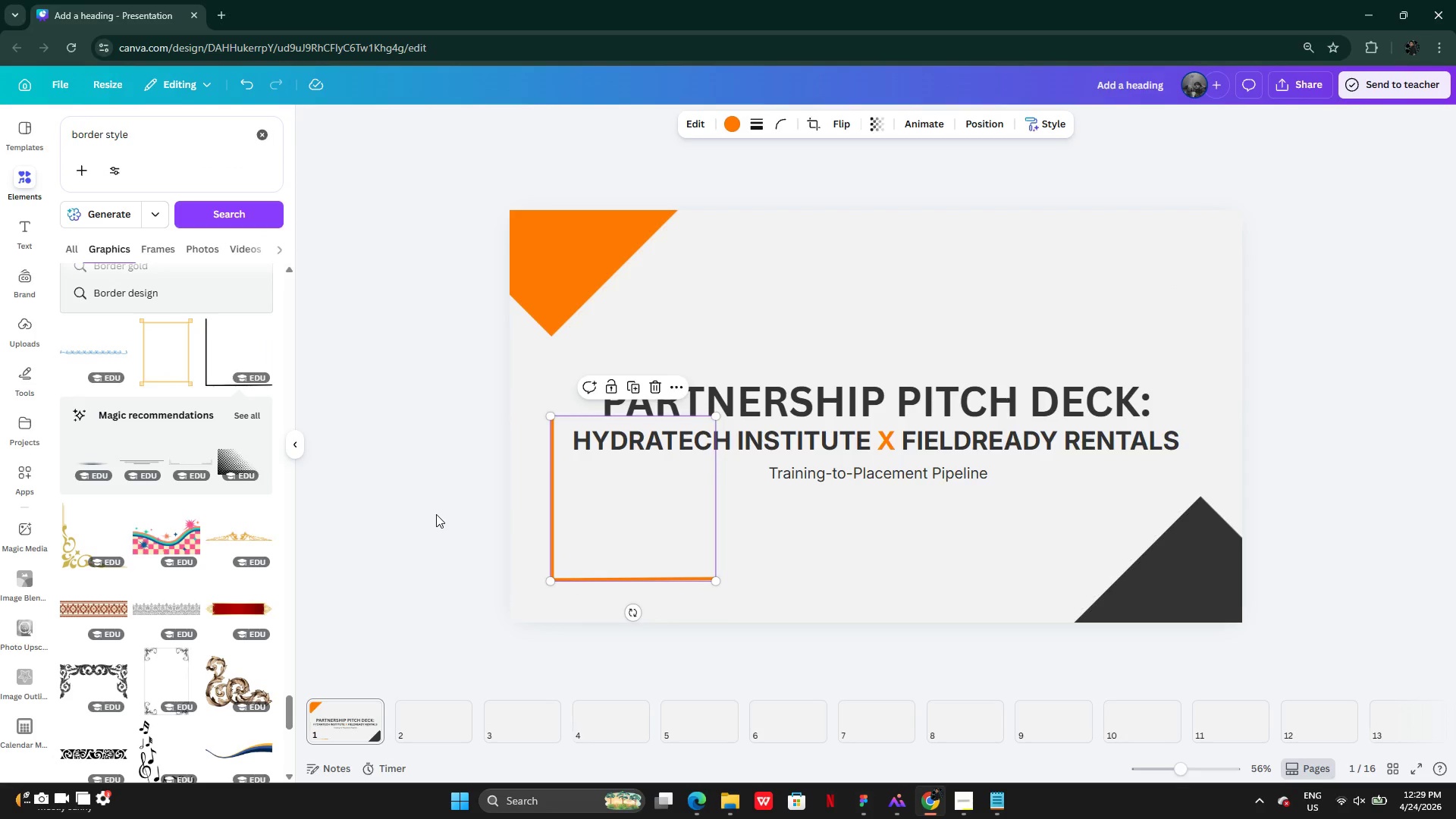 
left_click([436, 514])
 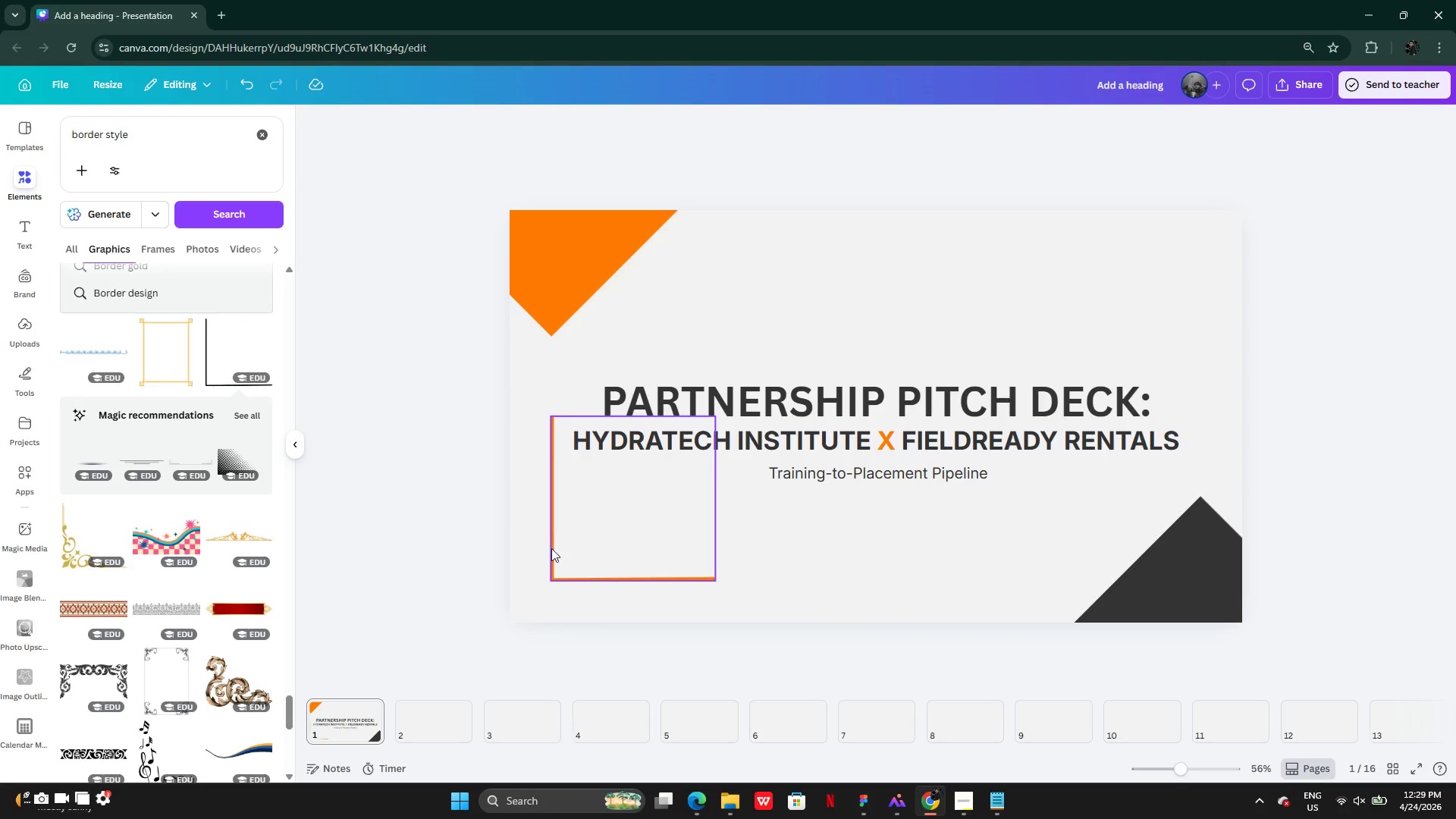 
wait(7.0)
 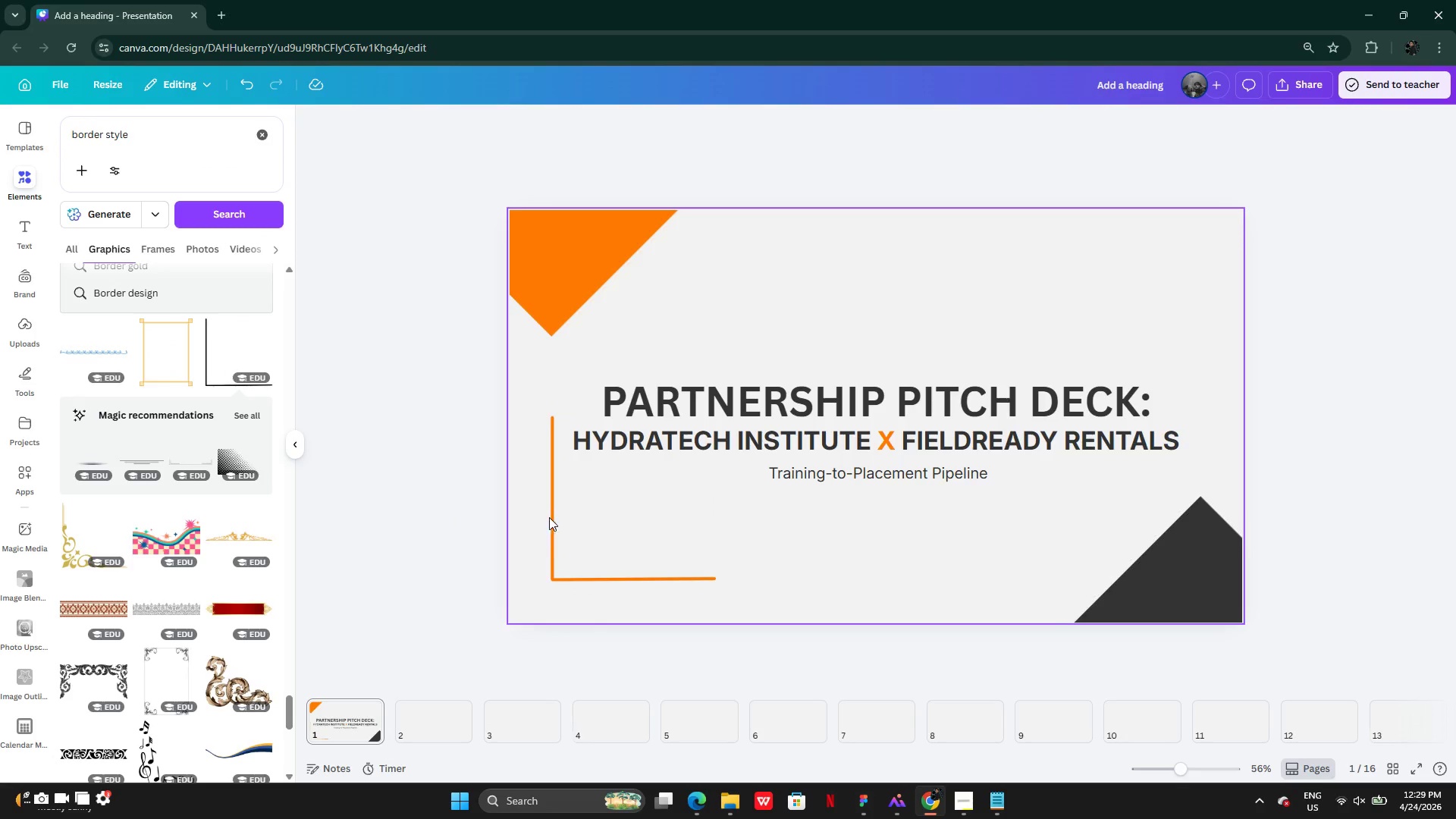 
hold_key(key=AltLeft, duration=0.34)
left_click_drag(start_coordinate=[598, 551], to_coordinate=[924, 328])
 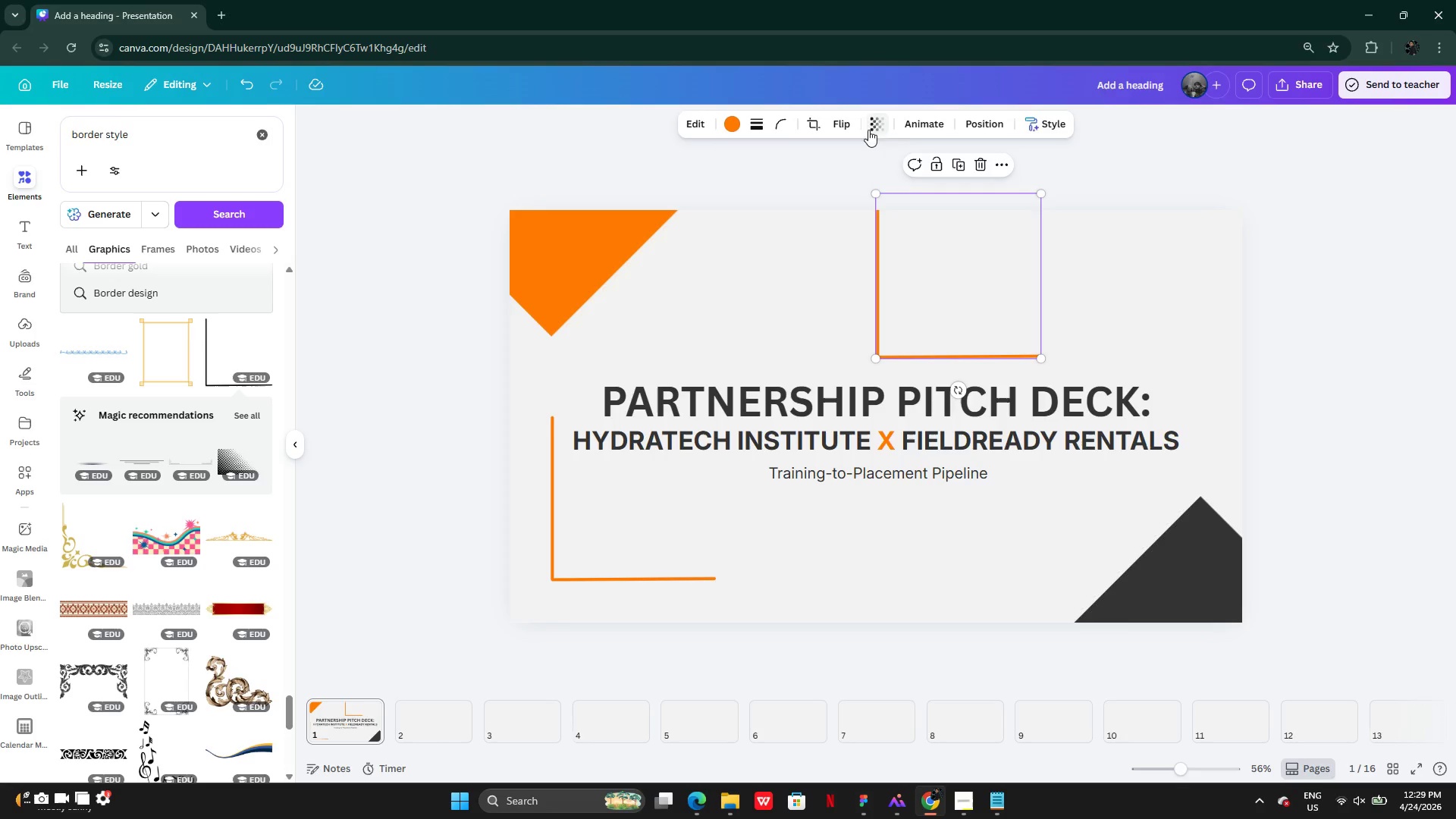 
left_click([852, 118])
 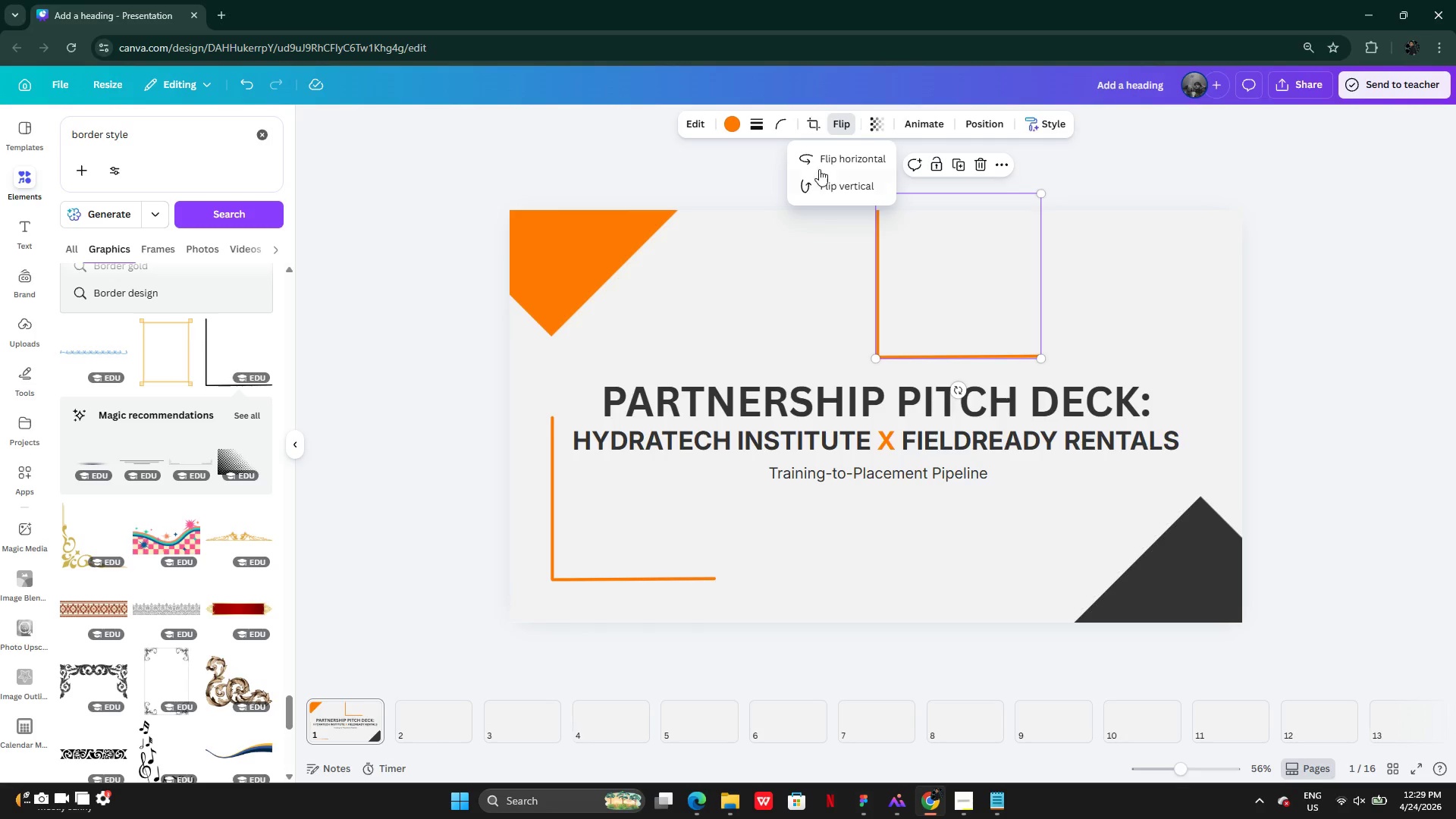 
left_click([822, 166])
 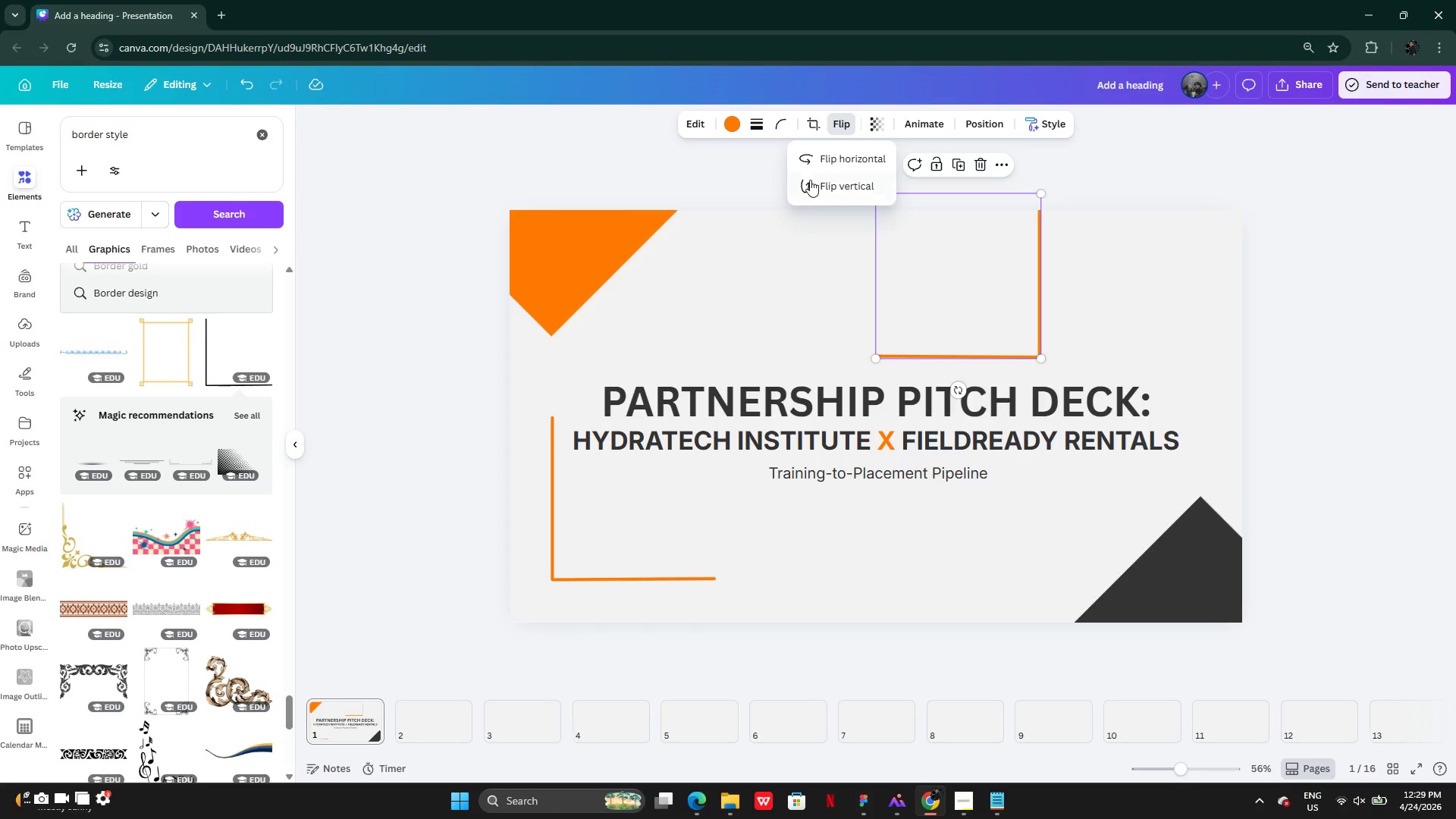 
left_click([812, 180])
 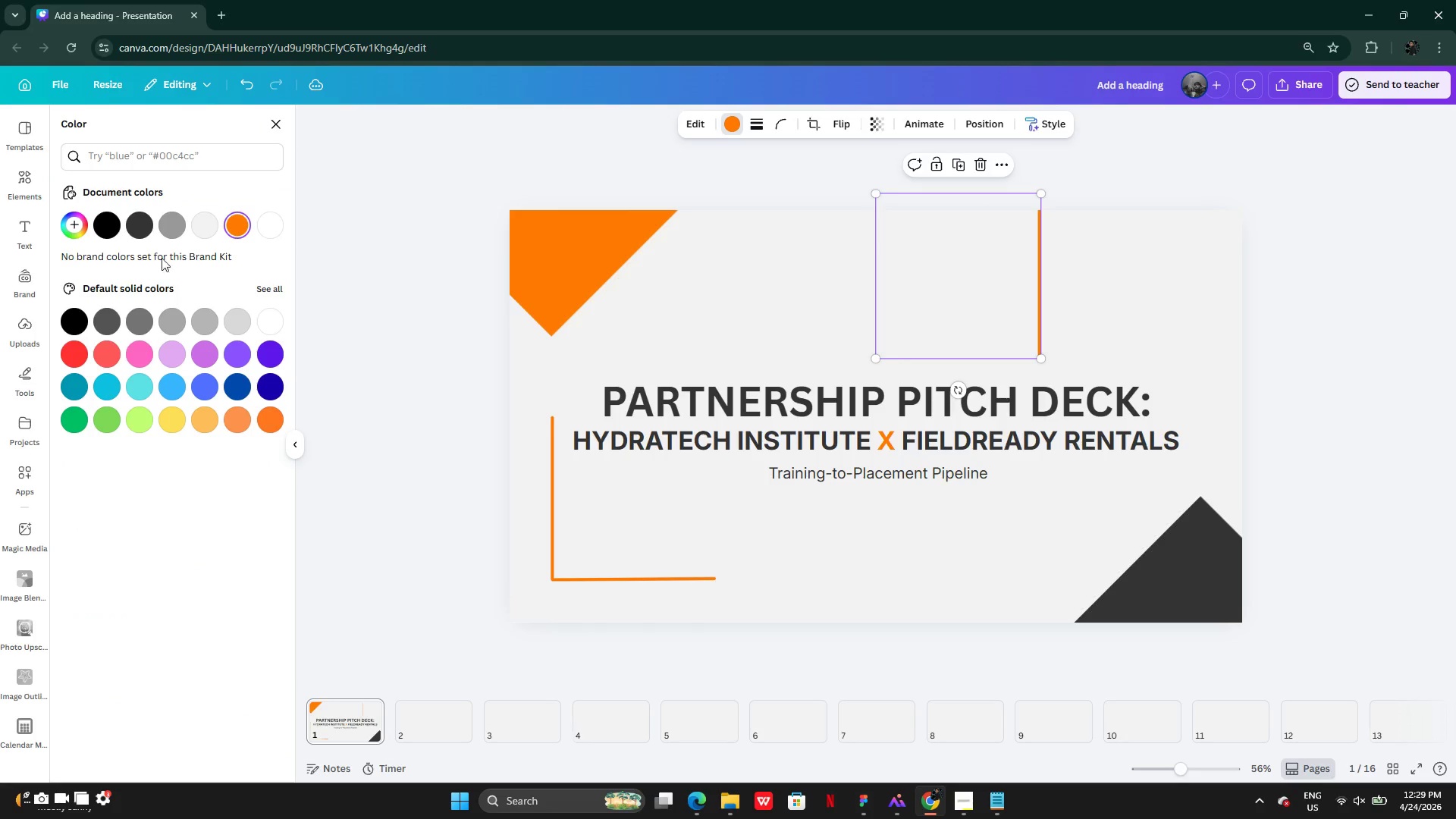 
left_click([133, 221])
 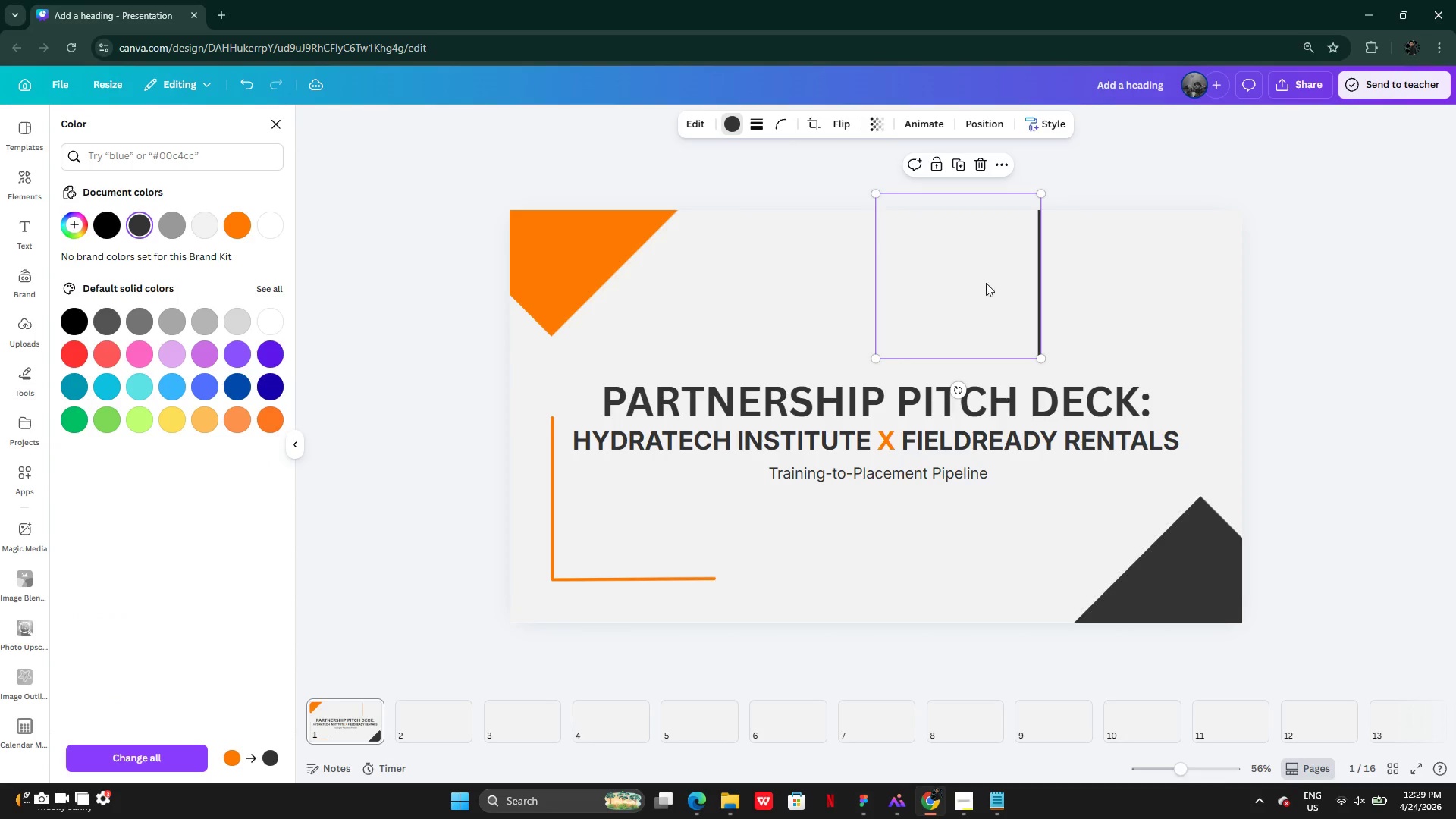 
left_click_drag(start_coordinate=[968, 275], to_coordinate=[1125, 329])
 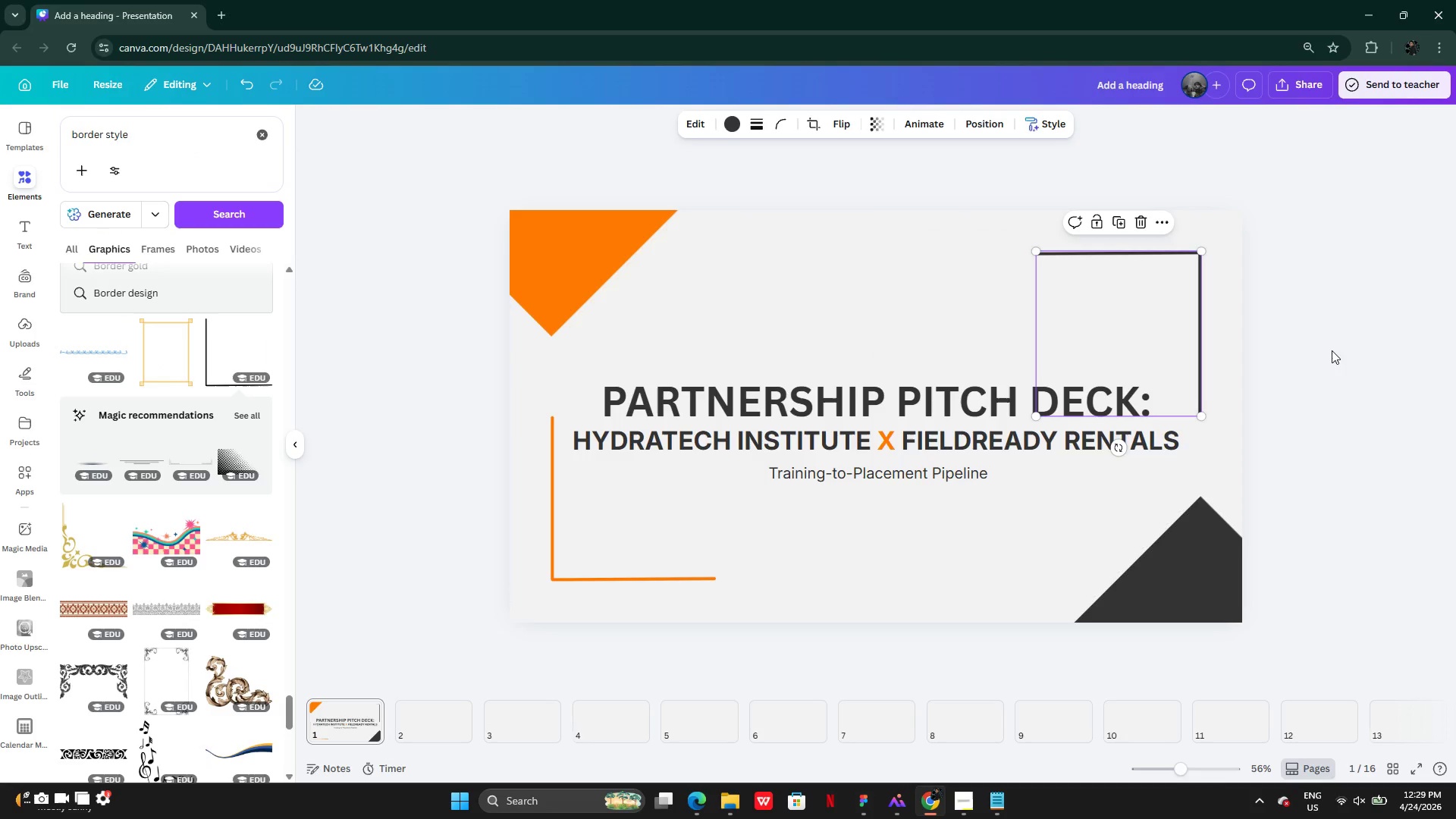 
double_click([1317, 362])
 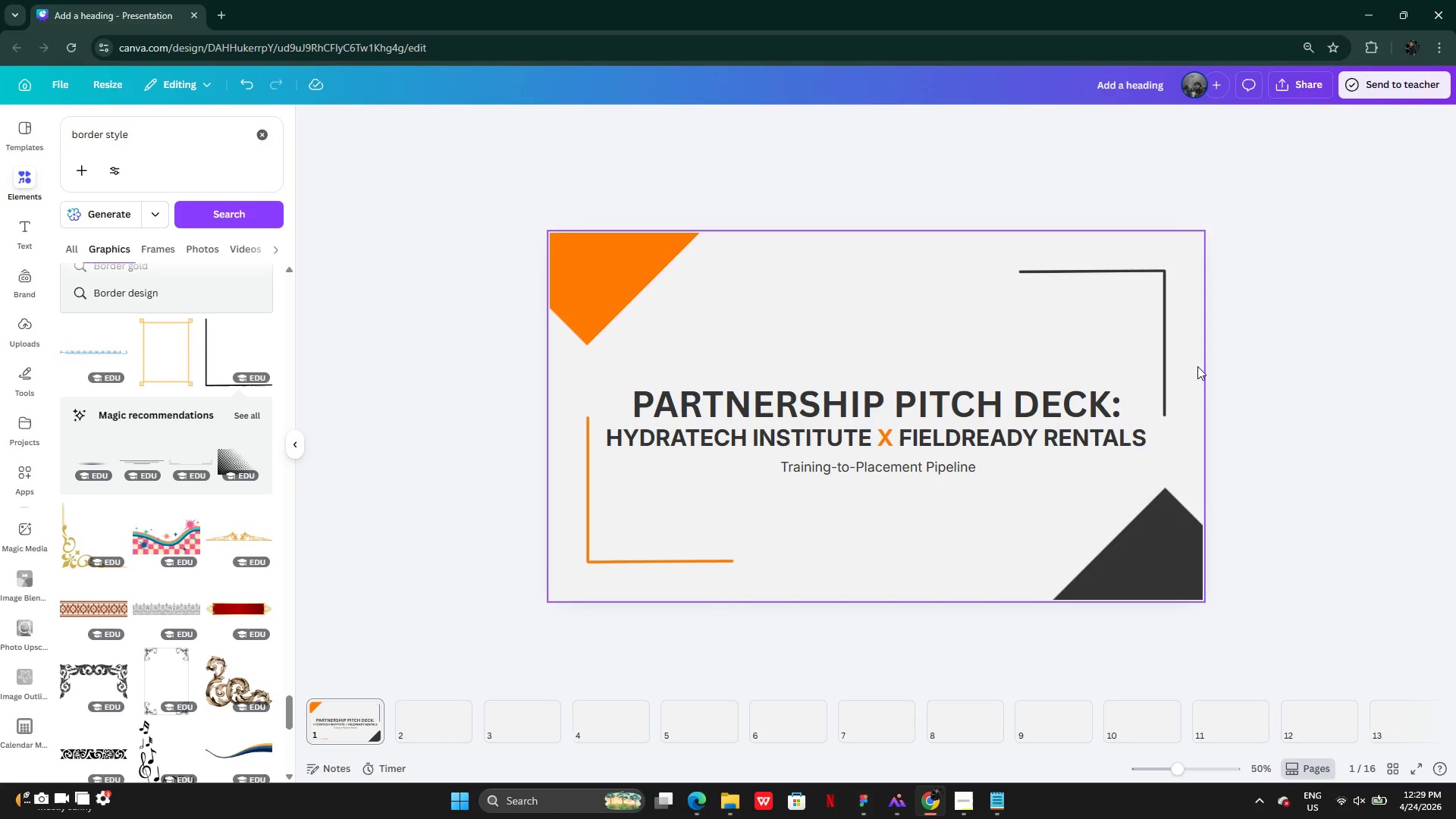 
left_click([1161, 380])
 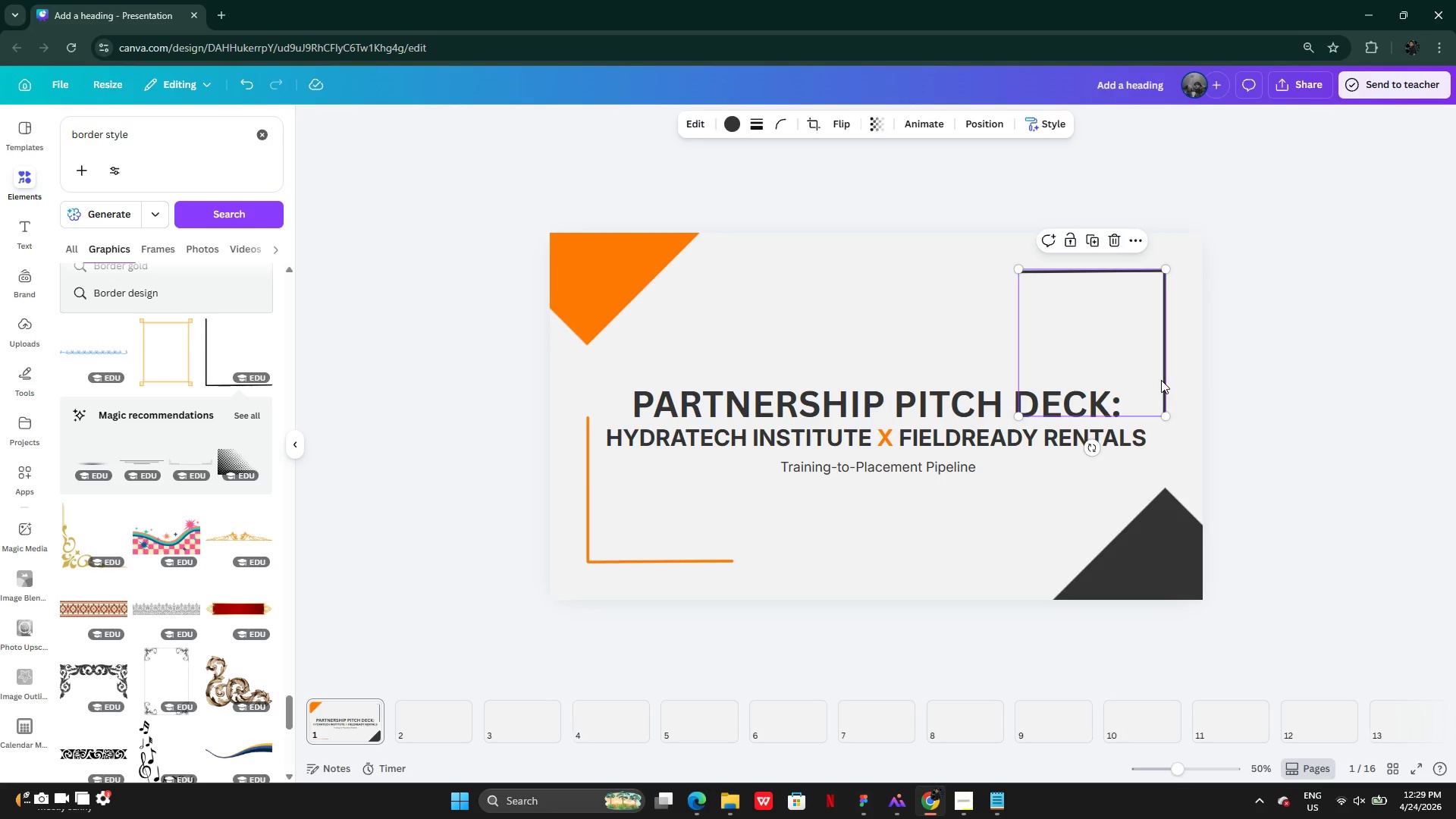 
key(Backspace)
 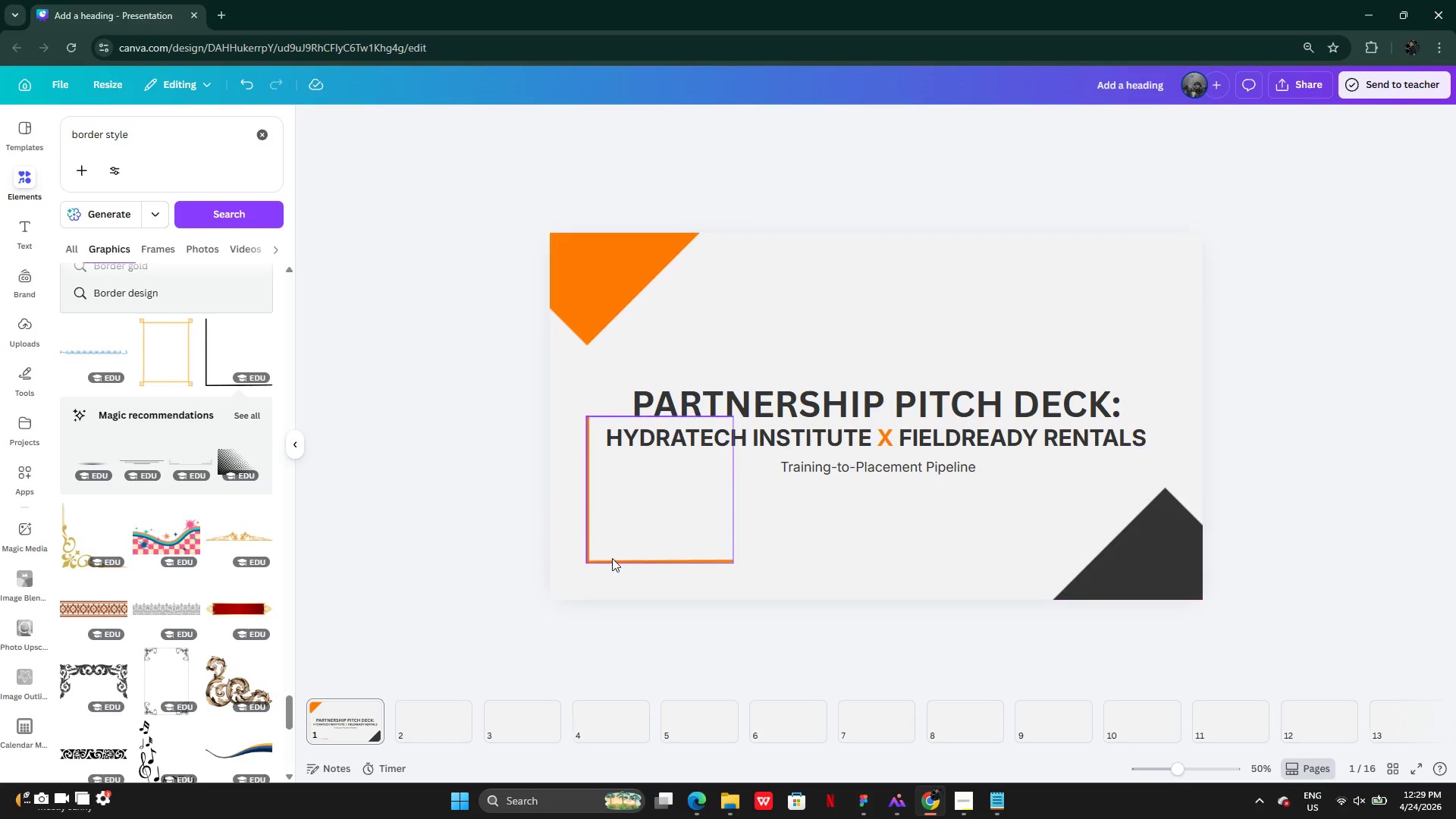 
left_click([612, 558])
 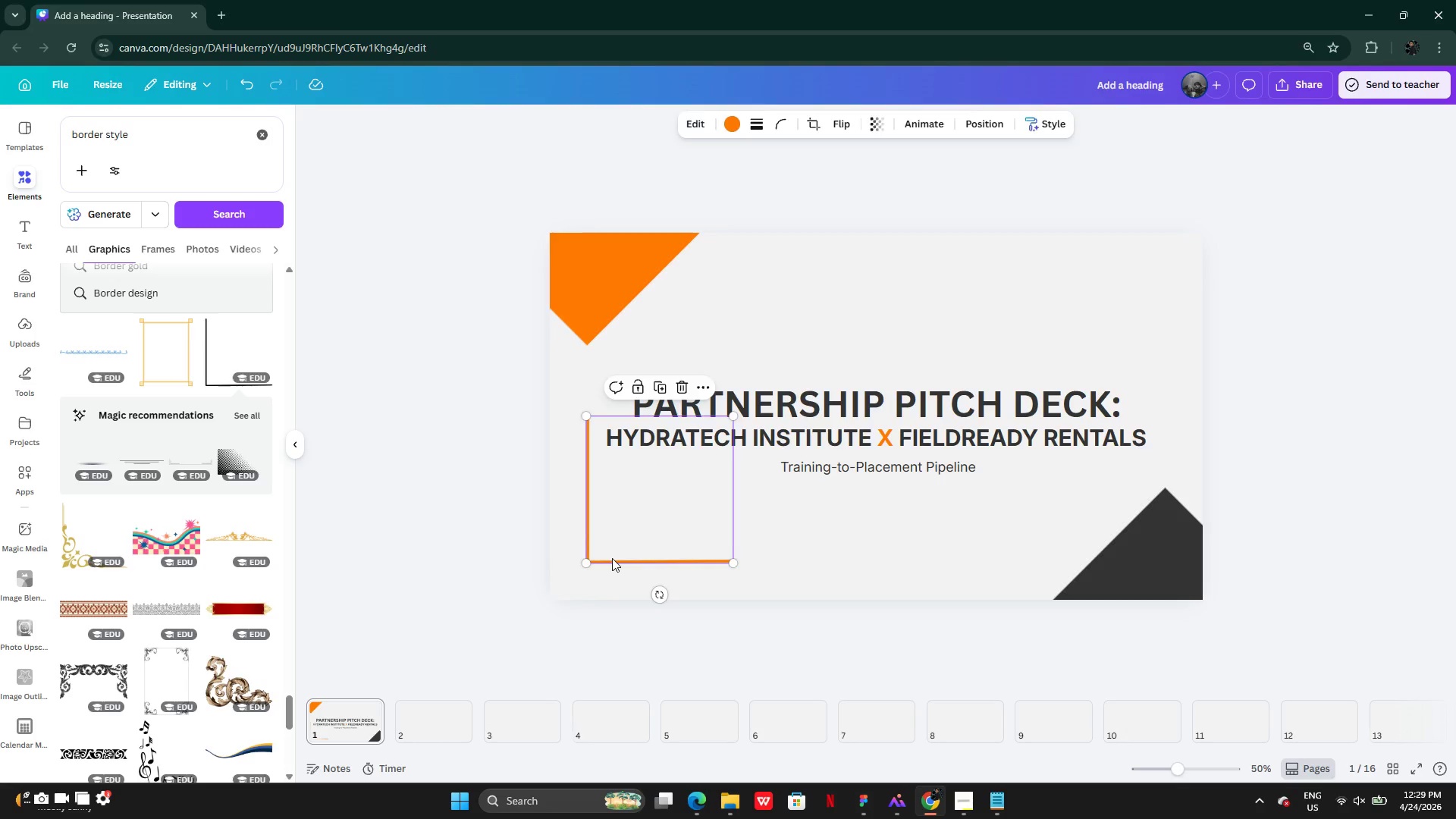 
key(Backspace)
 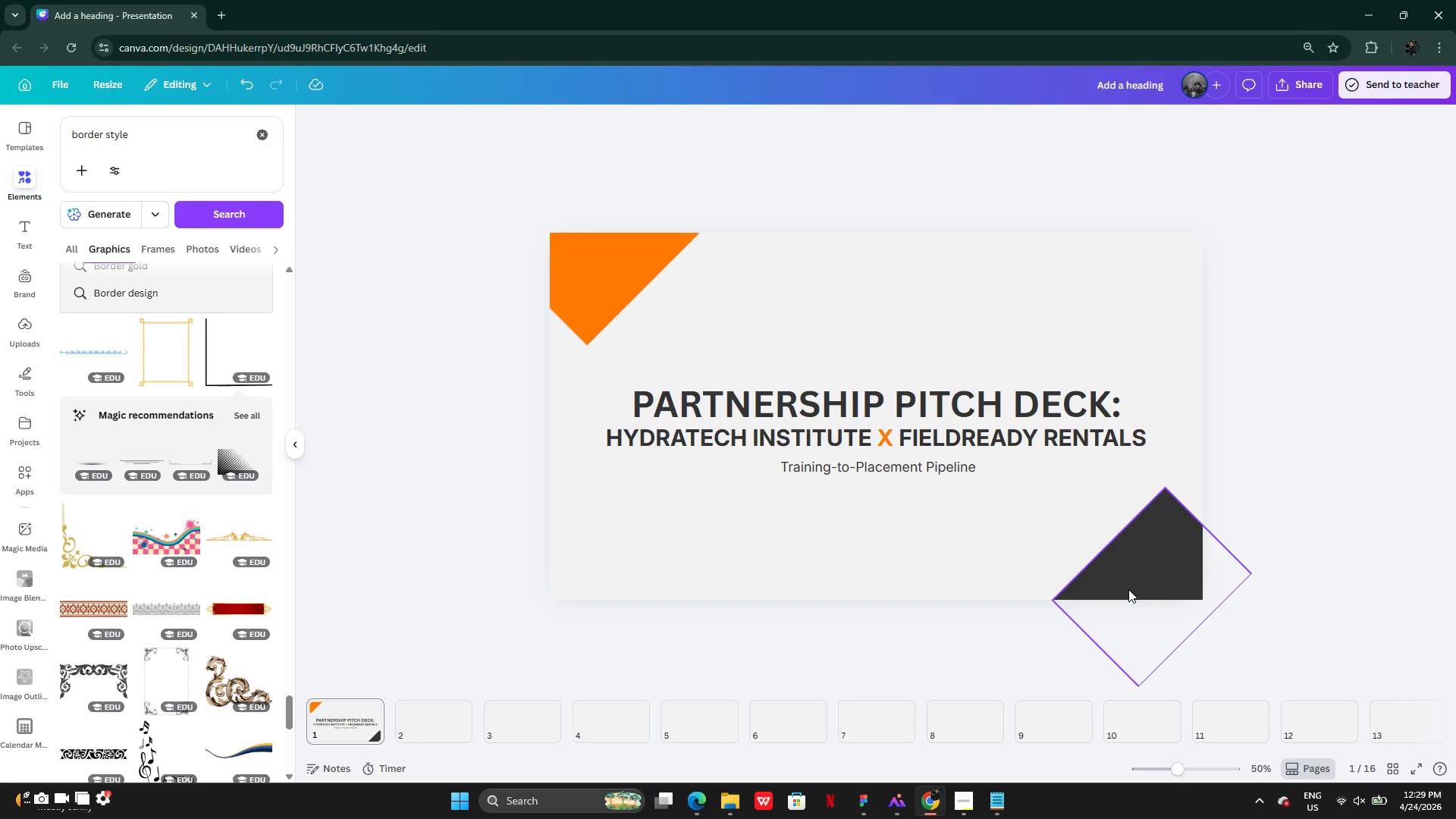 
hold_key(key=AltLeft, duration=0.34)
left_click_drag(start_coordinate=[1134, 591], to_coordinate=[1072, 600])
 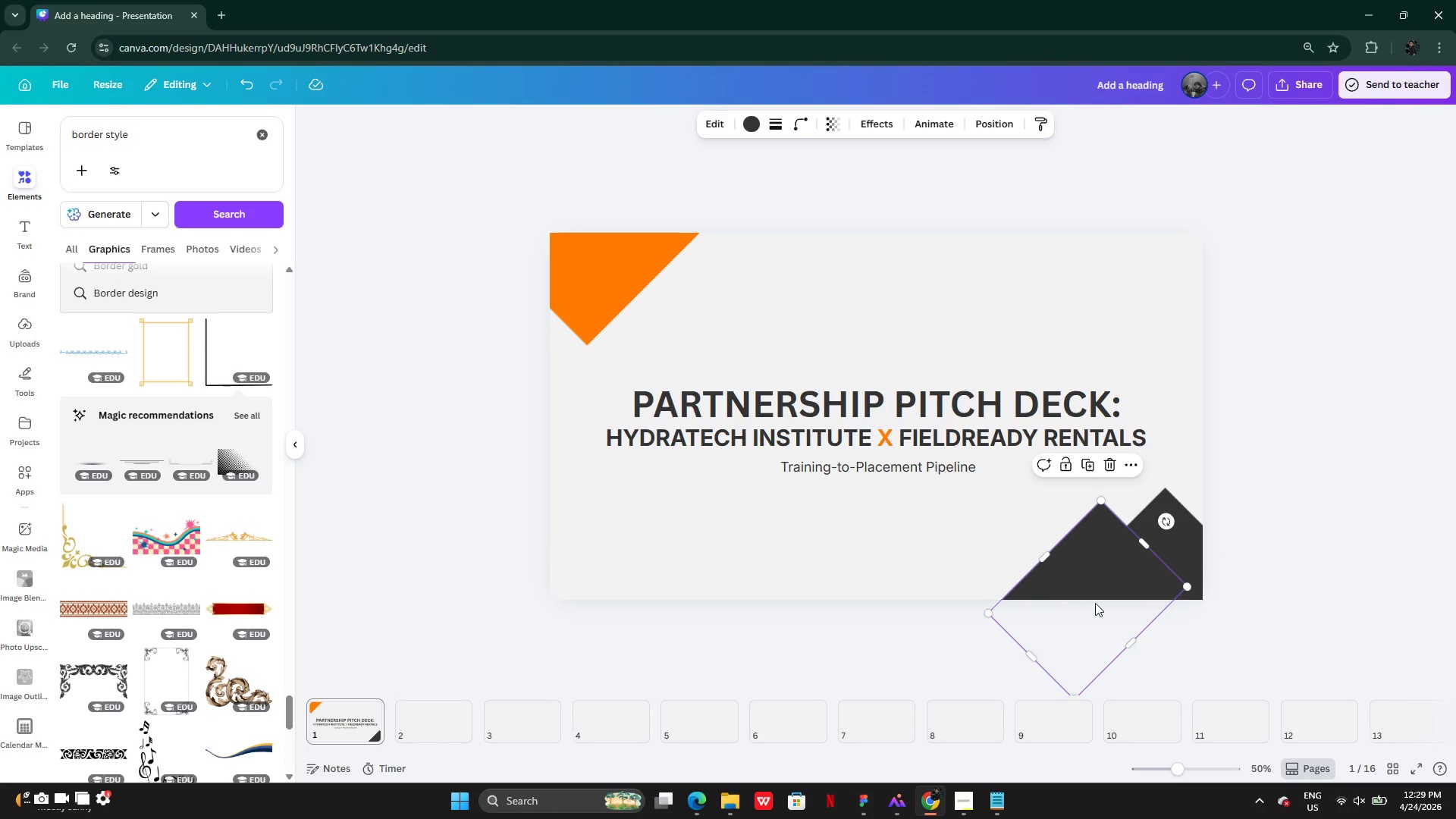 
left_click_drag(start_coordinate=[1096, 603], to_coordinate=[1060, 643])
 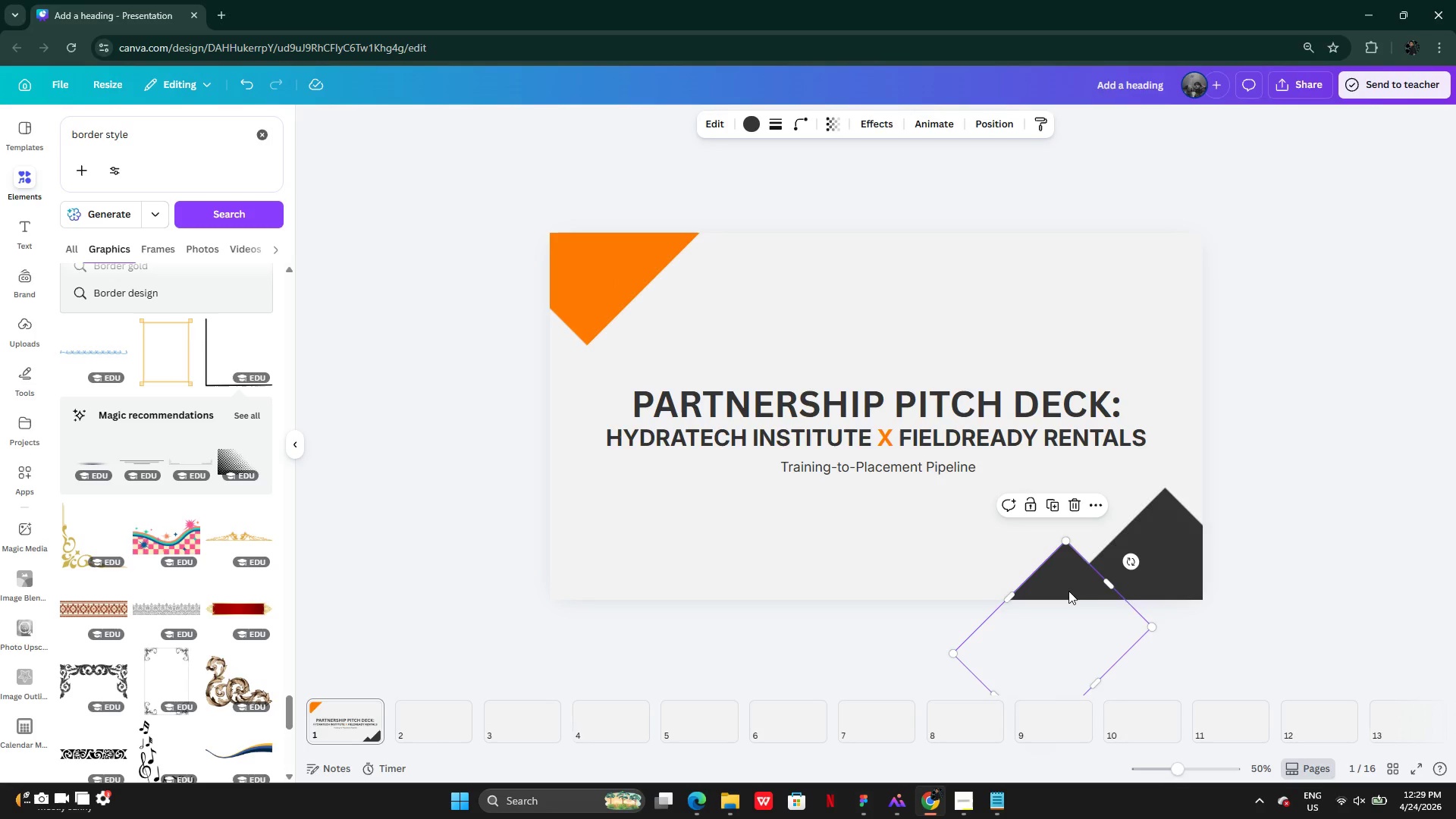 
hold_key(key=AltLeft, duration=0.36)
left_click_drag(start_coordinate=[1068, 598], to_coordinate=[984, 388])
 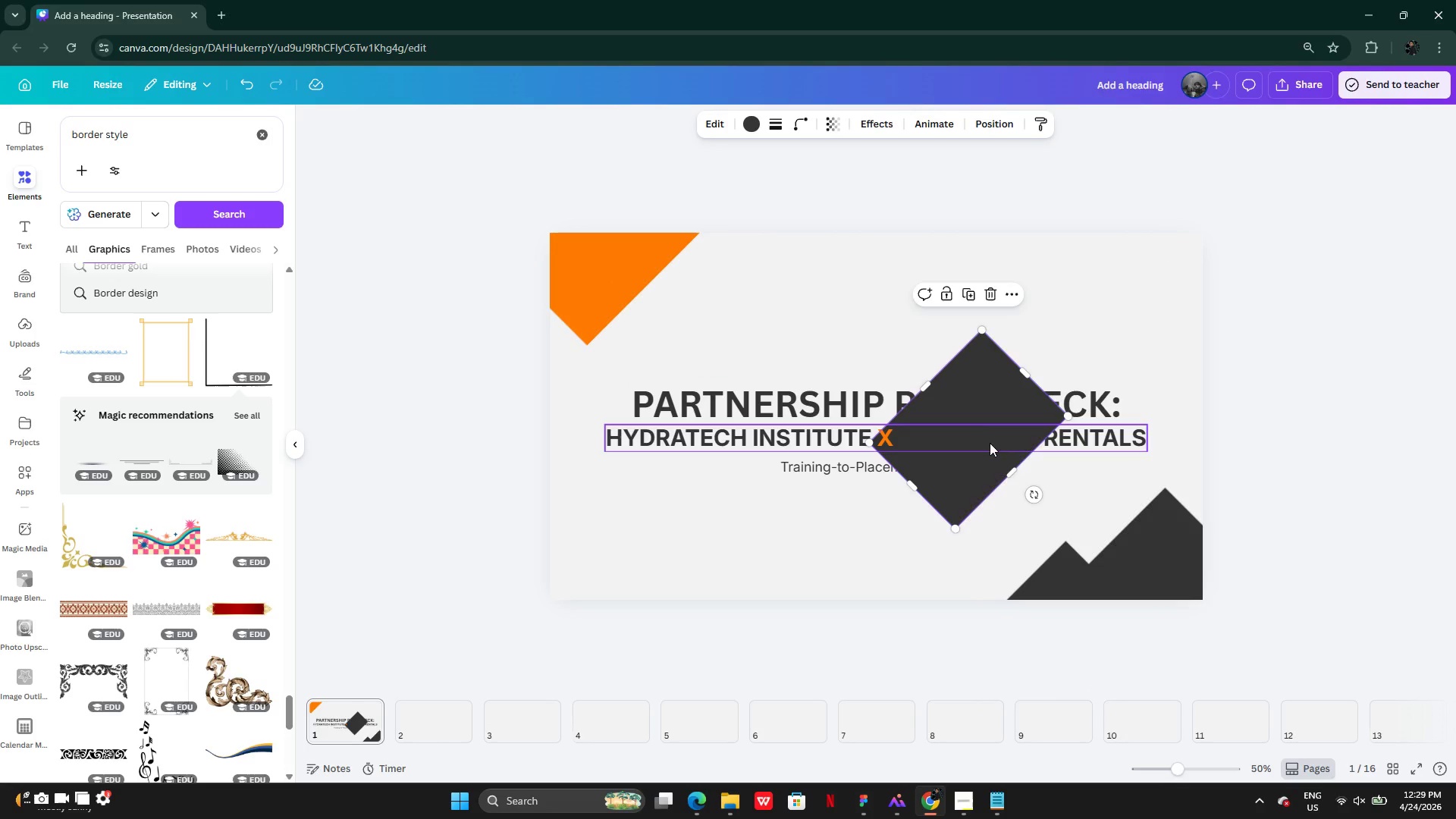 
left_click_drag(start_coordinate=[988, 448], to_coordinate=[741, 228])
 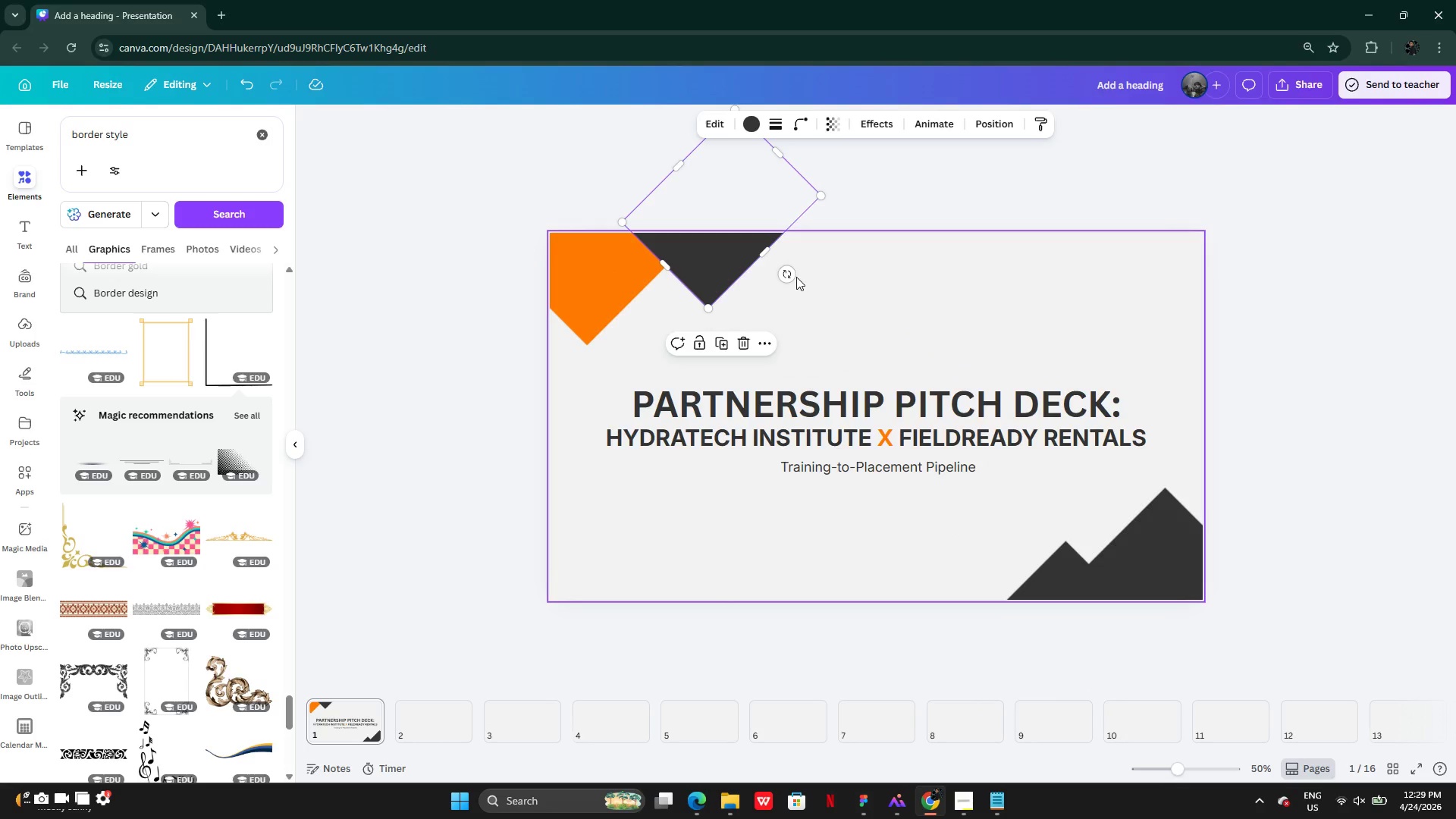 
left_click_drag(start_coordinate=[791, 275], to_coordinate=[774, 141])
 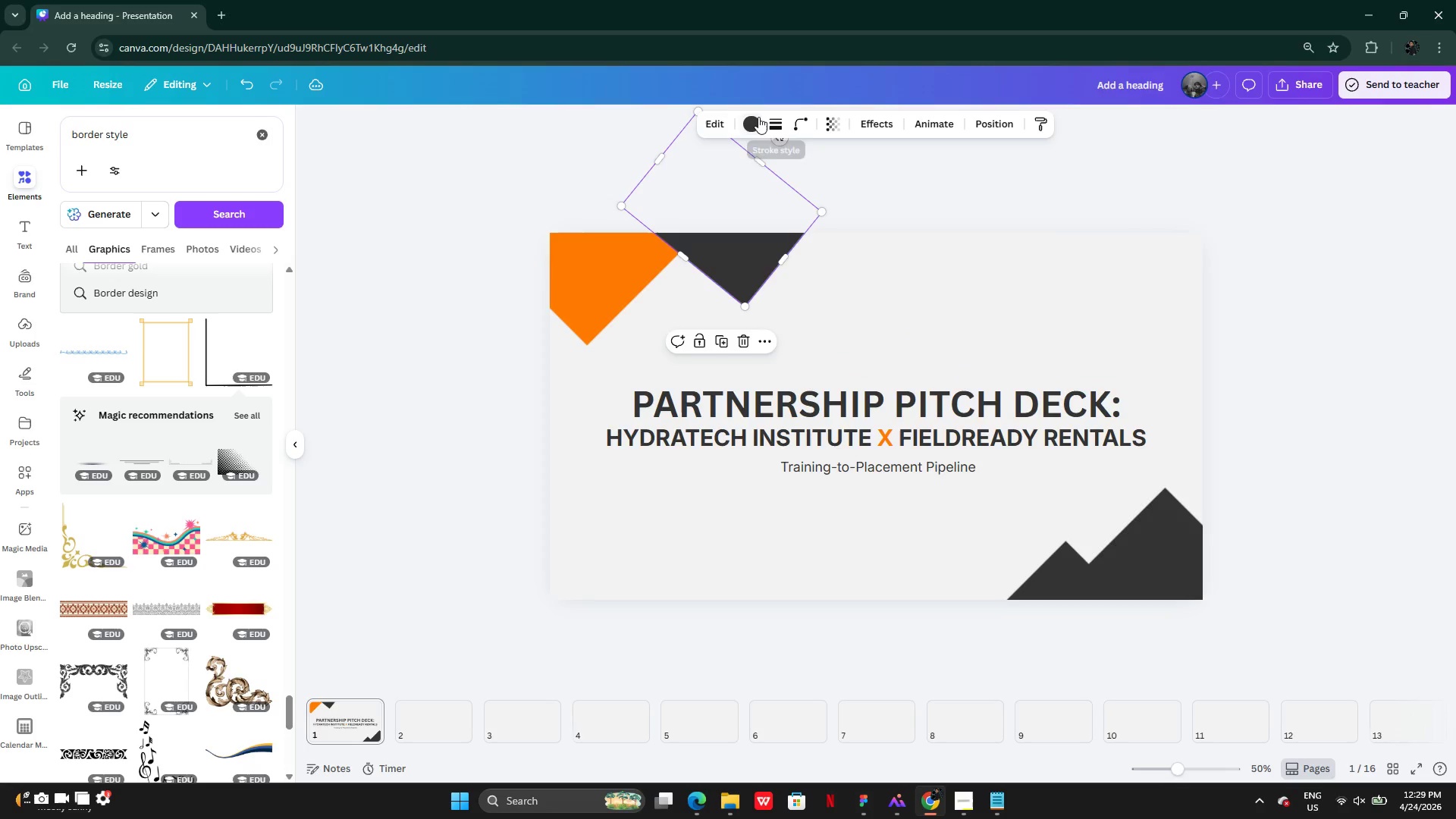 
left_click([758, 117])
 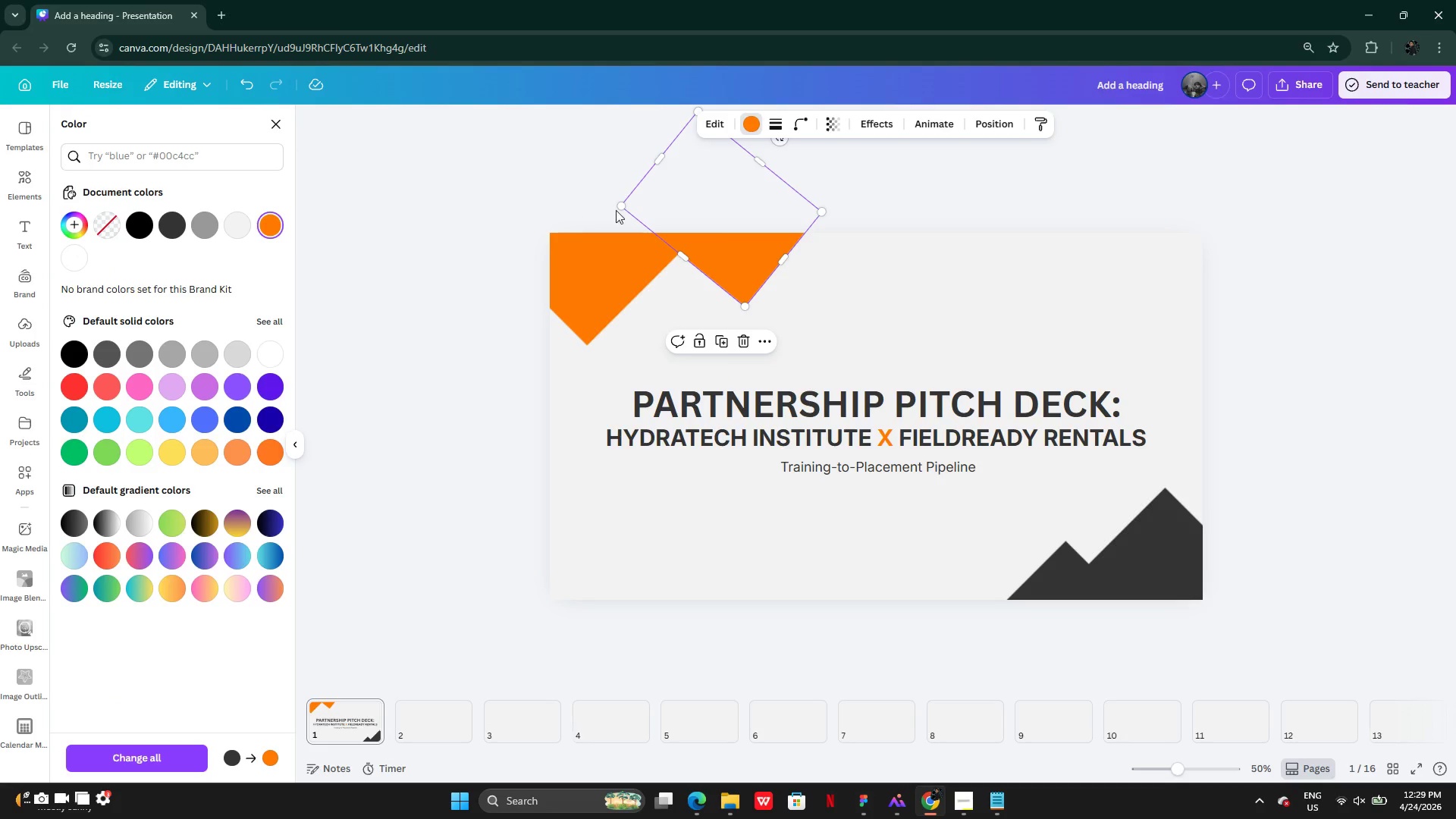 
left_click_drag(start_coordinate=[729, 249], to_coordinate=[714, 233])
 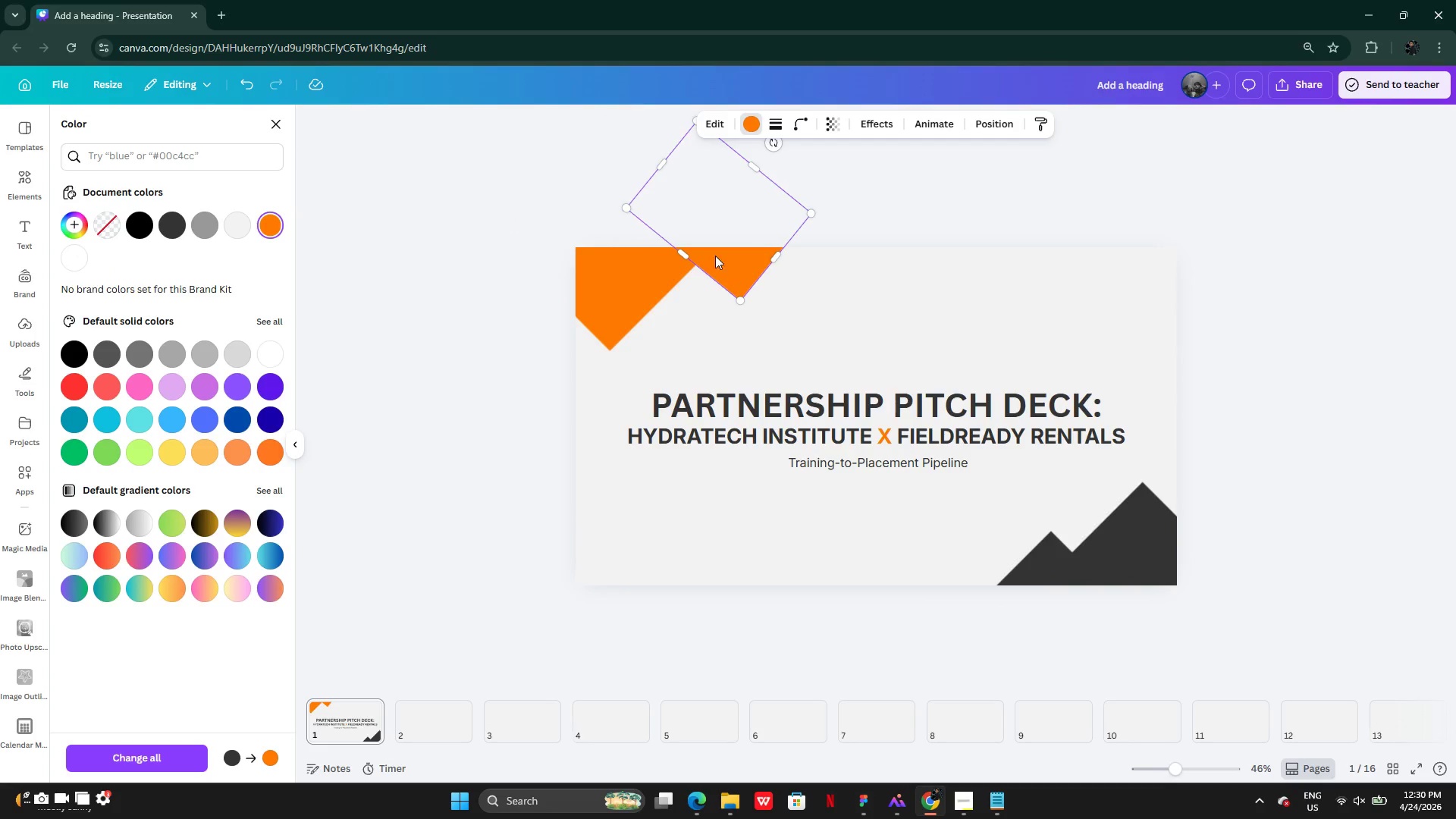 
wait(5.98)
 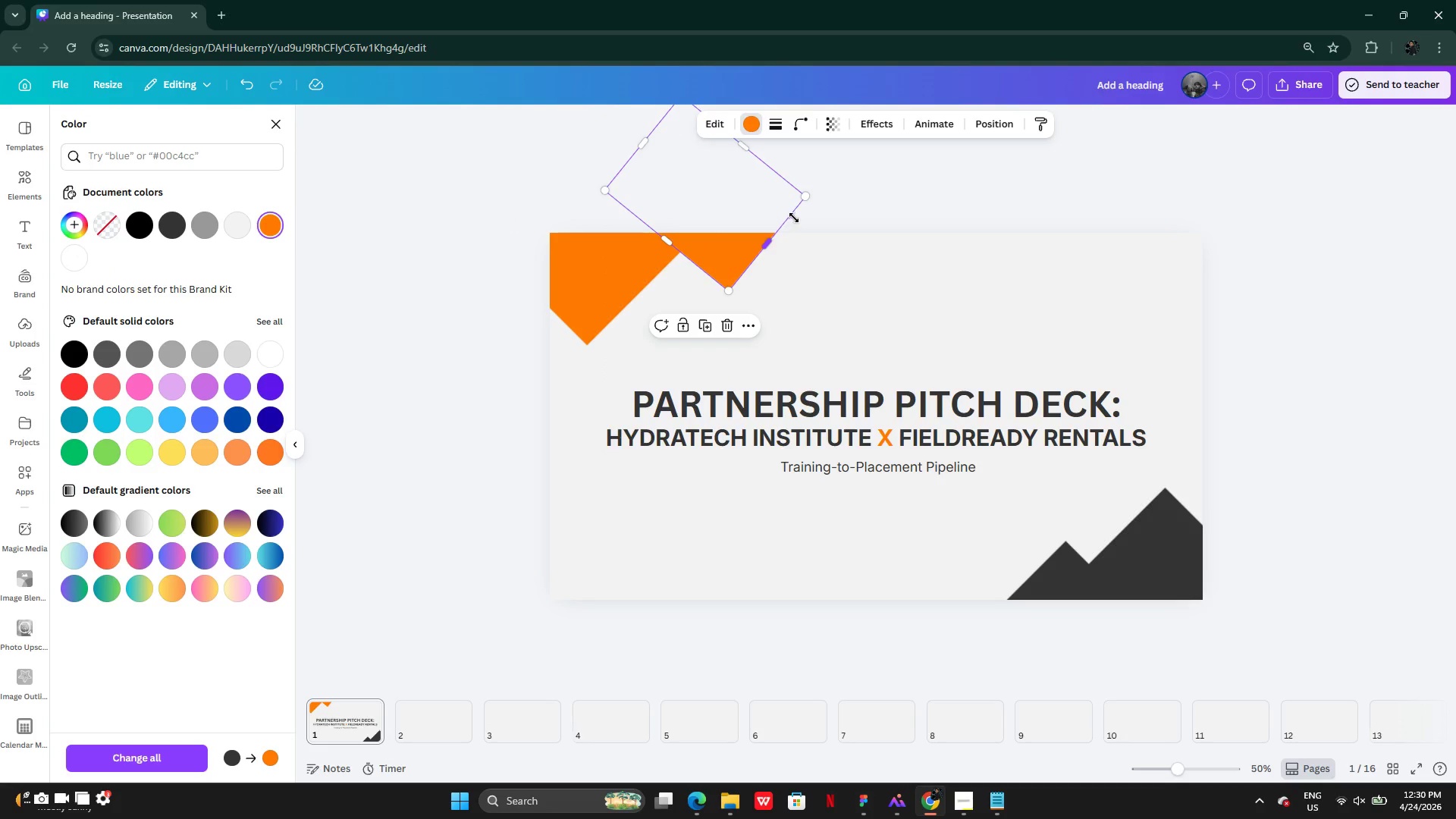 
left_click_drag(start_coordinate=[774, 143], to_coordinate=[777, 165])
 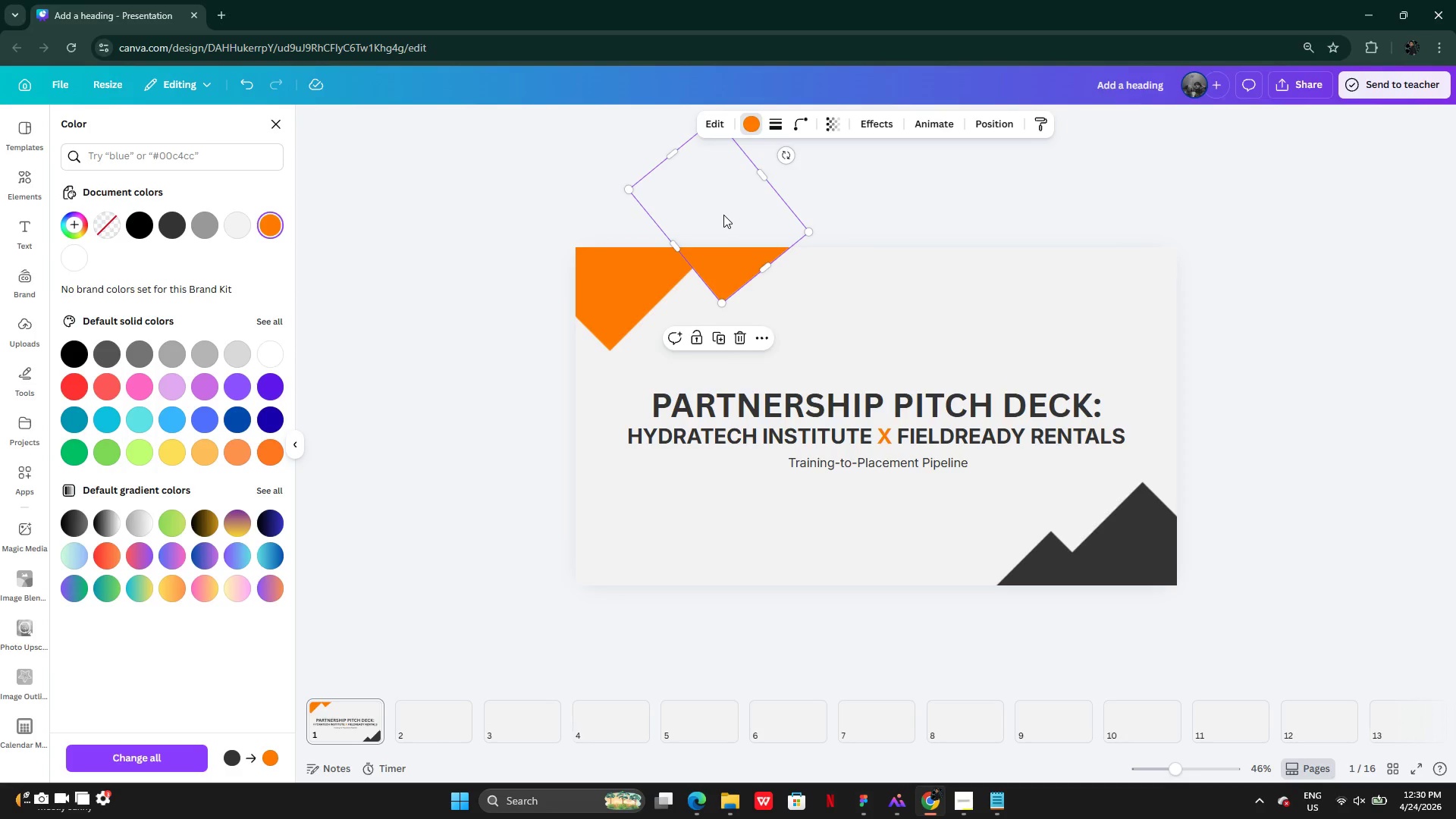 
left_click_drag(start_coordinate=[724, 213], to_coordinate=[728, 209])
 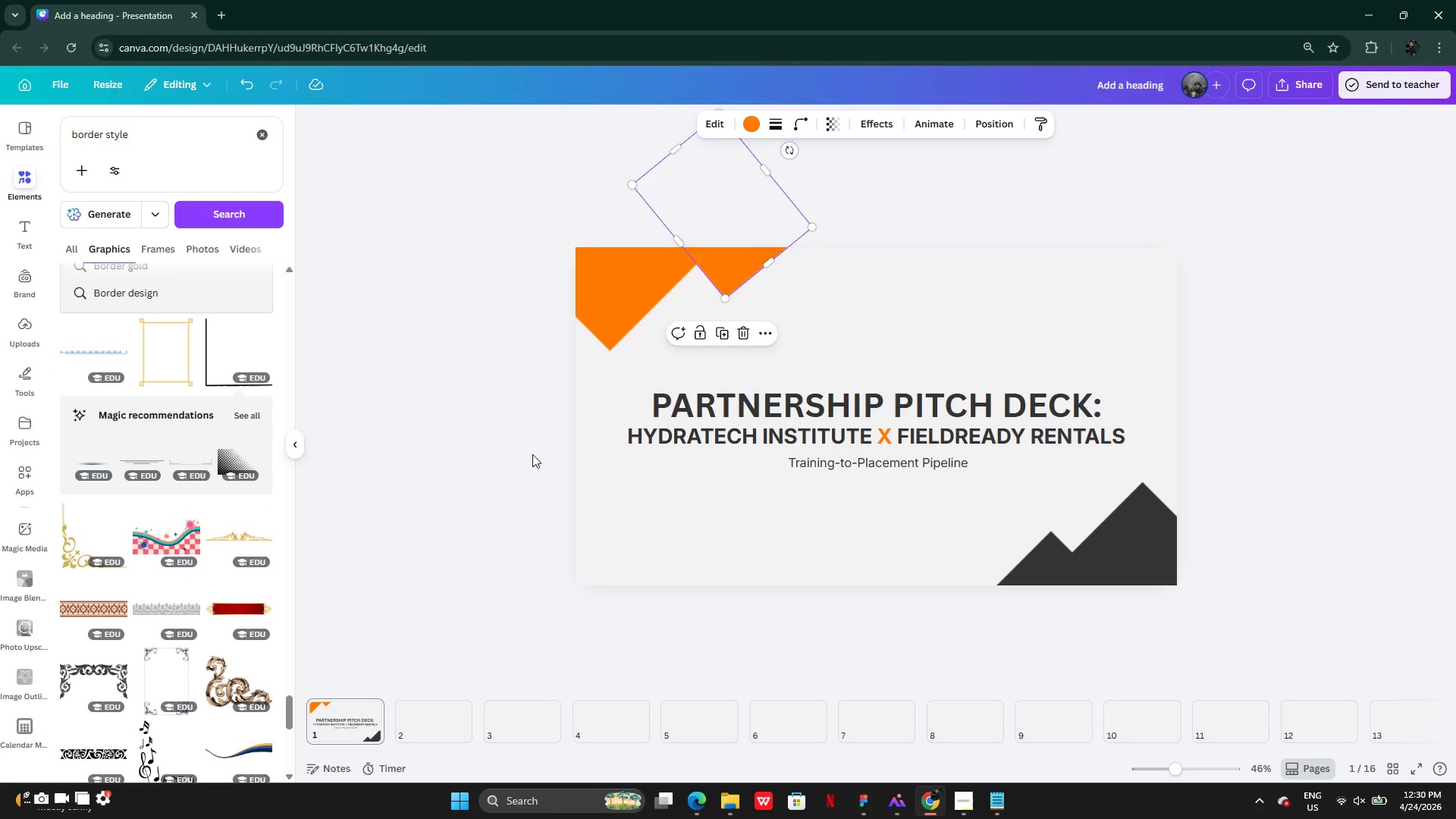 
double_click([532, 454])
 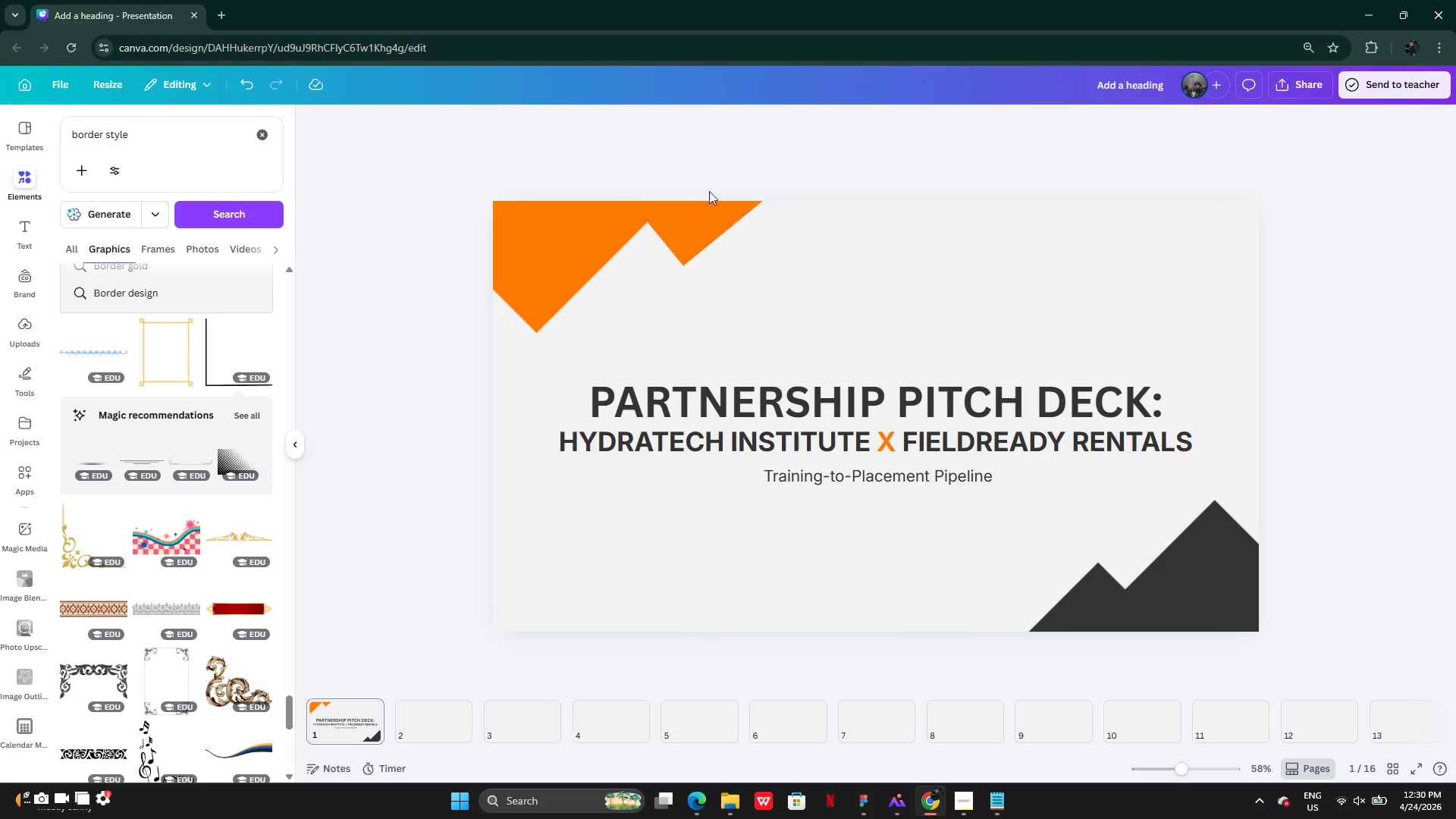 
left_click([703, 230])
 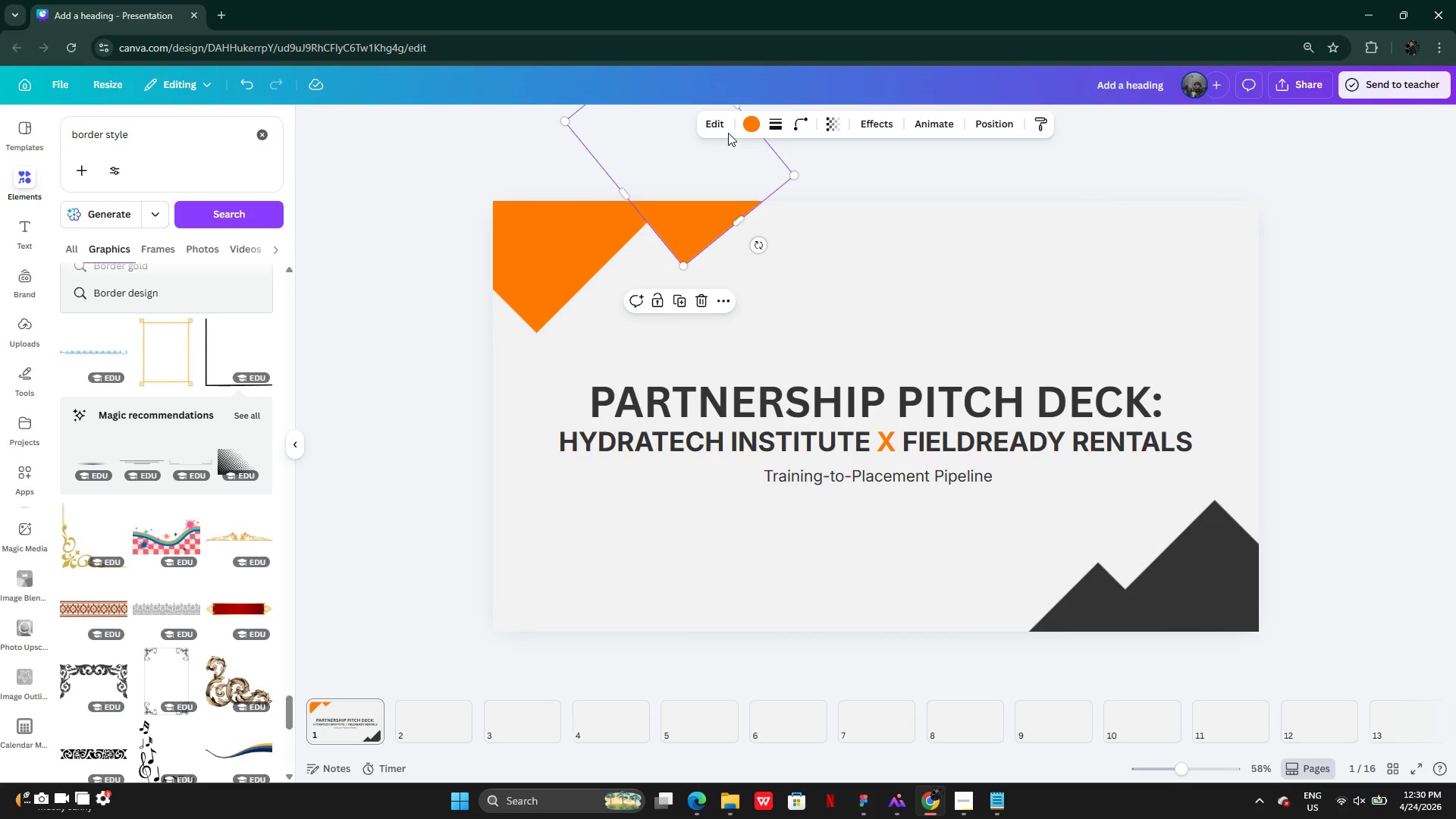 
left_click([755, 127])
 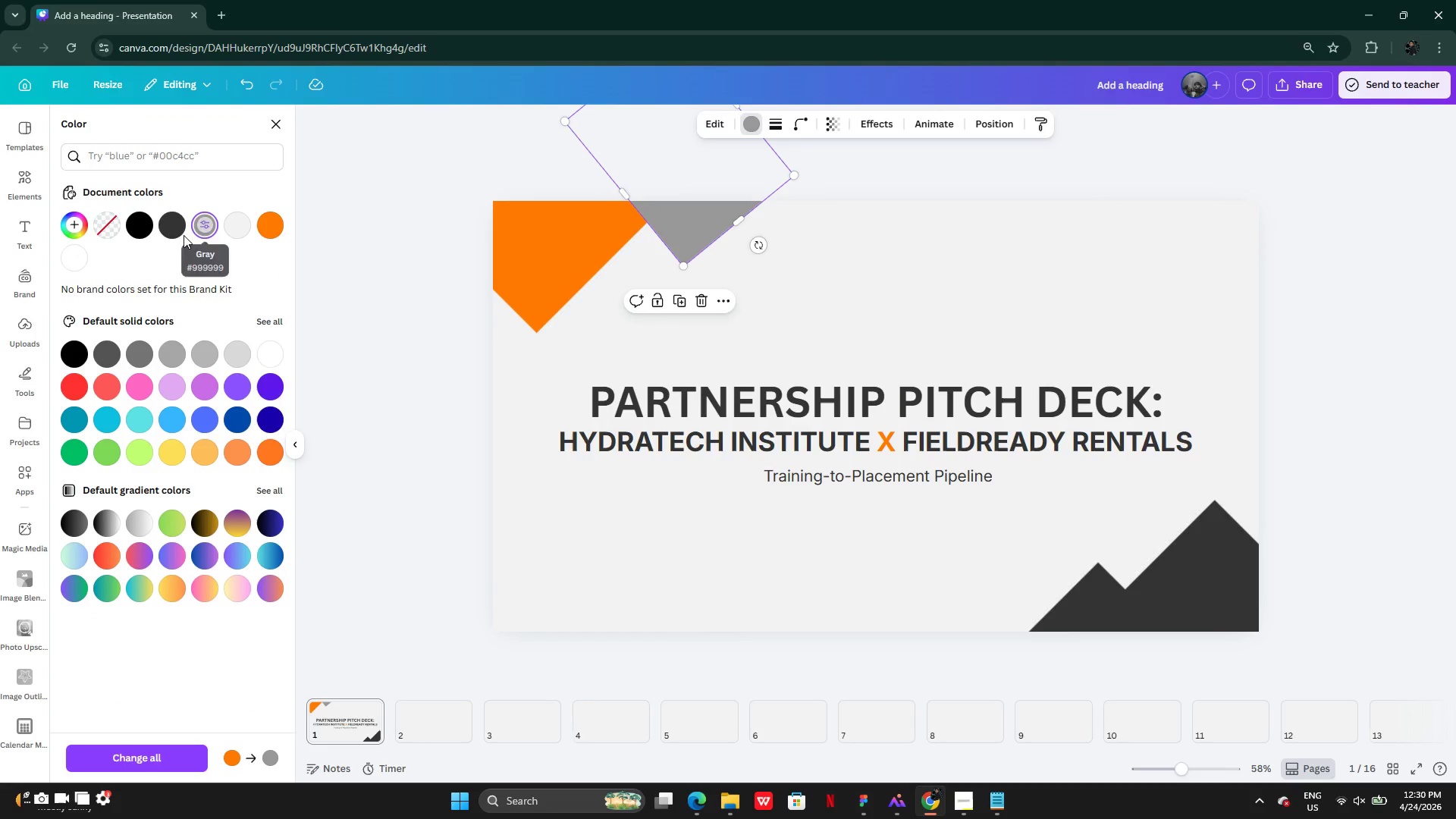 
left_click([174, 226])
 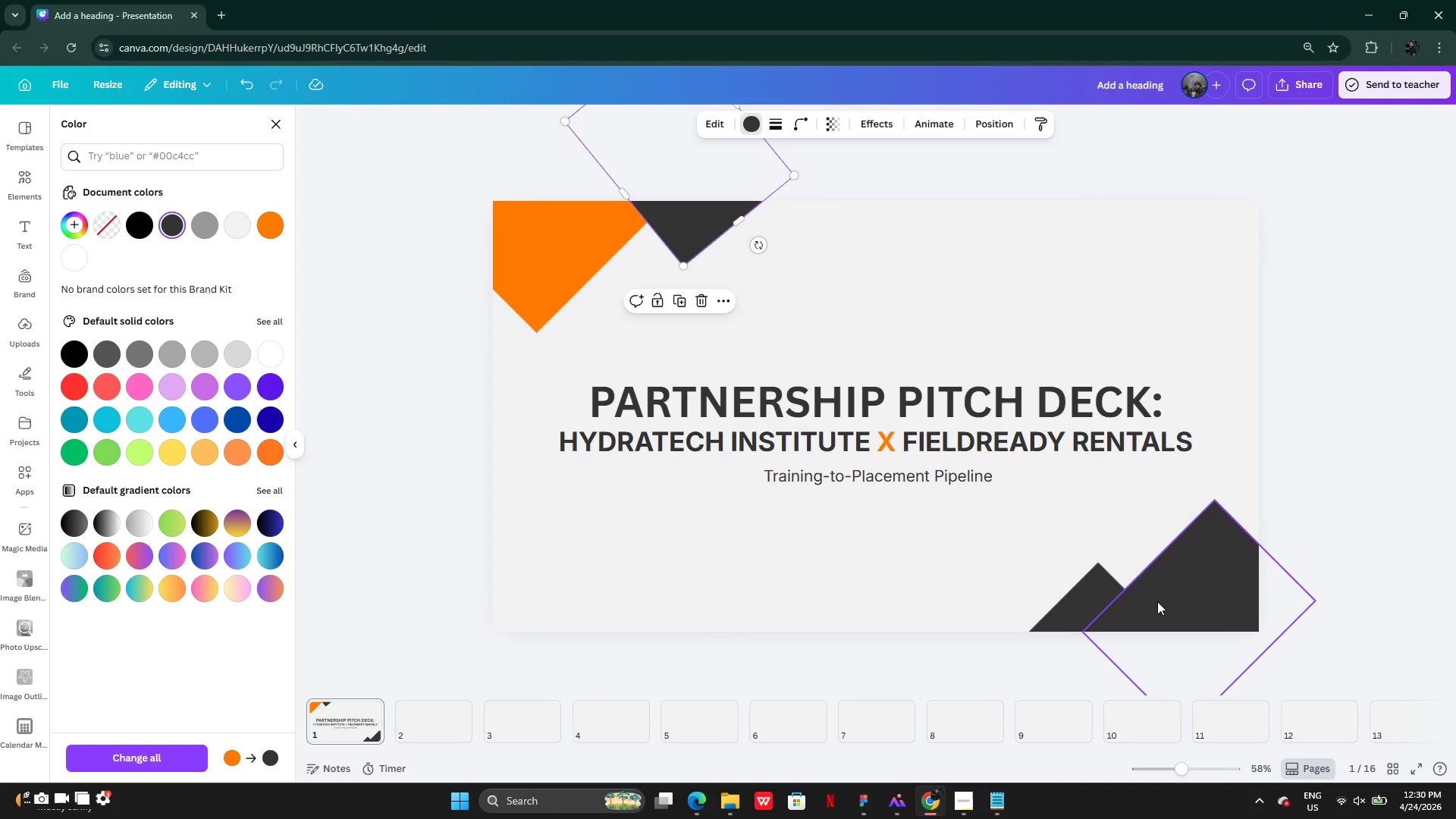 
left_click([1096, 592])
 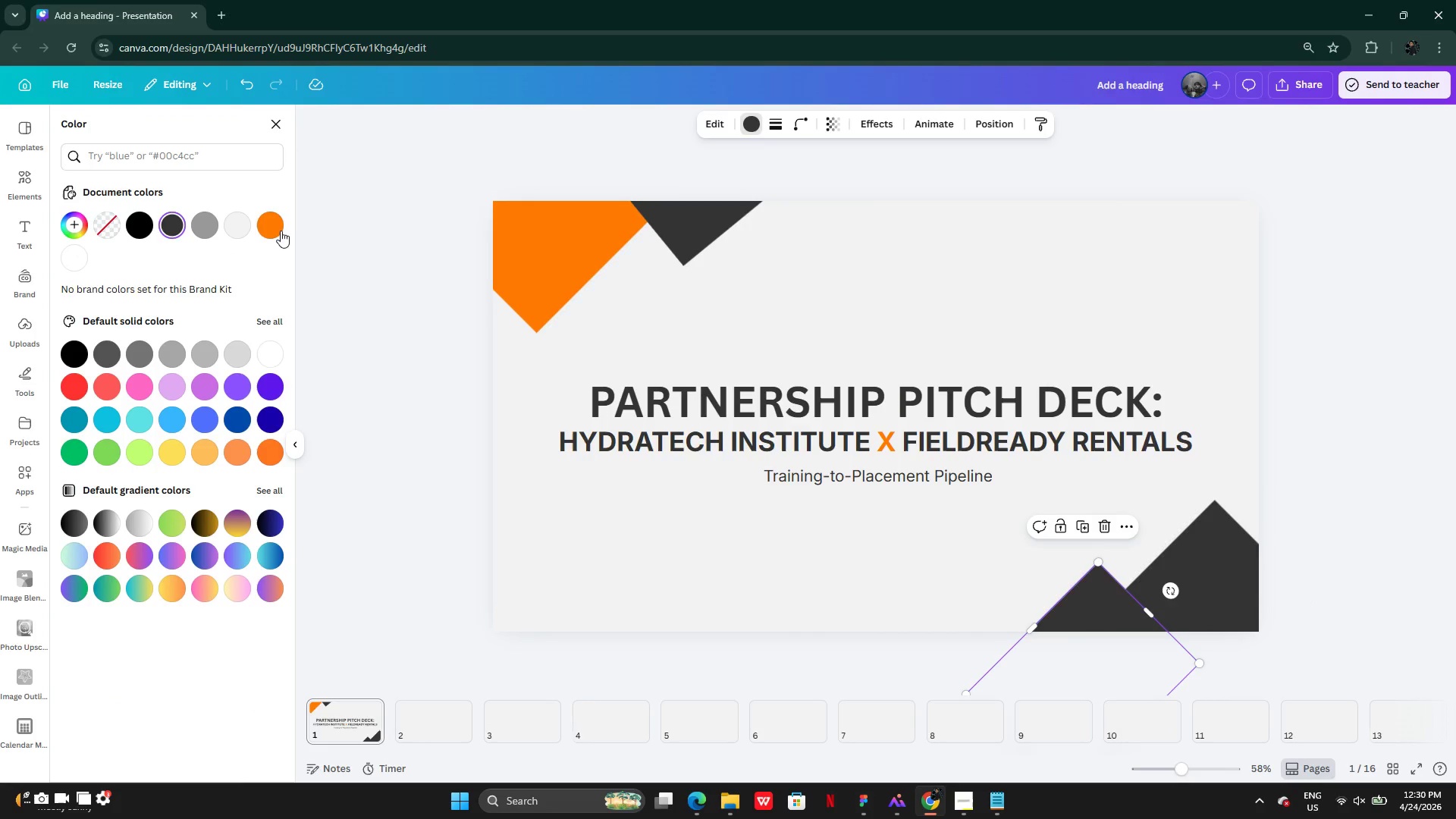 
left_click([273, 228])
 